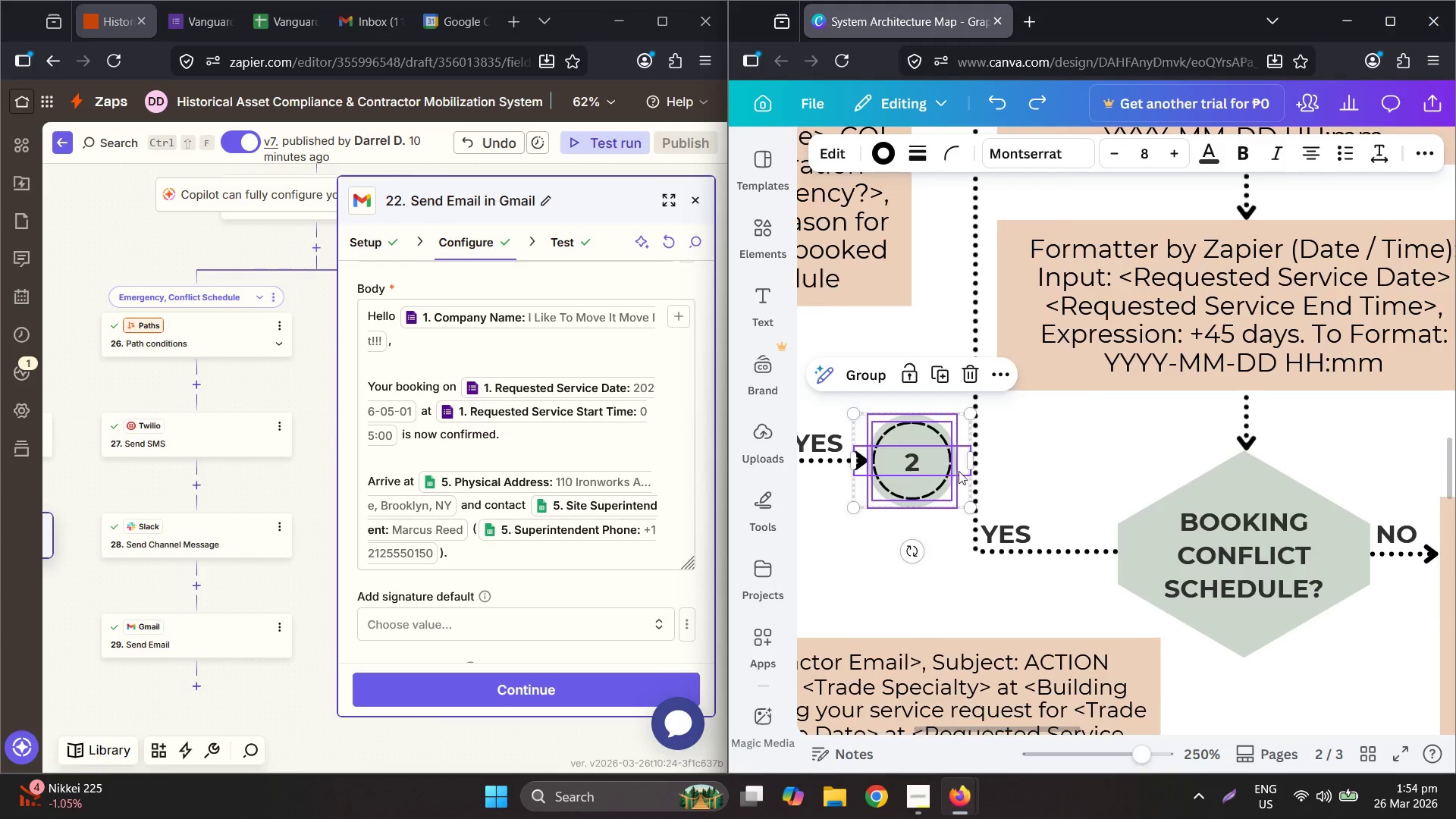 
hold_key(key=ControlLeft, duration=0.41)
 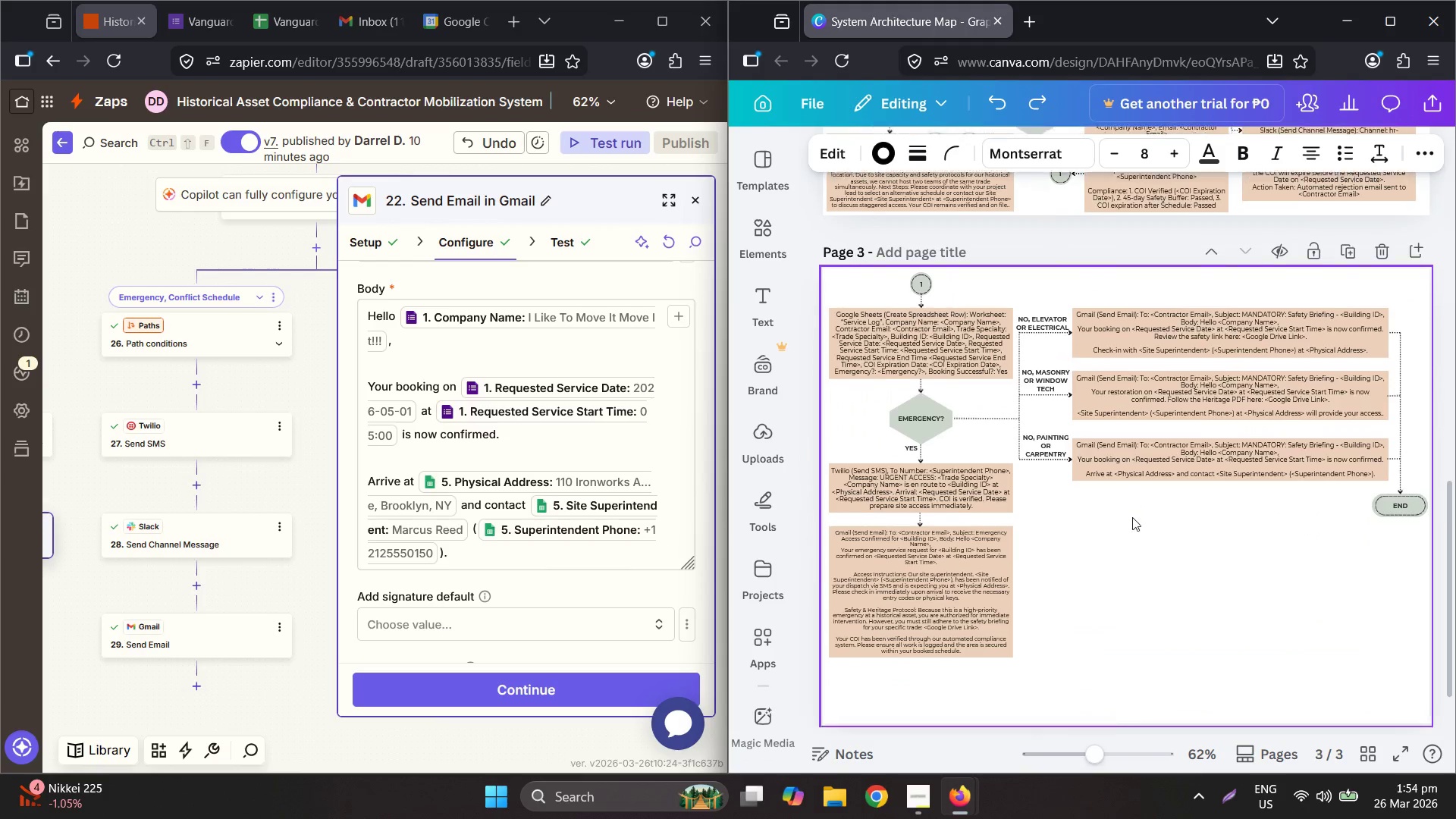 
key(Control+V)
 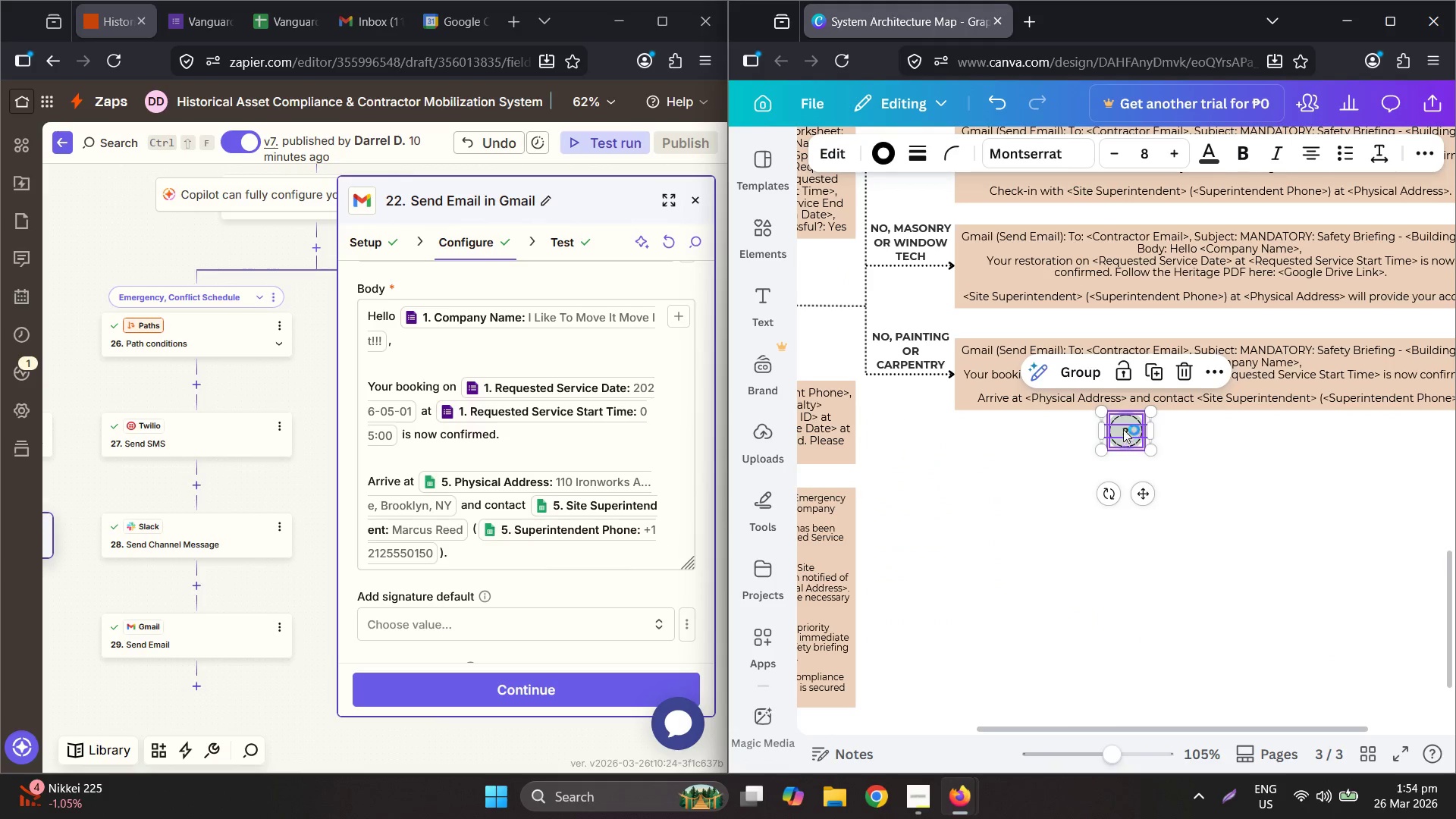 
scroll: coordinate [1252, 428], scroll_direction: down, amount: 17.0
 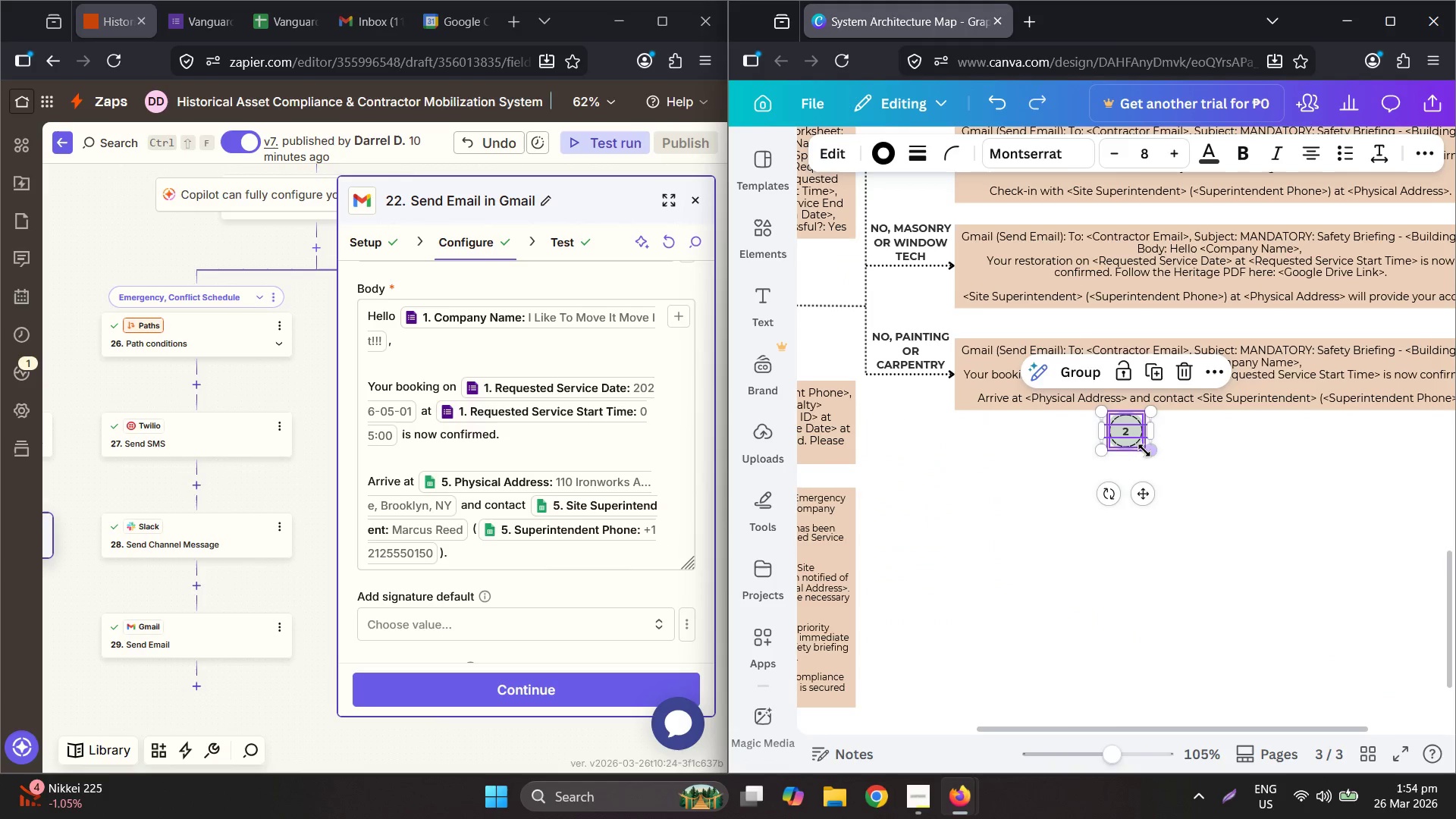 
left_click_drag(start_coordinate=[1123, 426], to_coordinate=[974, 474])
 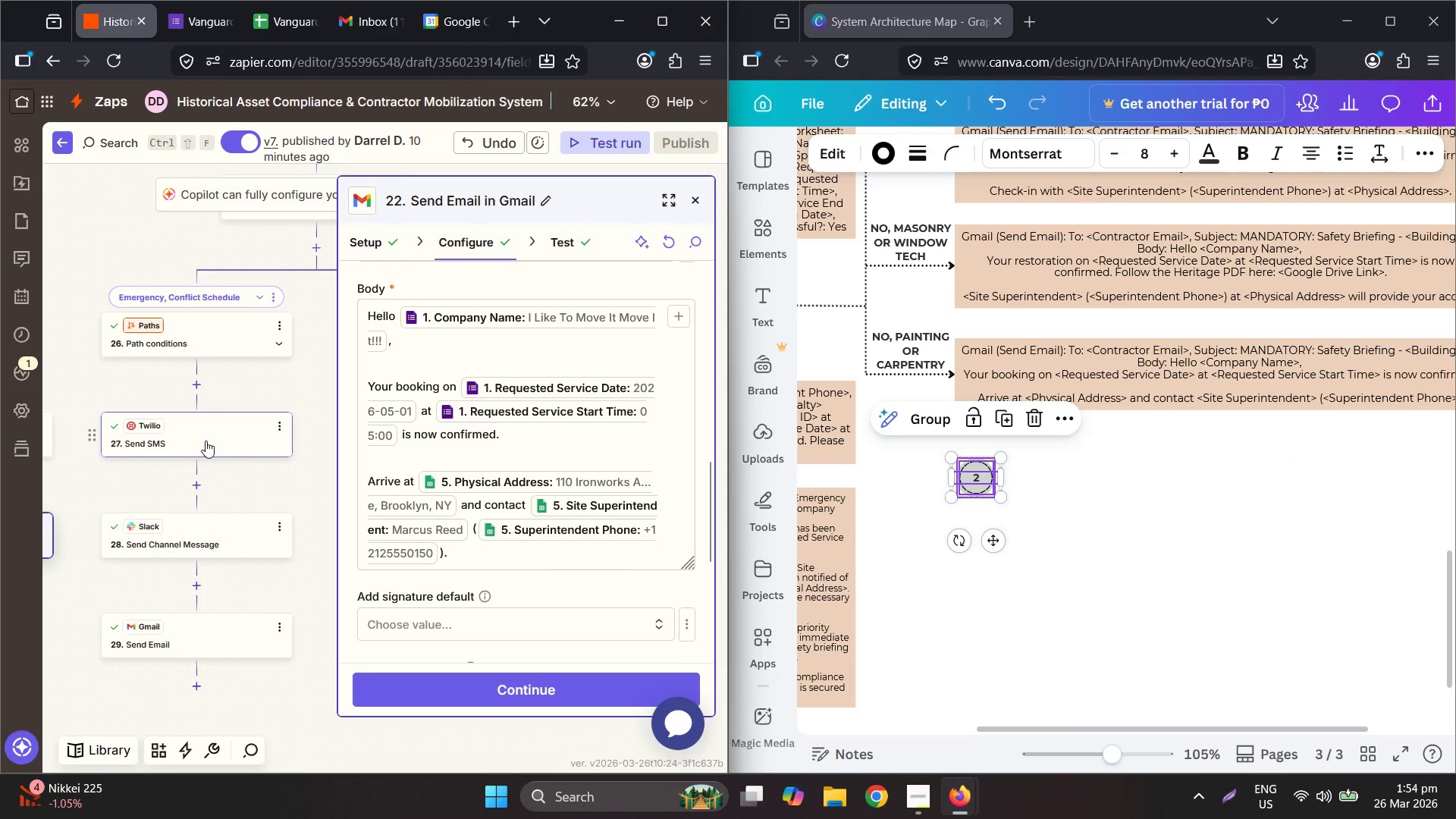 
left_click([216, 442])
 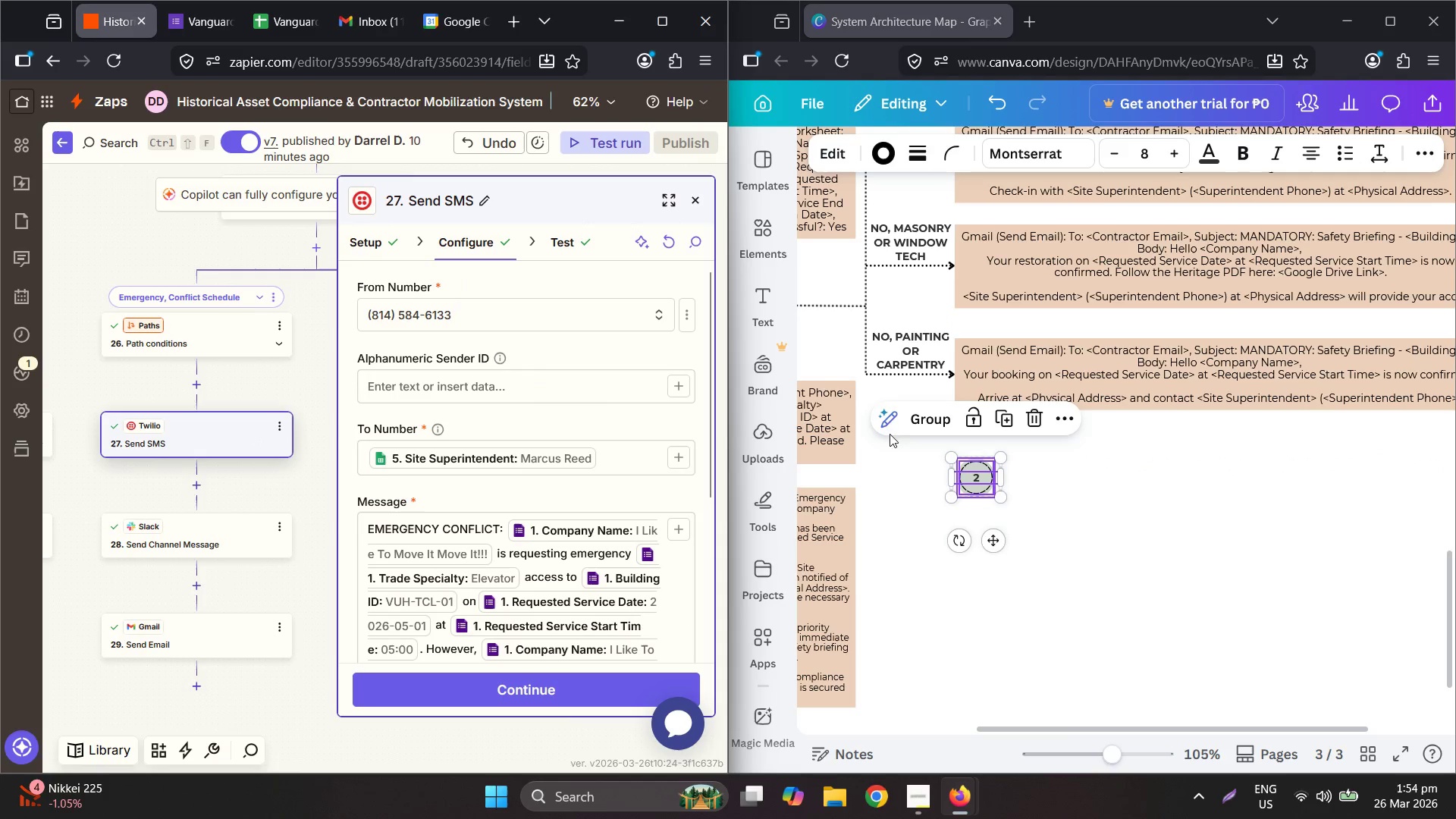 
left_click([1053, 475])
 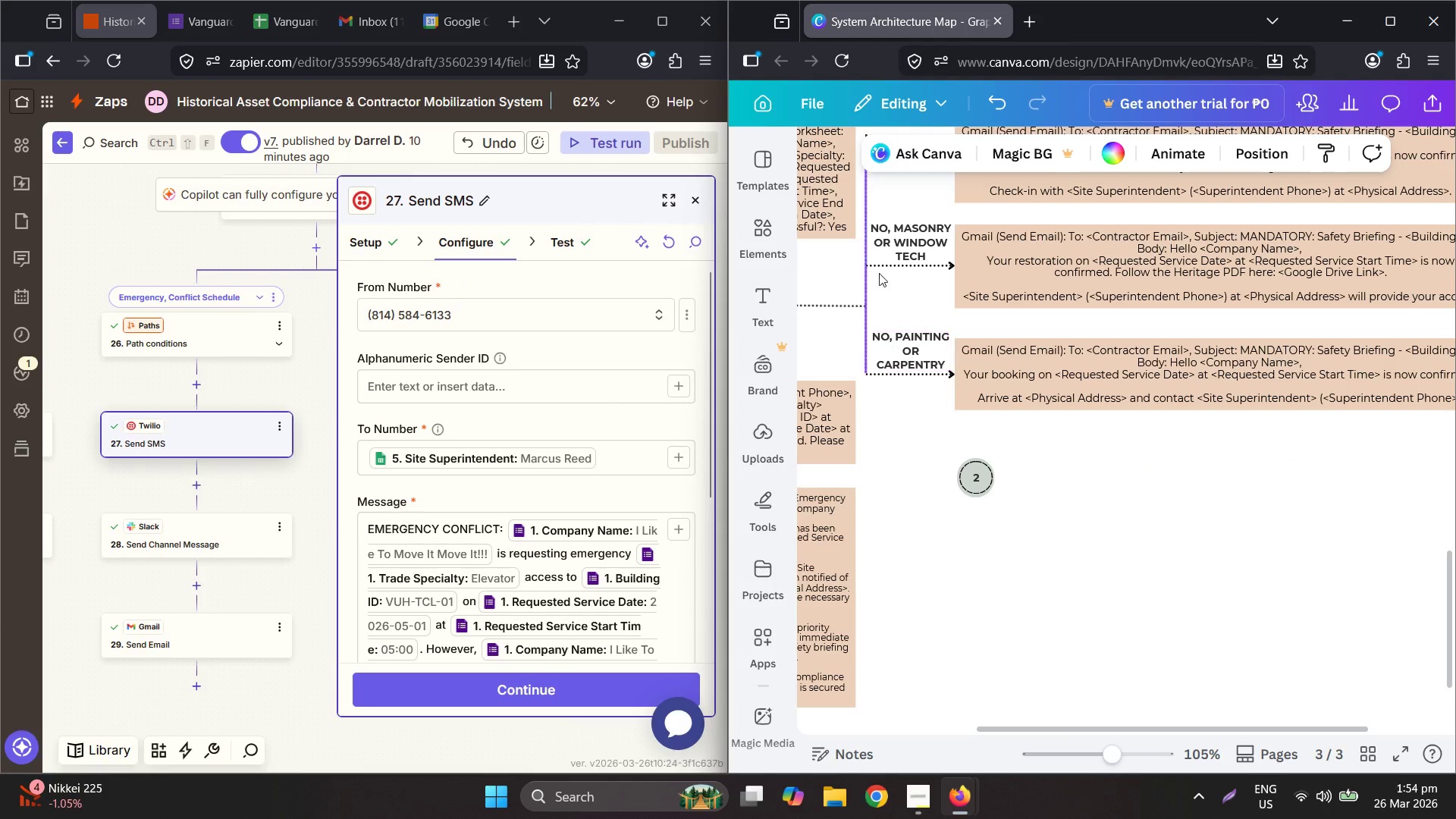 
left_click([900, 266])
 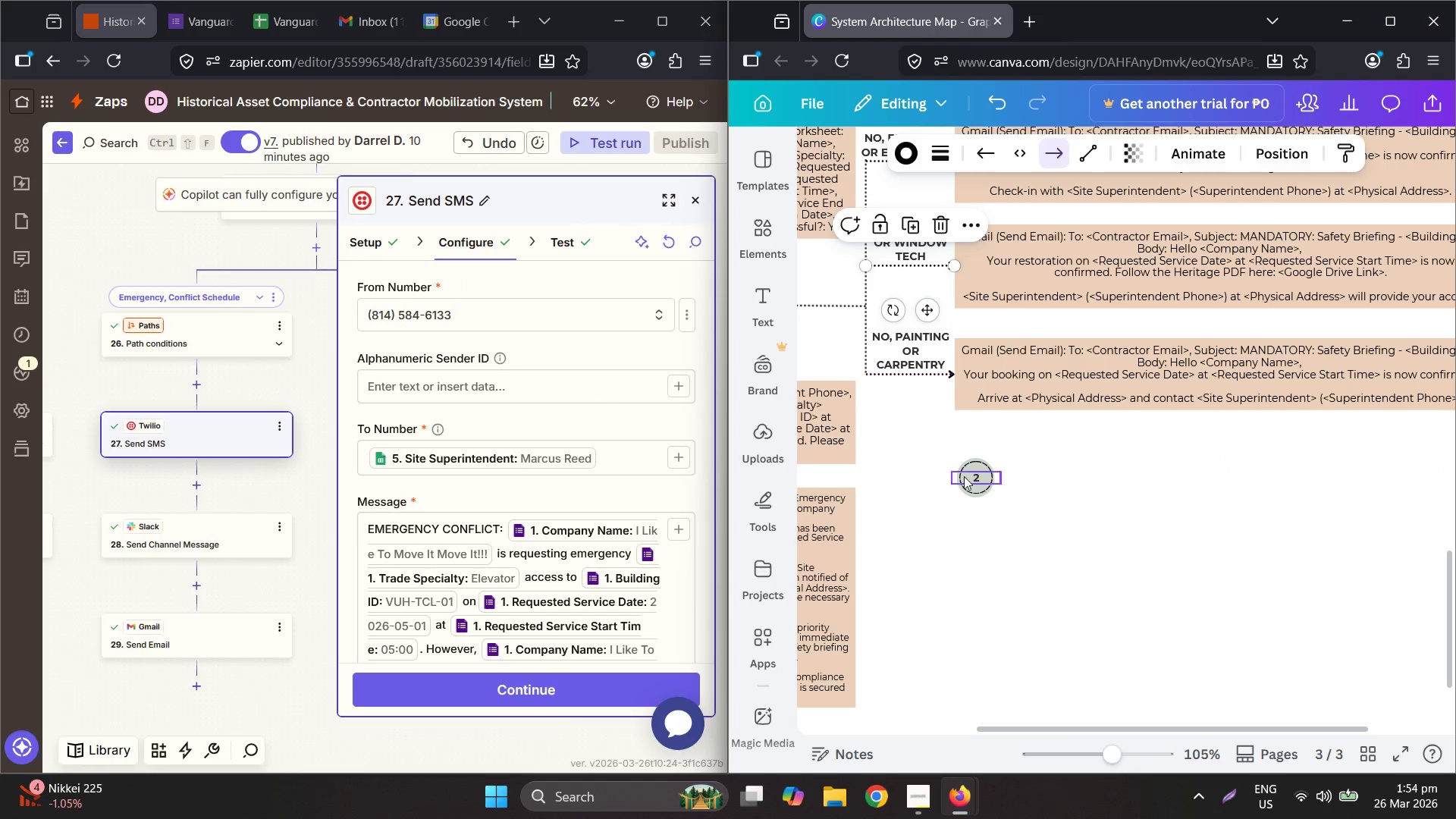 
left_click_drag(start_coordinate=[1033, 532], to_coordinate=[933, 421])
 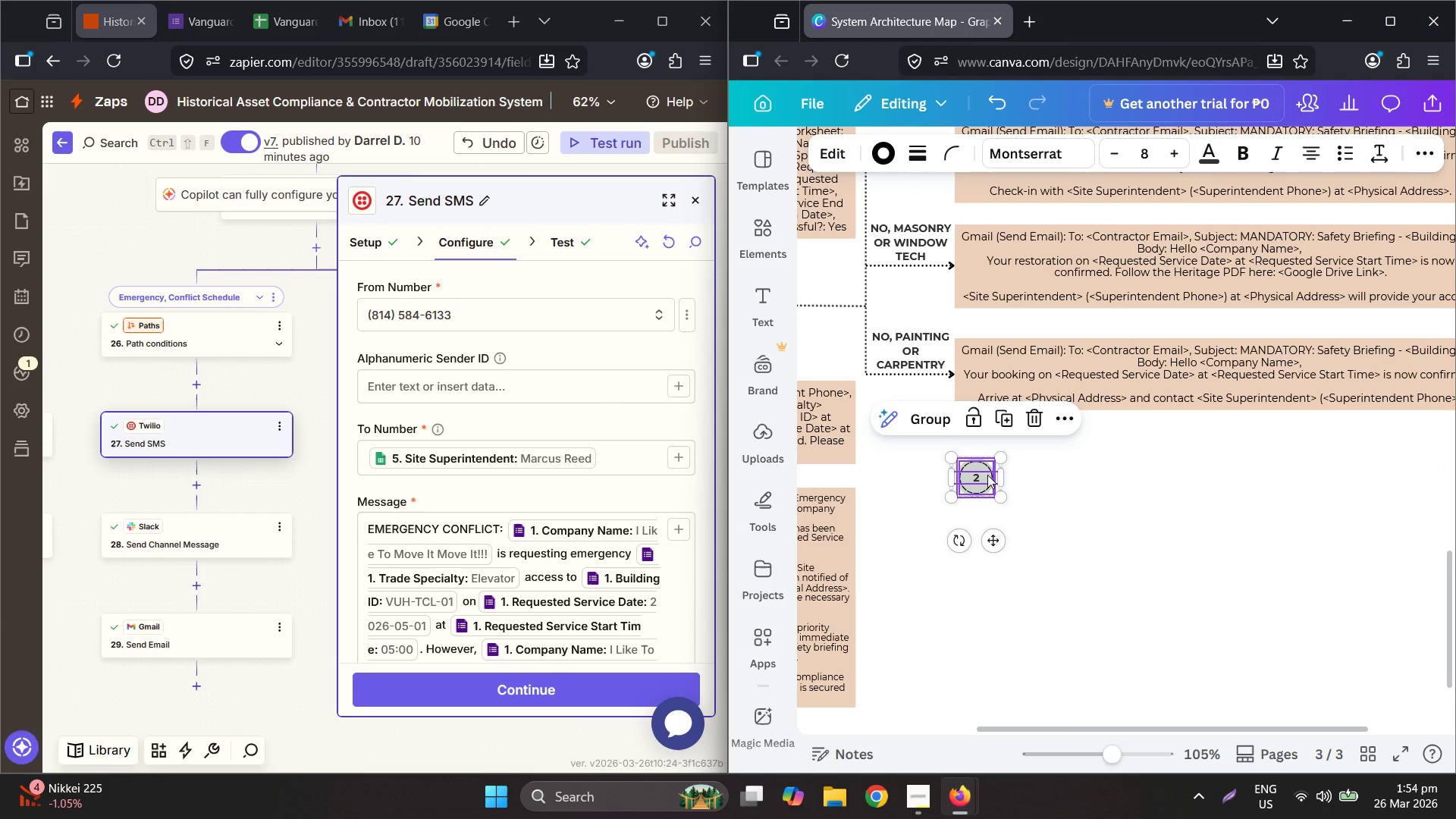 
left_click_drag(start_coordinate=[990, 476], to_coordinate=[925, 474])
 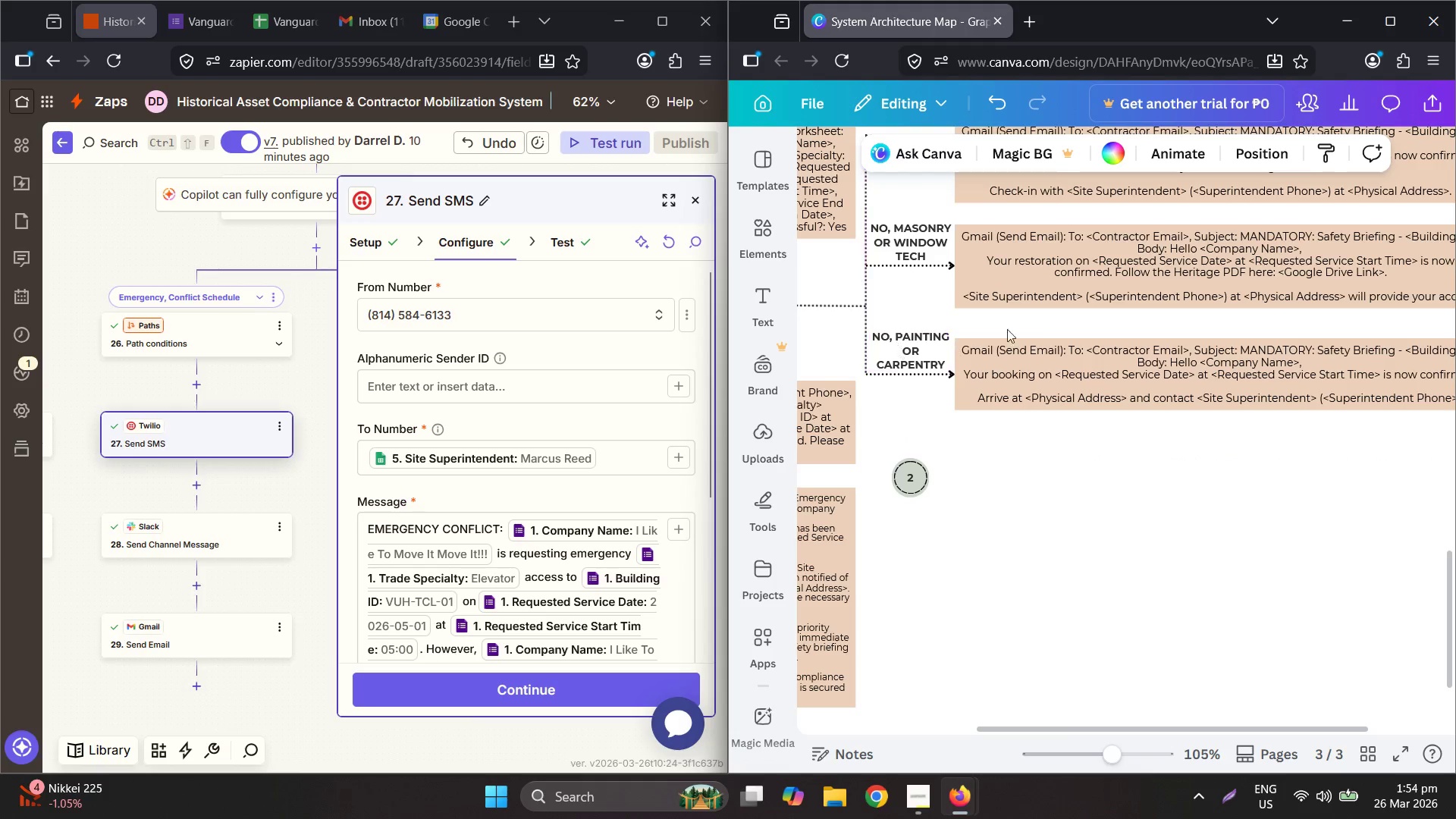 
key(Control+C)
 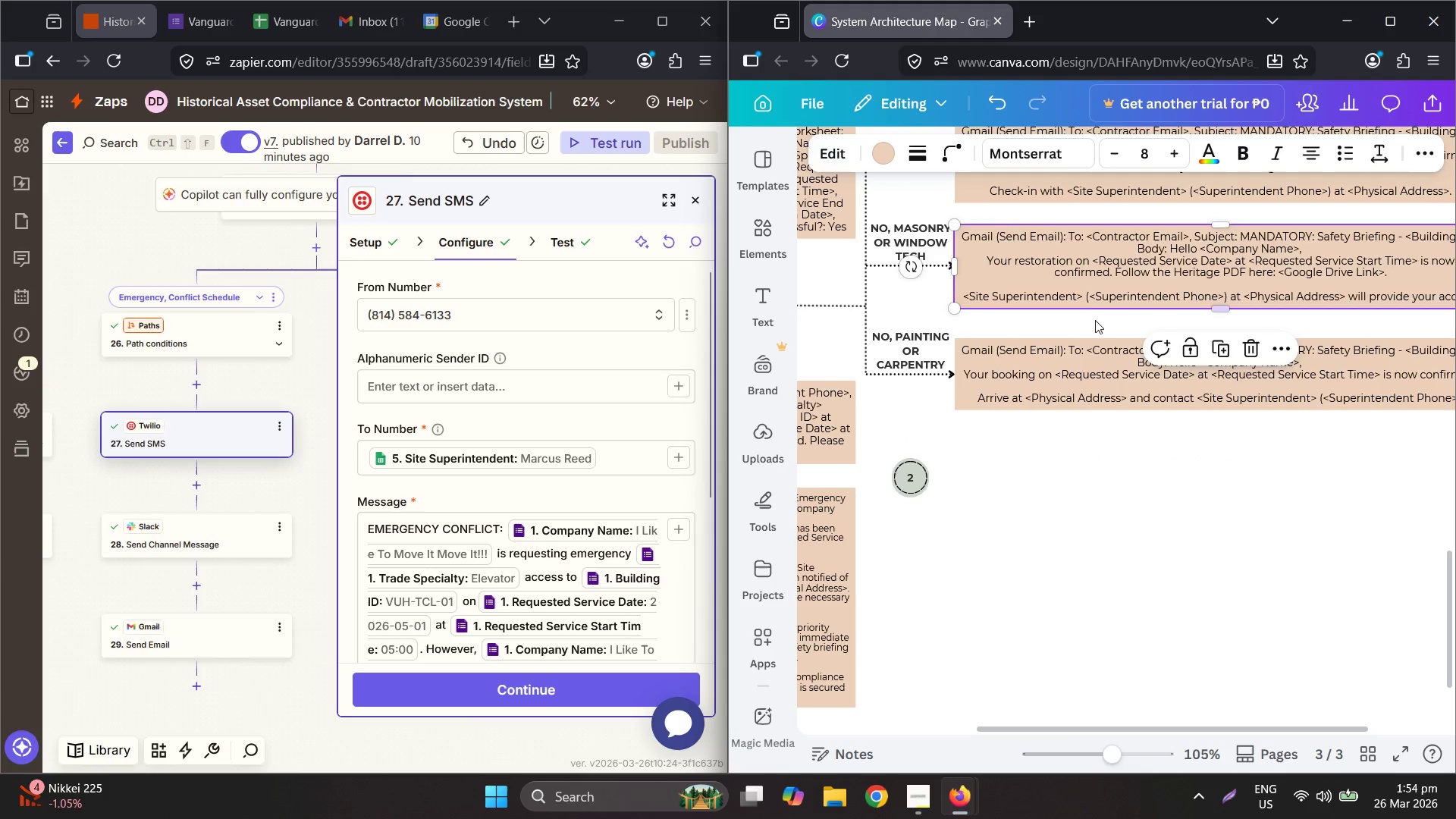 
key(Control+V)
 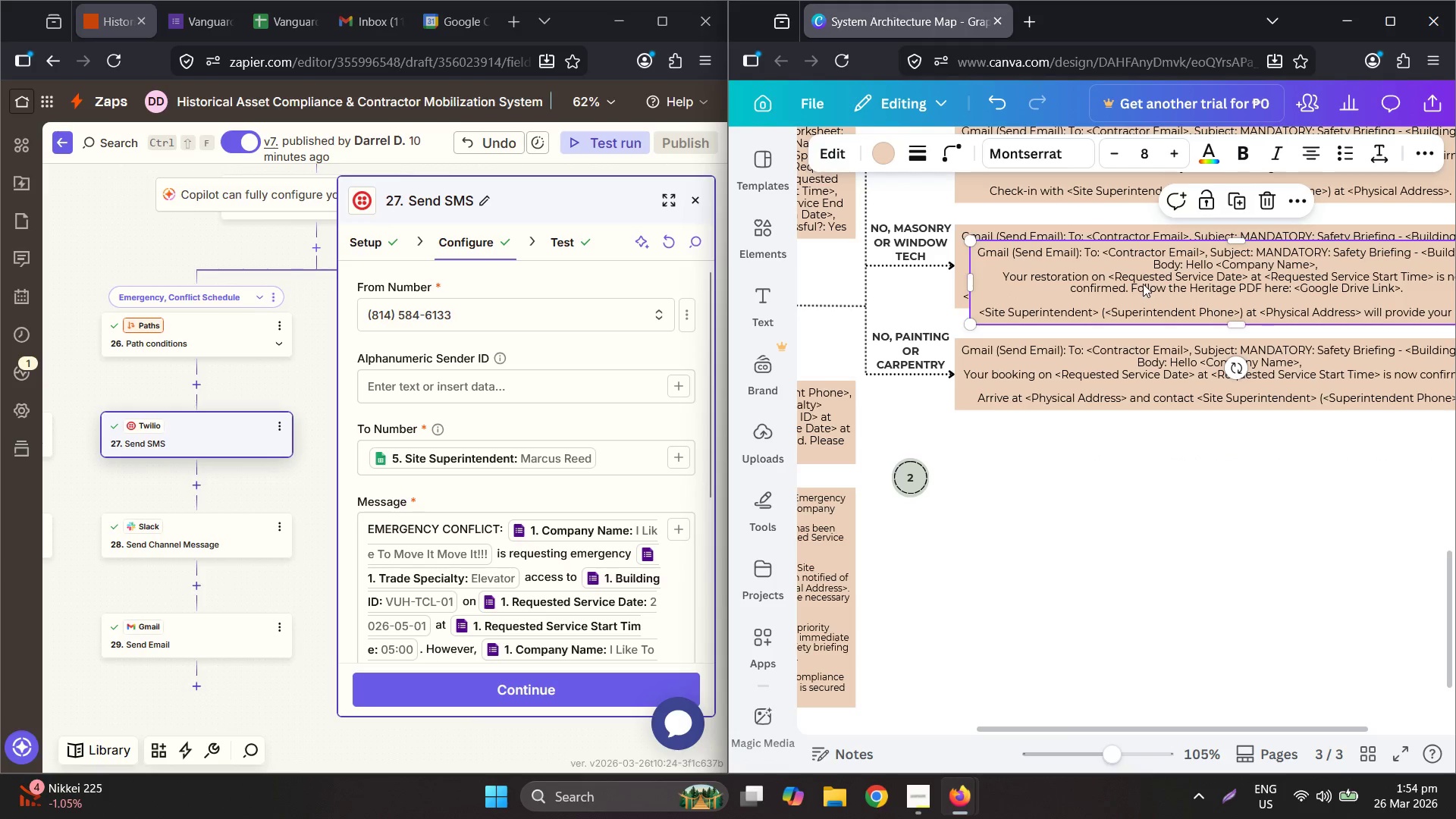 
left_click_drag(start_coordinate=[1138, 288], to_coordinate=[1124, 486])
 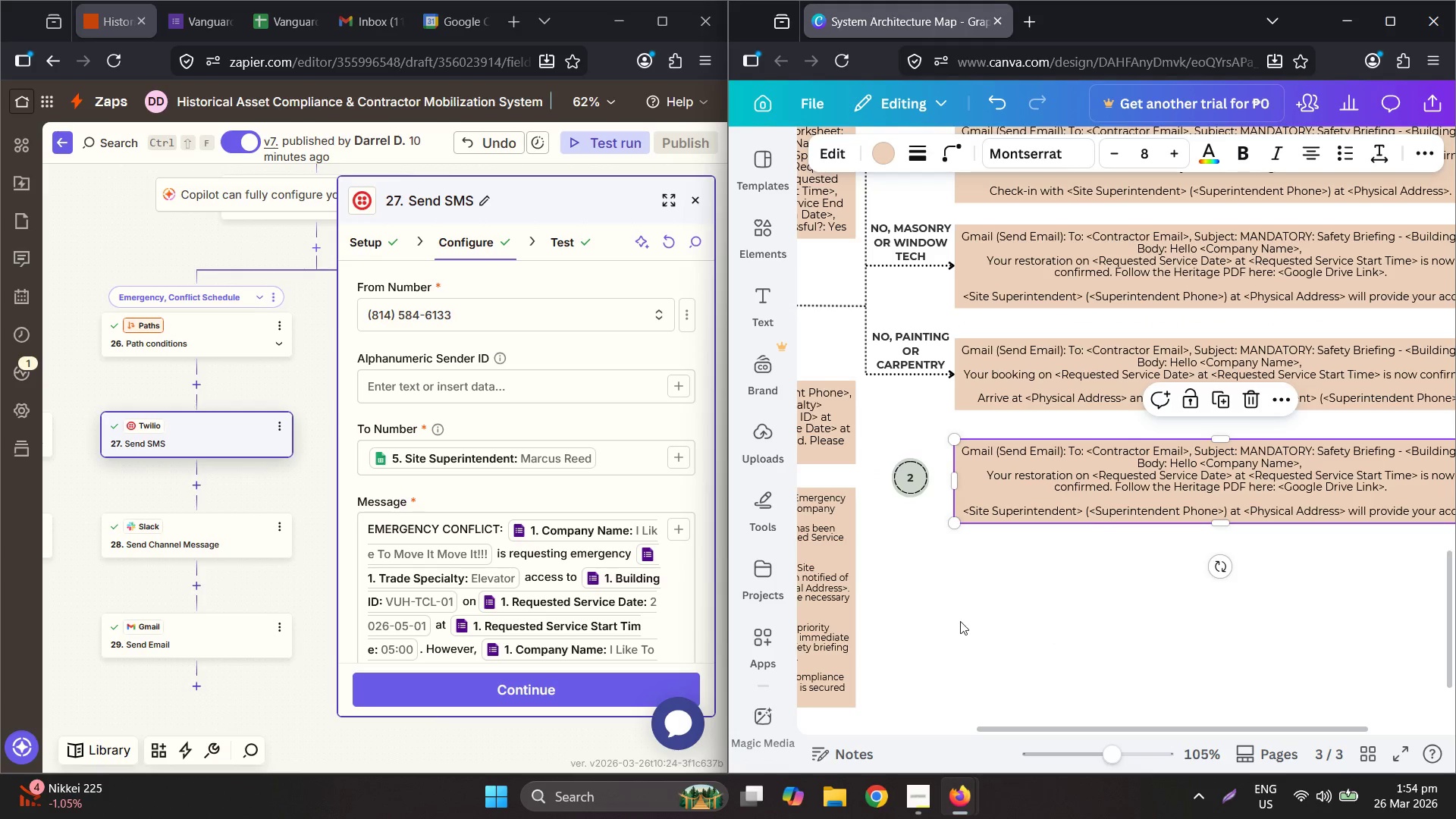 
hold_key(key=ControlLeft, duration=1.03)
scroll: coordinate [940, 604], scroll_direction: down, amount: 3.0
 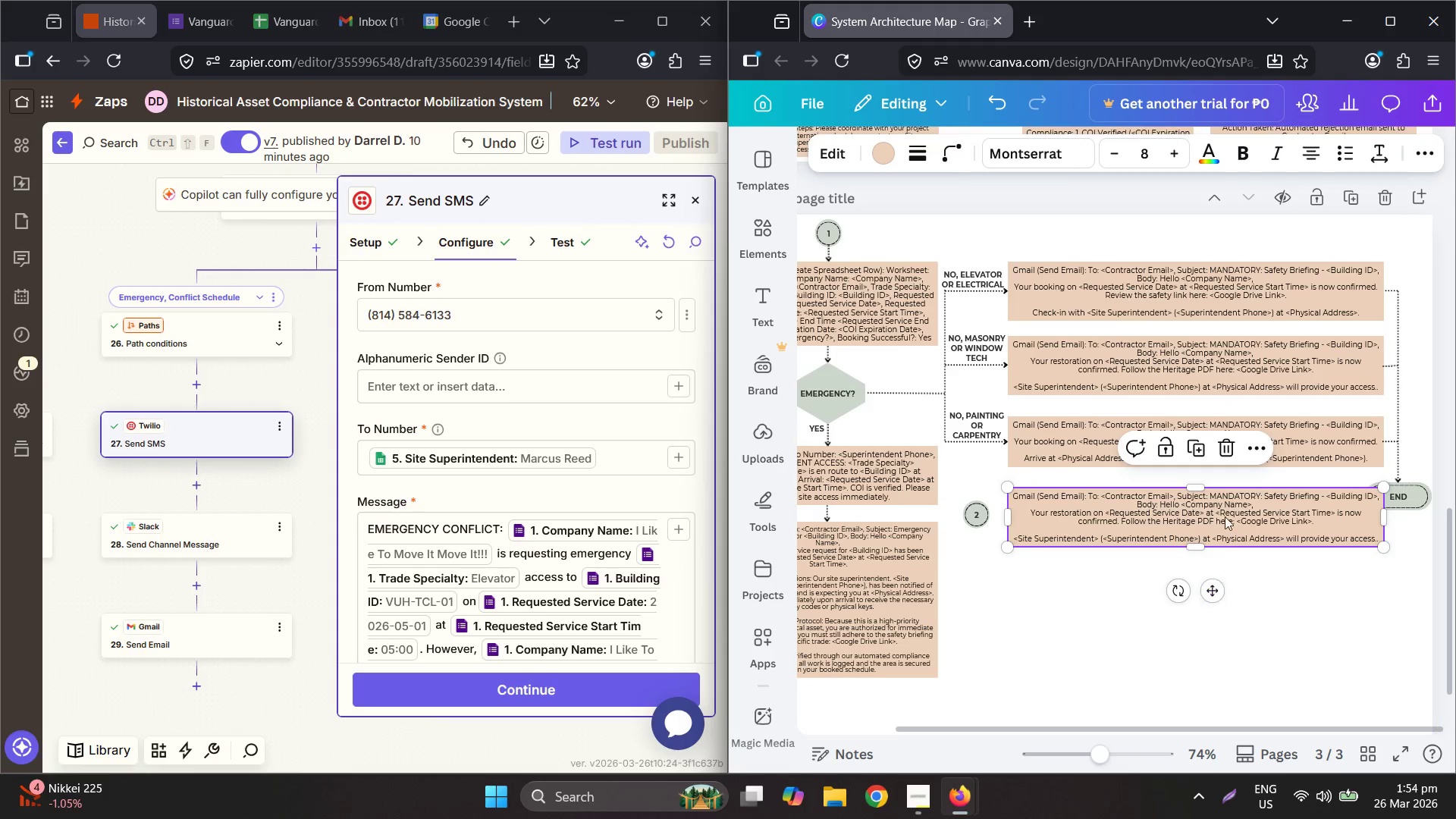 
left_click_drag(start_coordinate=[1203, 507], to_coordinate=[1206, 638])
 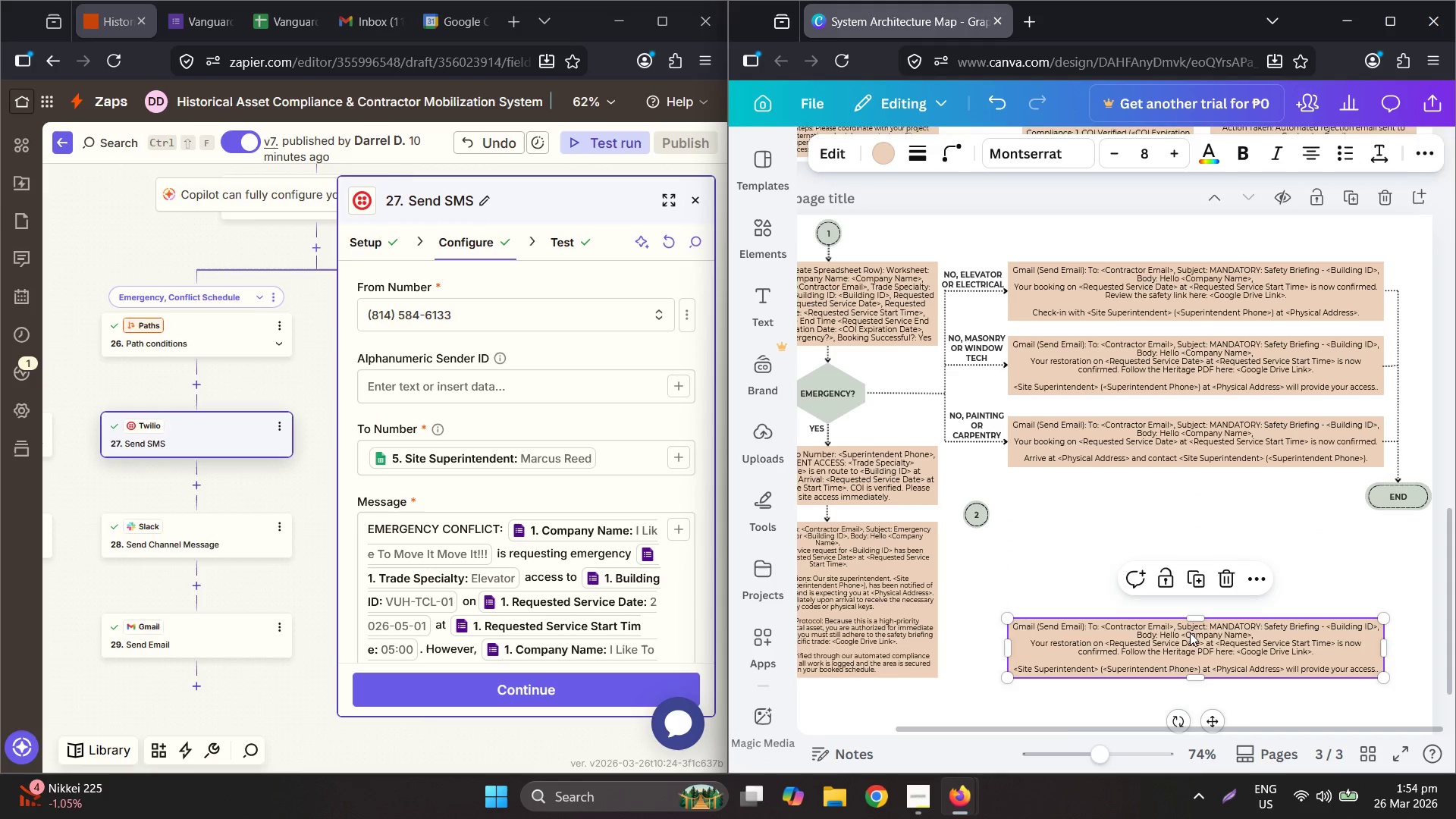 
key(Control+ControlLeft)
 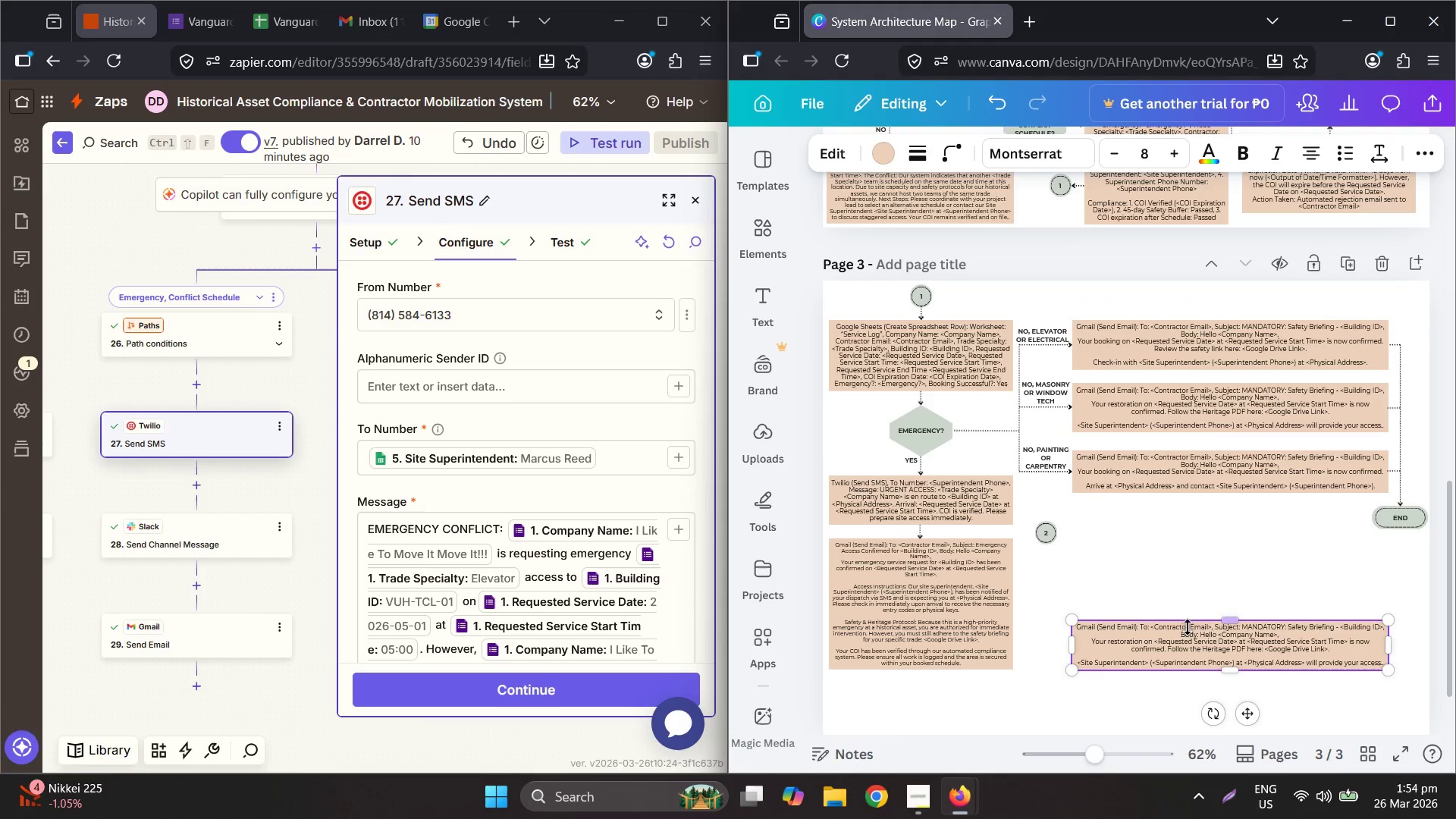 
scroll: coordinate [1090, 594], scroll_direction: down, amount: 2.0
 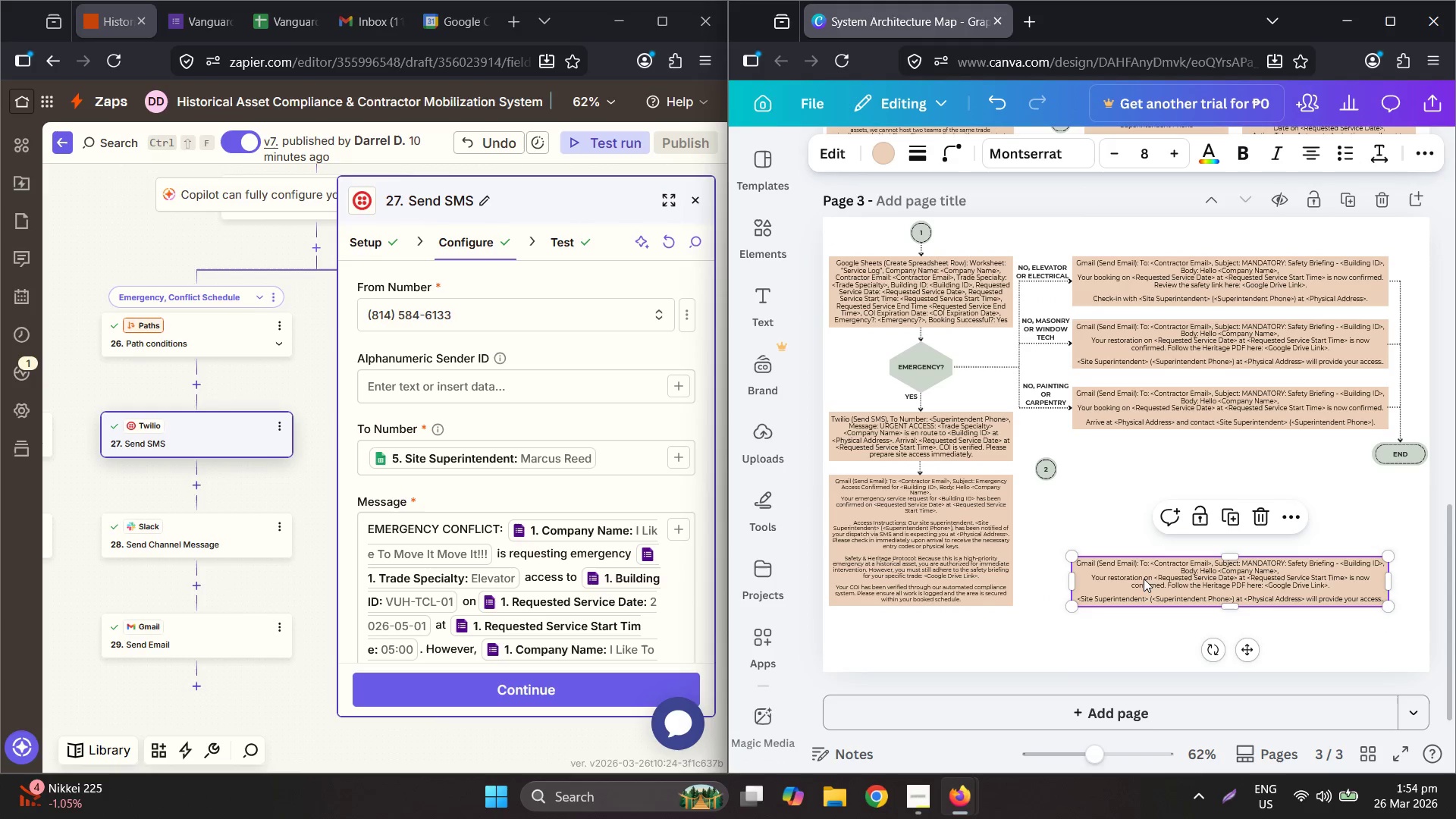 
left_click_drag(start_coordinate=[1144, 576], to_coordinate=[1146, 607])
 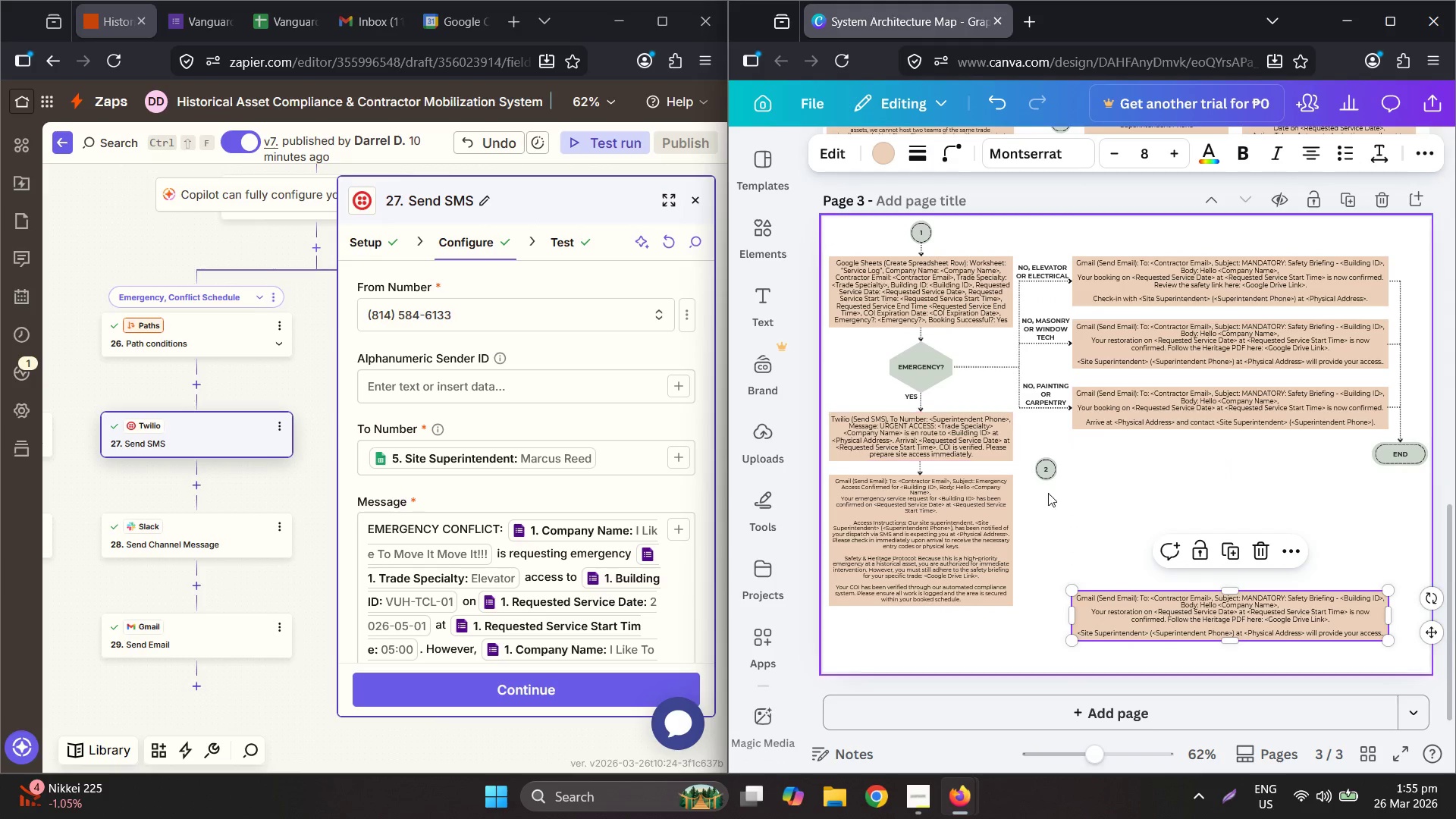 
left_click_drag(start_coordinate=[1065, 497], to_coordinate=[1040, 450])
 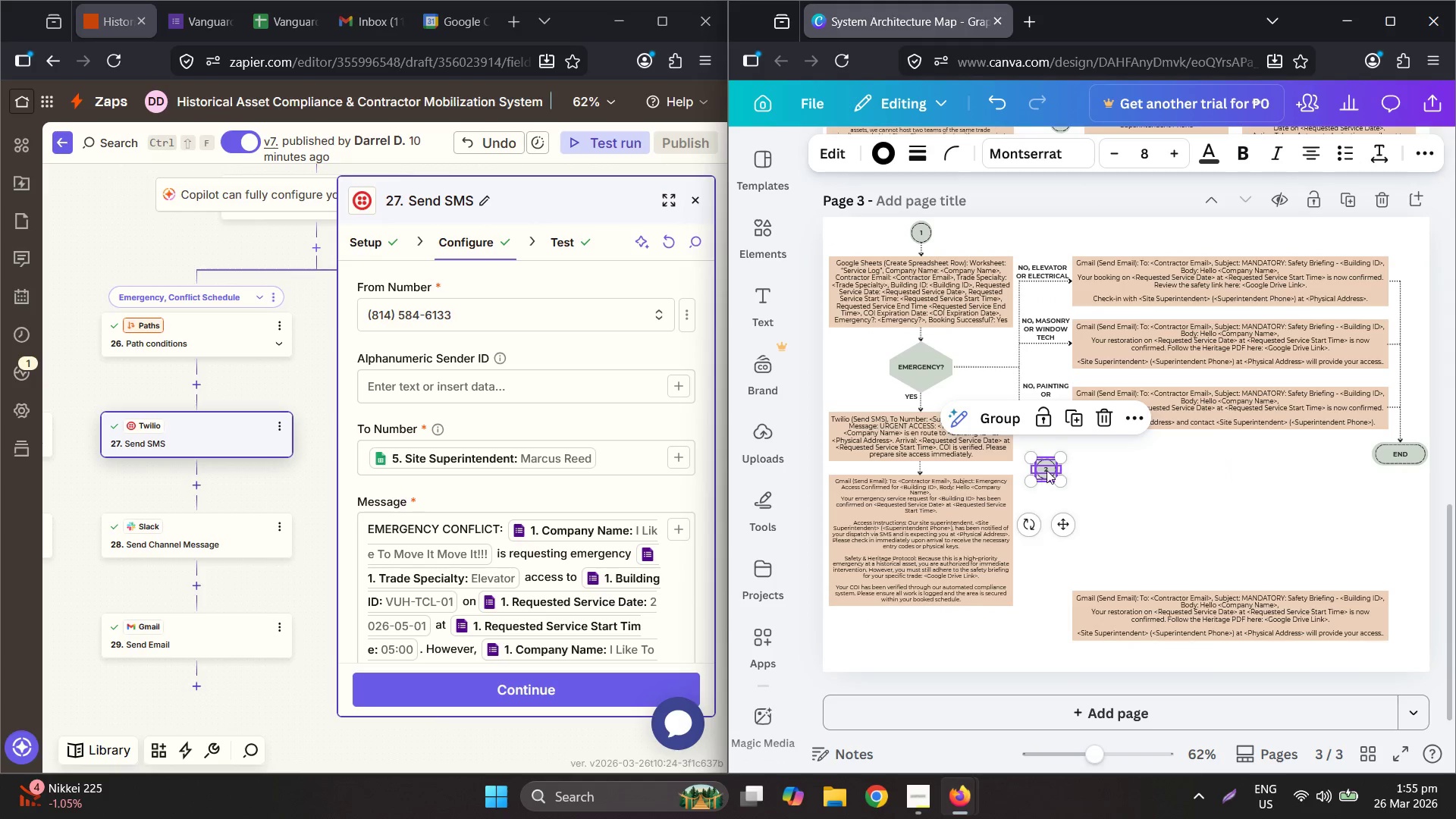 
left_click_drag(start_coordinate=[1048, 464], to_coordinate=[1053, 611])
 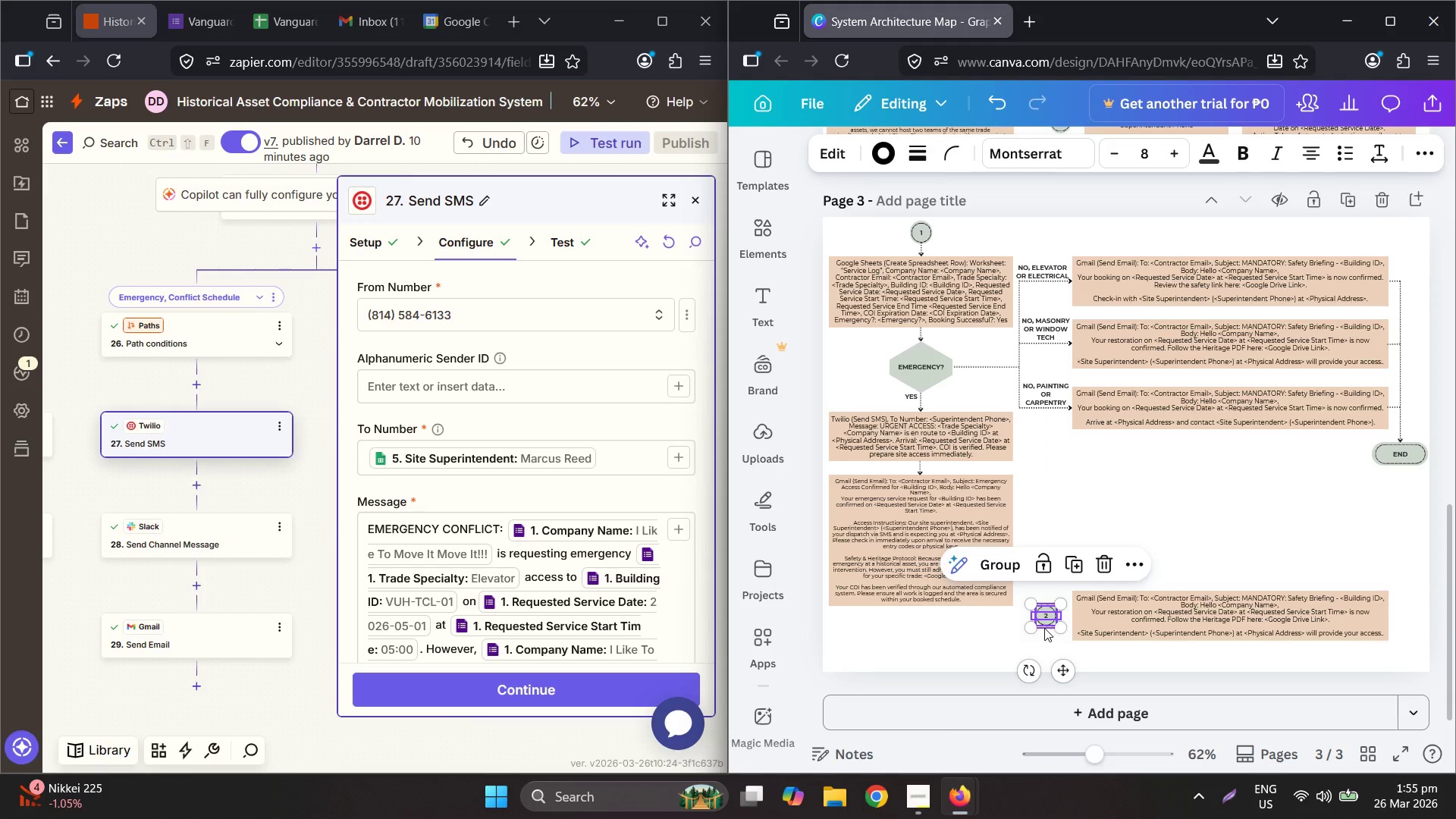 
hold_key(key=ControlLeft, duration=0.69)
scroll: coordinate [1047, 623], scroll_direction: up, amount: 7.0
 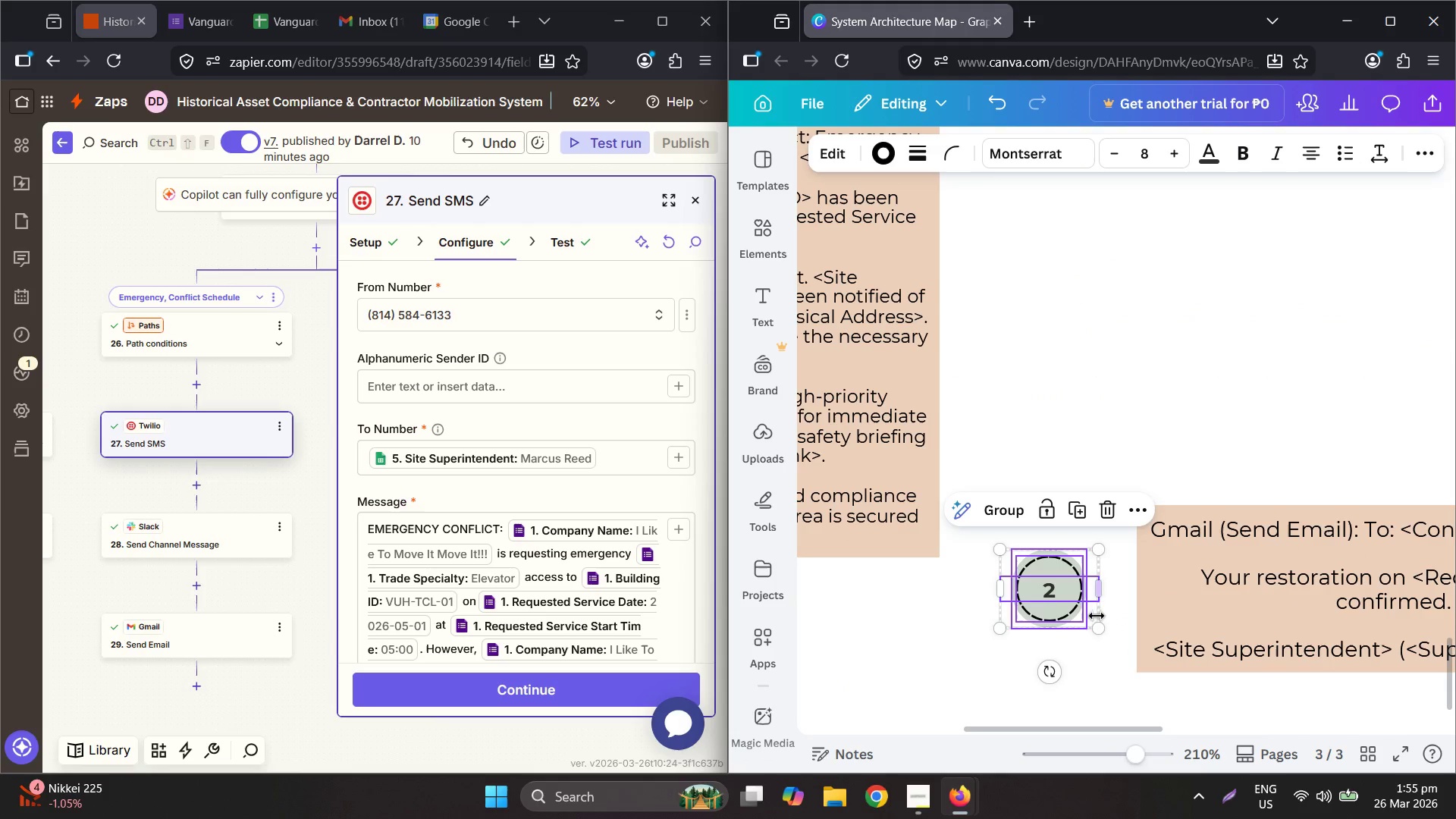 
hold_key(key=ControlLeft, duration=0.66)
scroll: coordinate [1073, 517], scroll_direction: down, amount: 6.0
 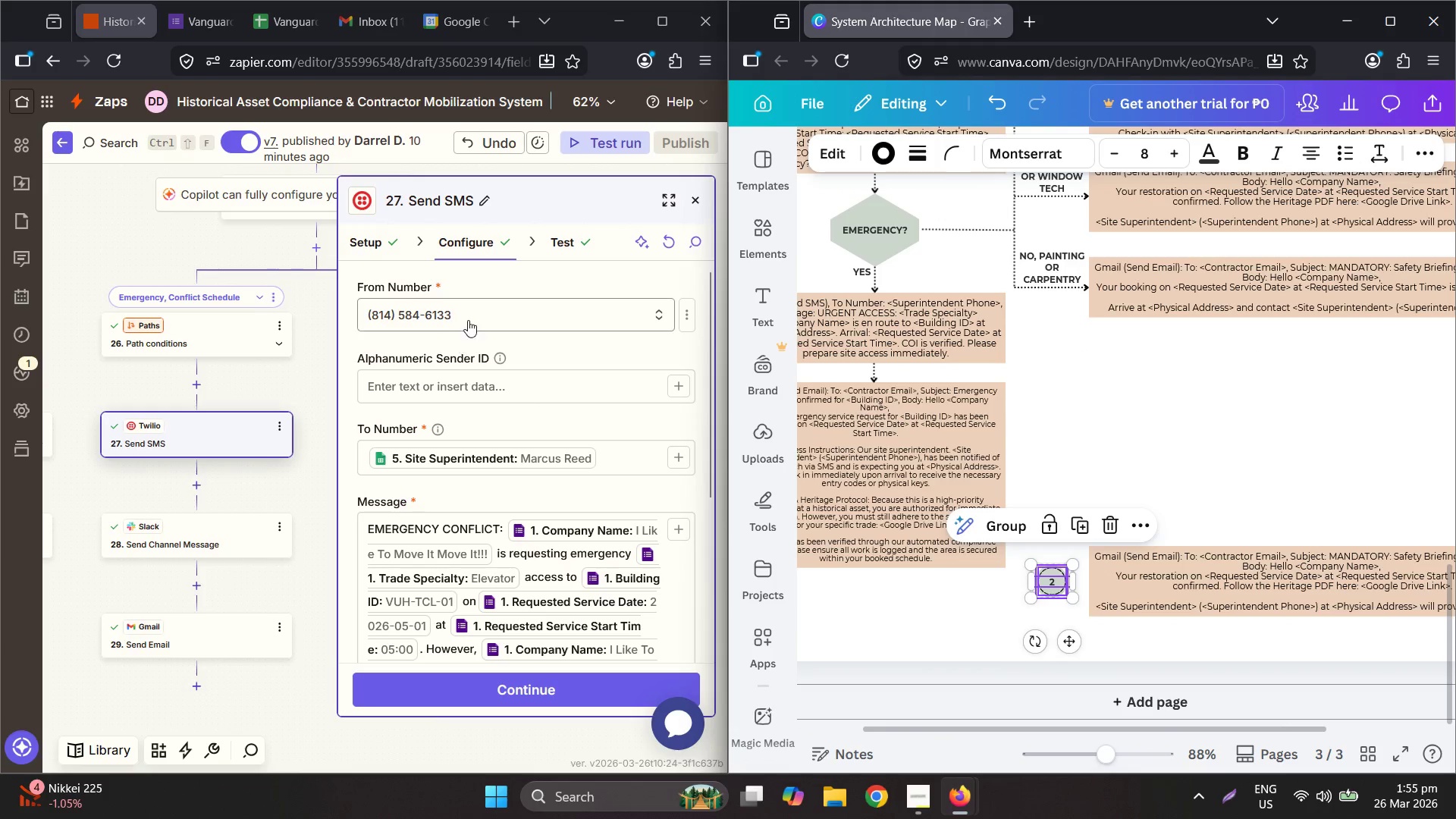 
left_click([1170, 592])
 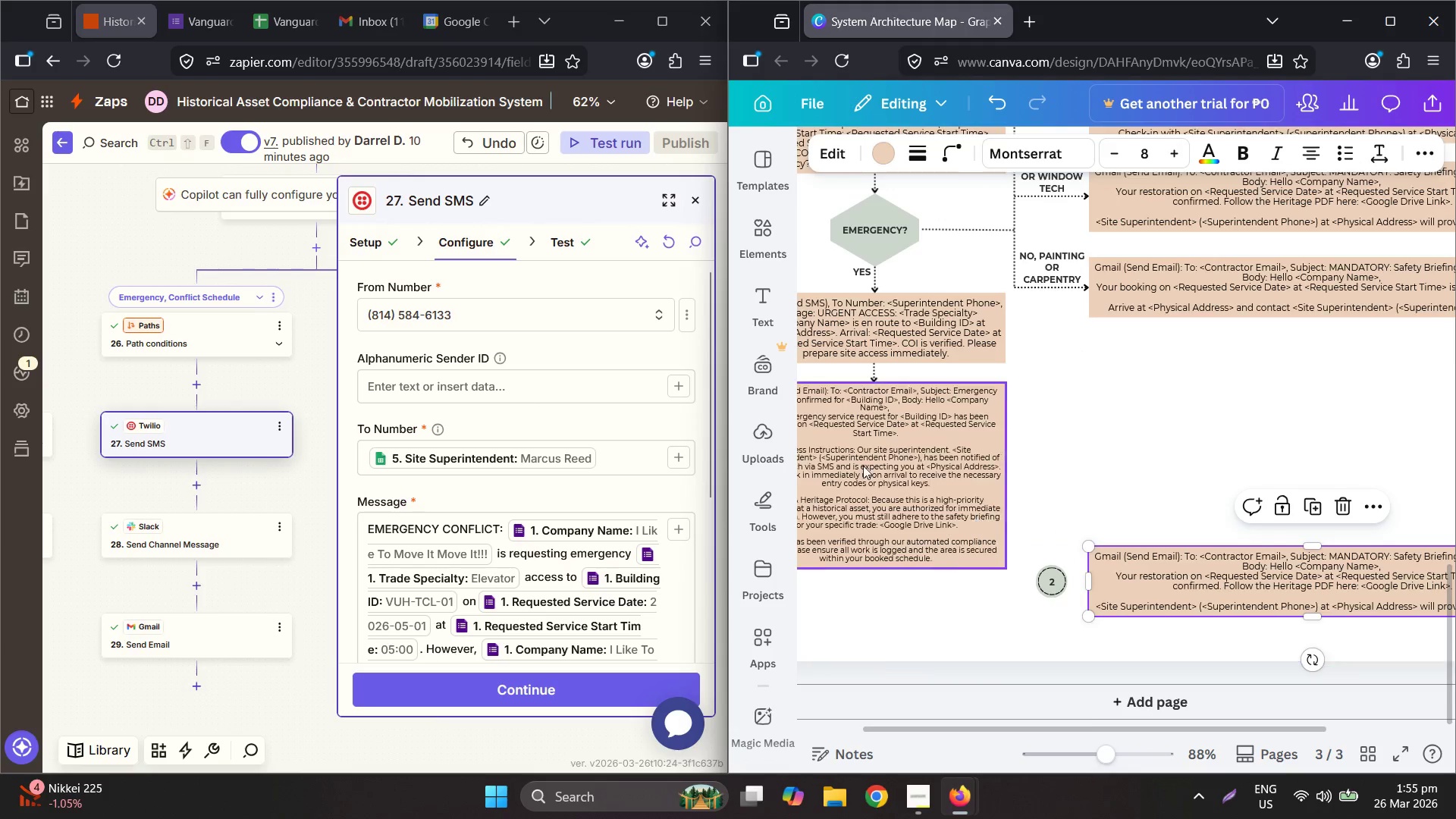 
scroll: coordinate [954, 475], scroll_direction: up, amount: 8.0
 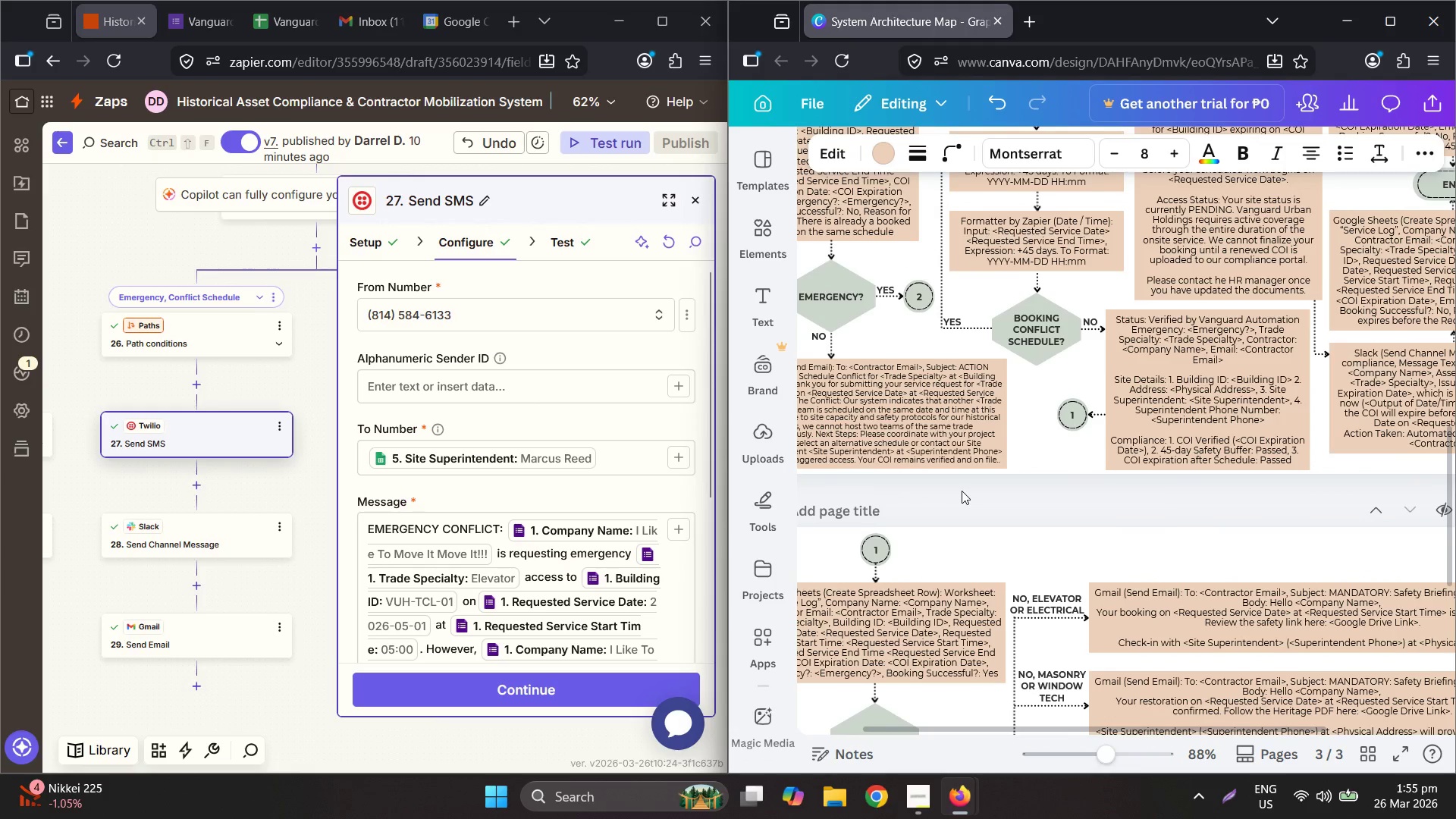 
scroll: coordinate [961, 487], scroll_direction: down, amount: 5.0
 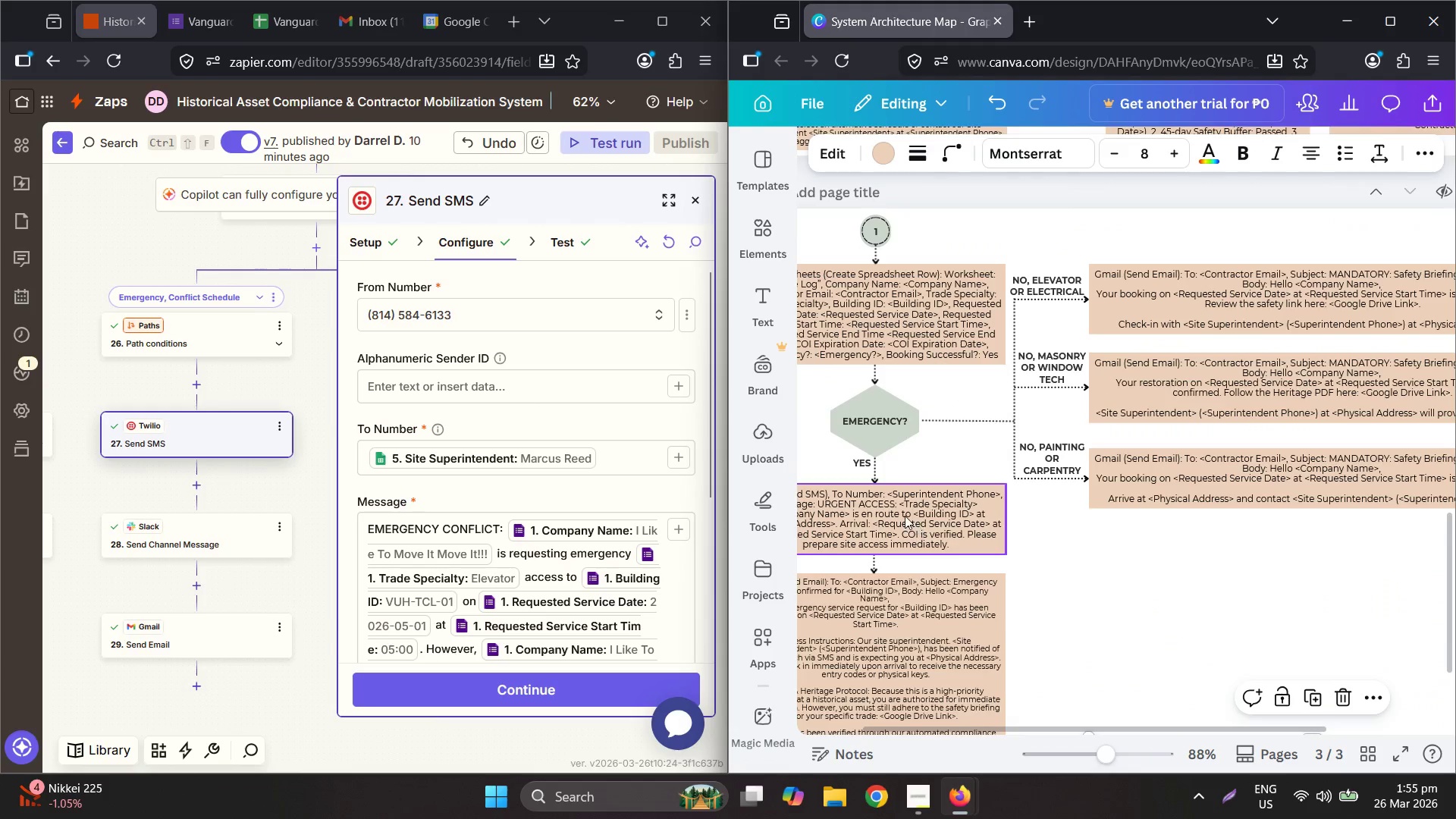 
double_click([903, 511])
 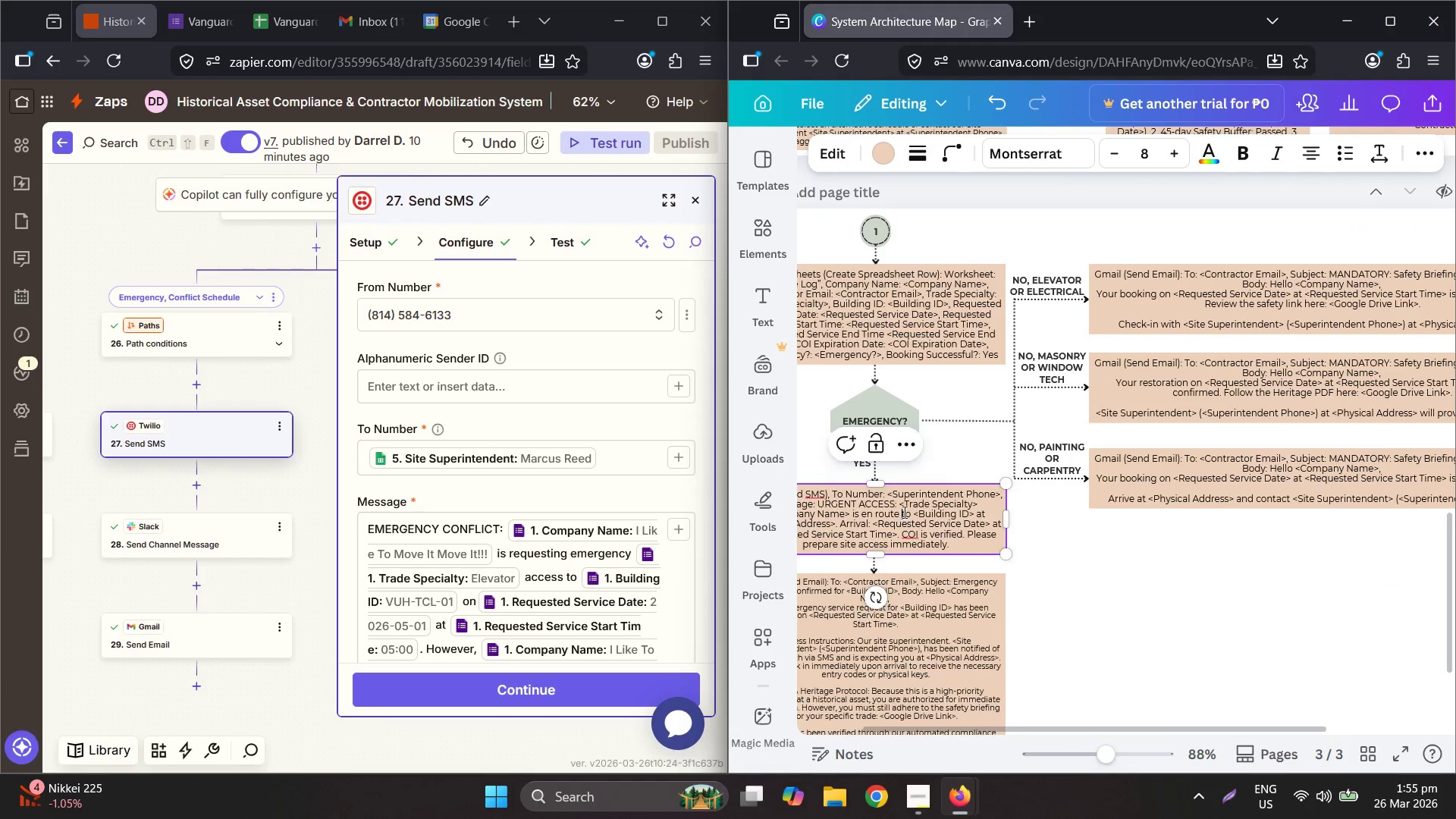 
key(Control+A)
 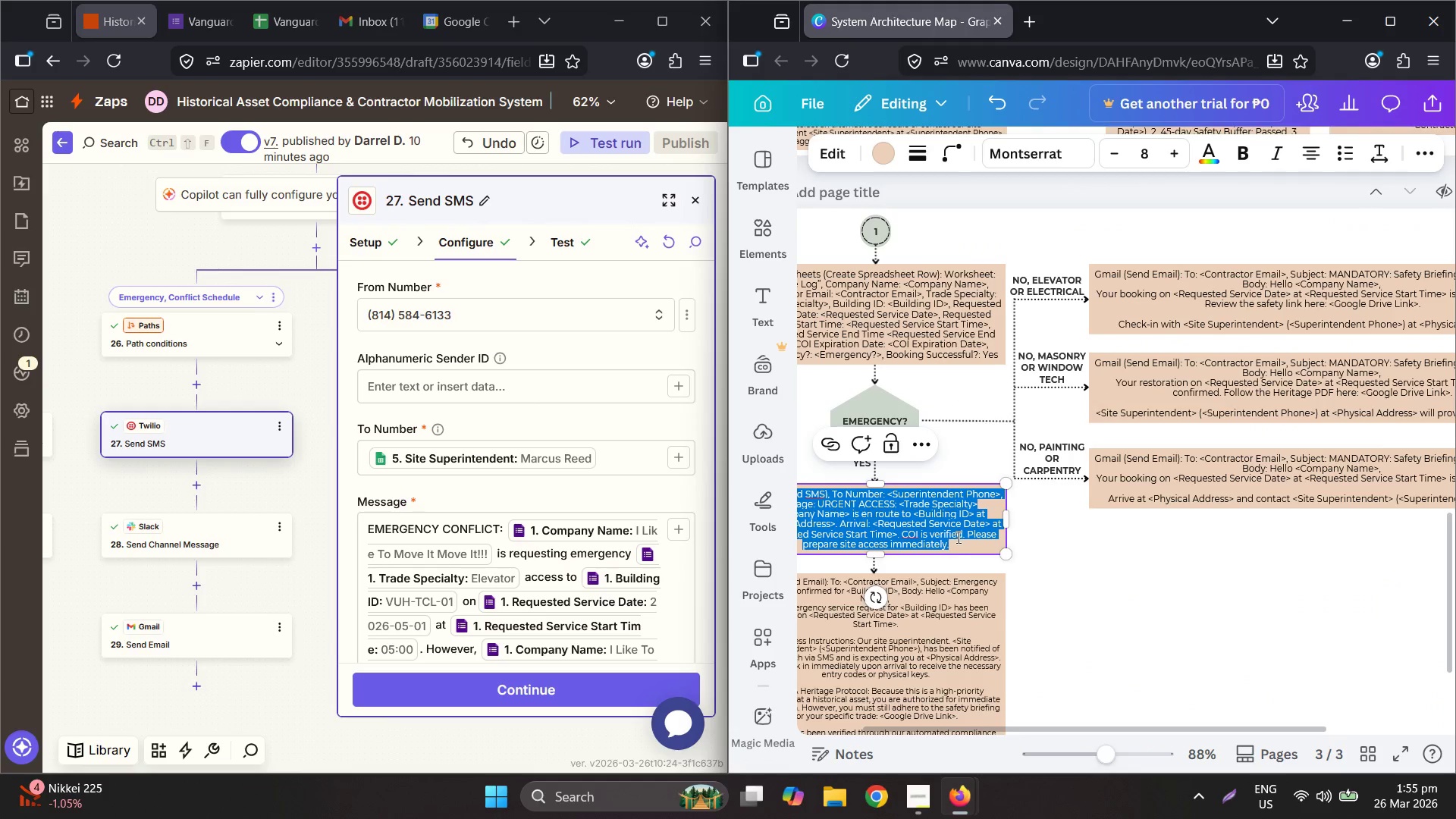 
key(Control+ControlLeft)
 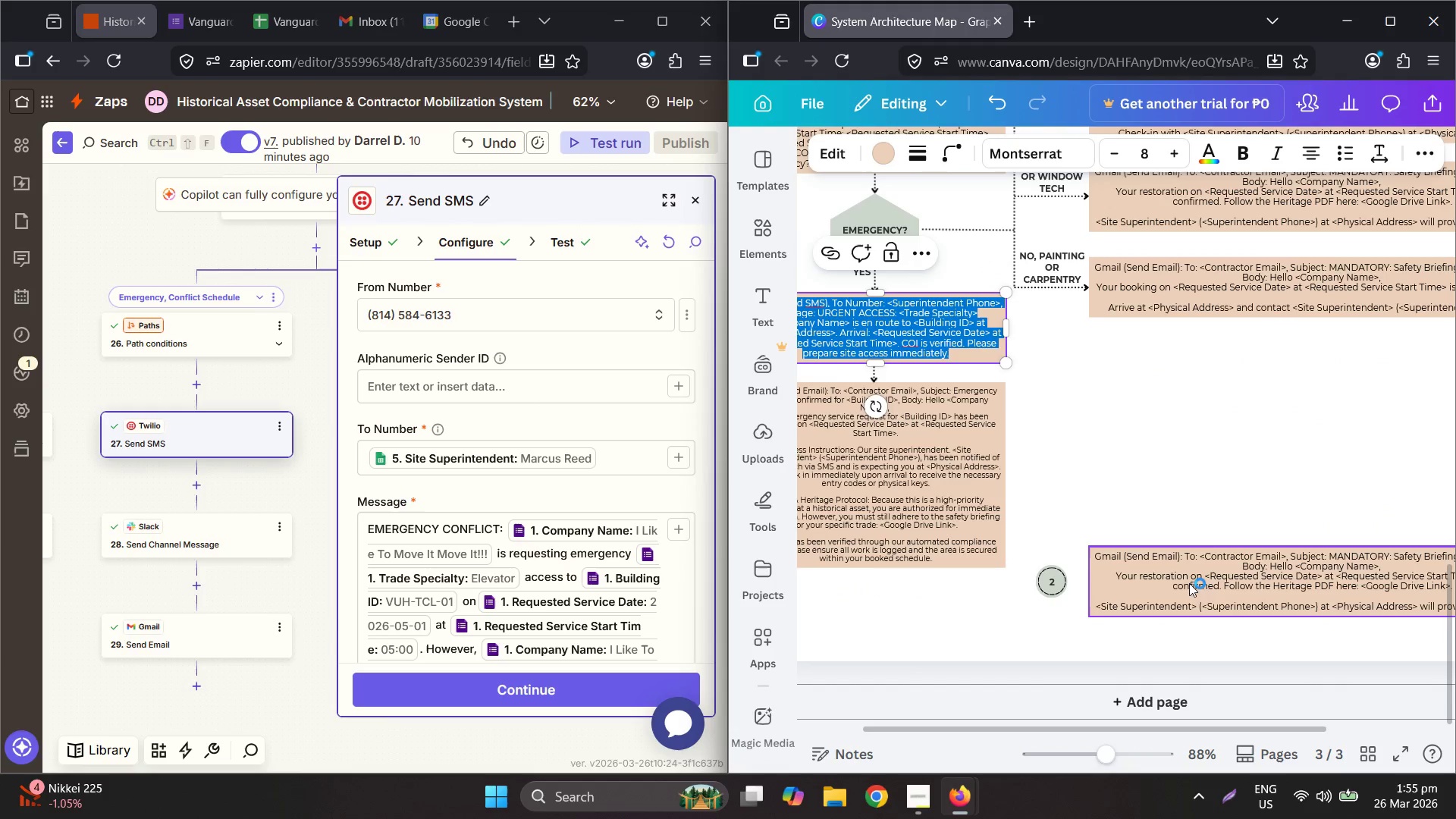 
key(Control+C)
 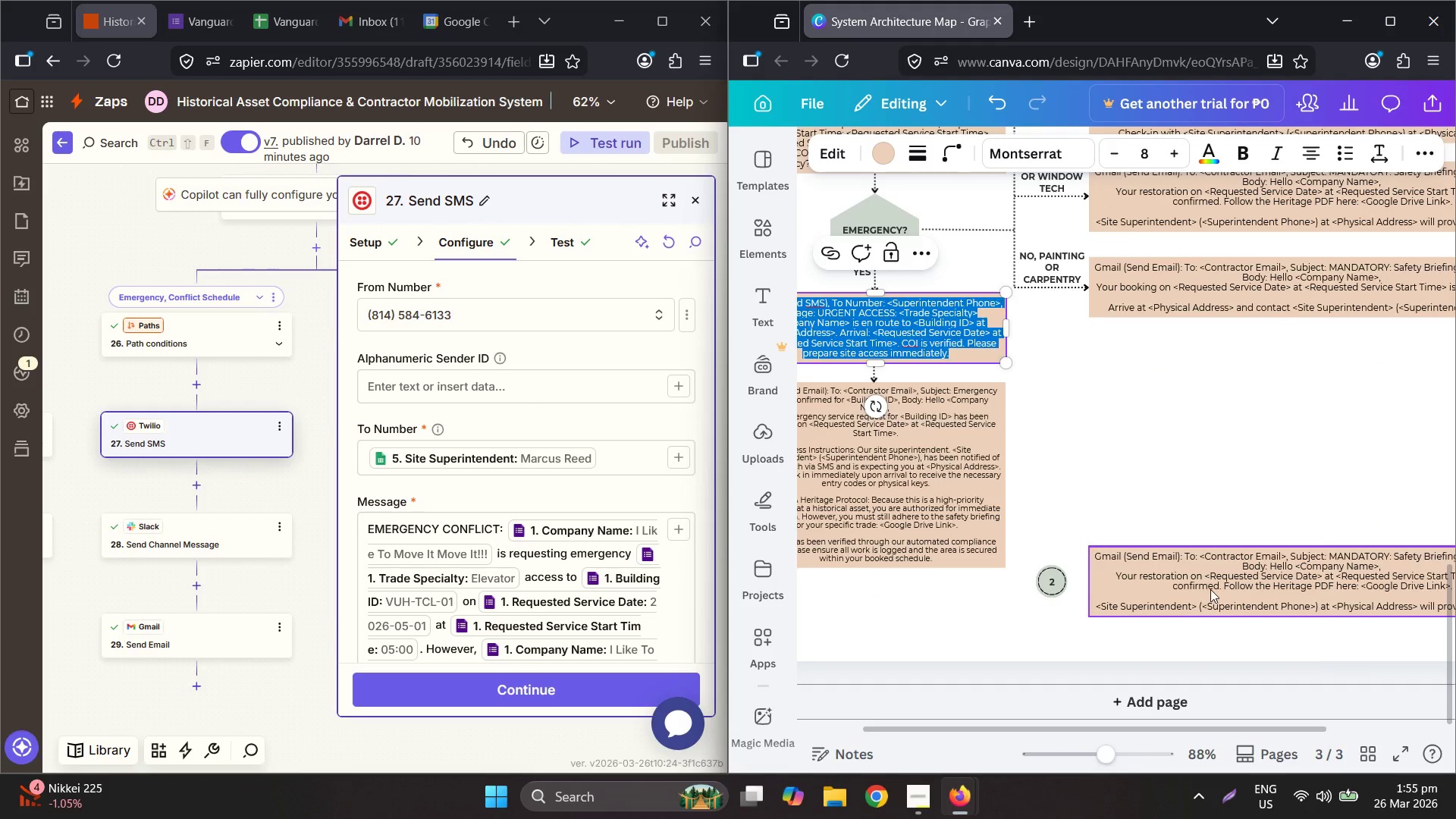 
scroll: coordinate [957, 536], scroll_direction: down, amount: 3.0
 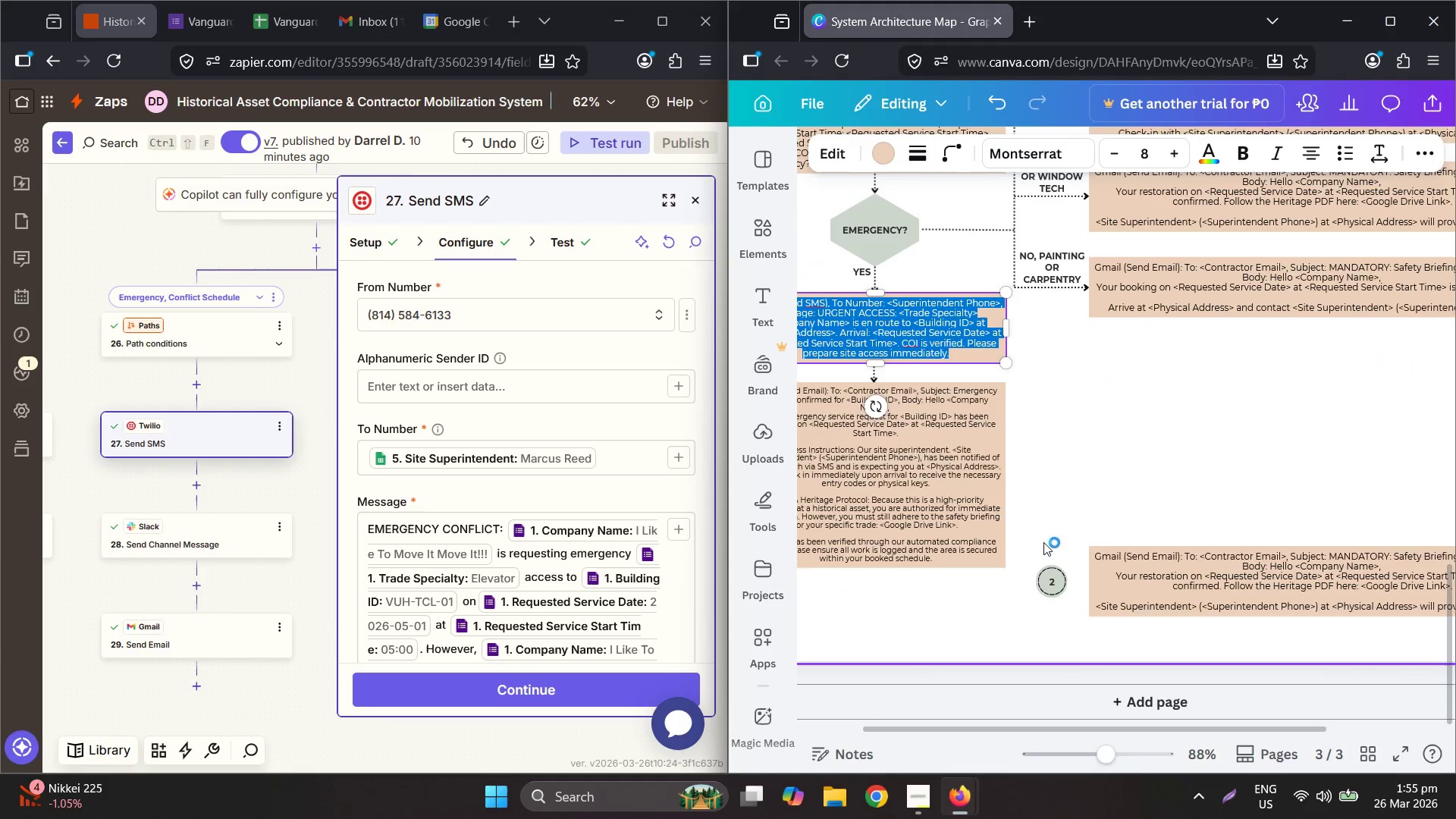 
double_click([1210, 589])
 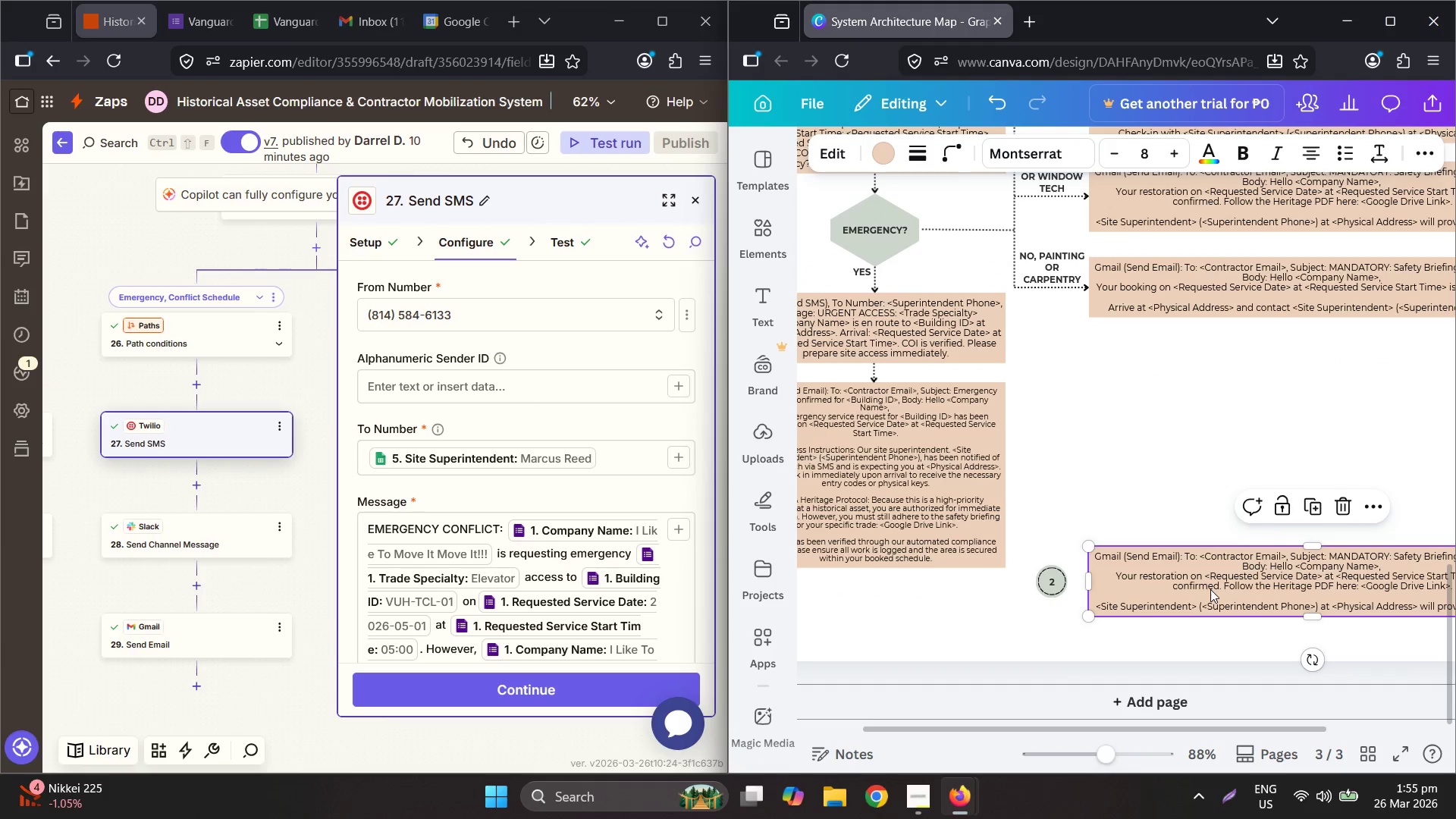 
key(Control+A)
 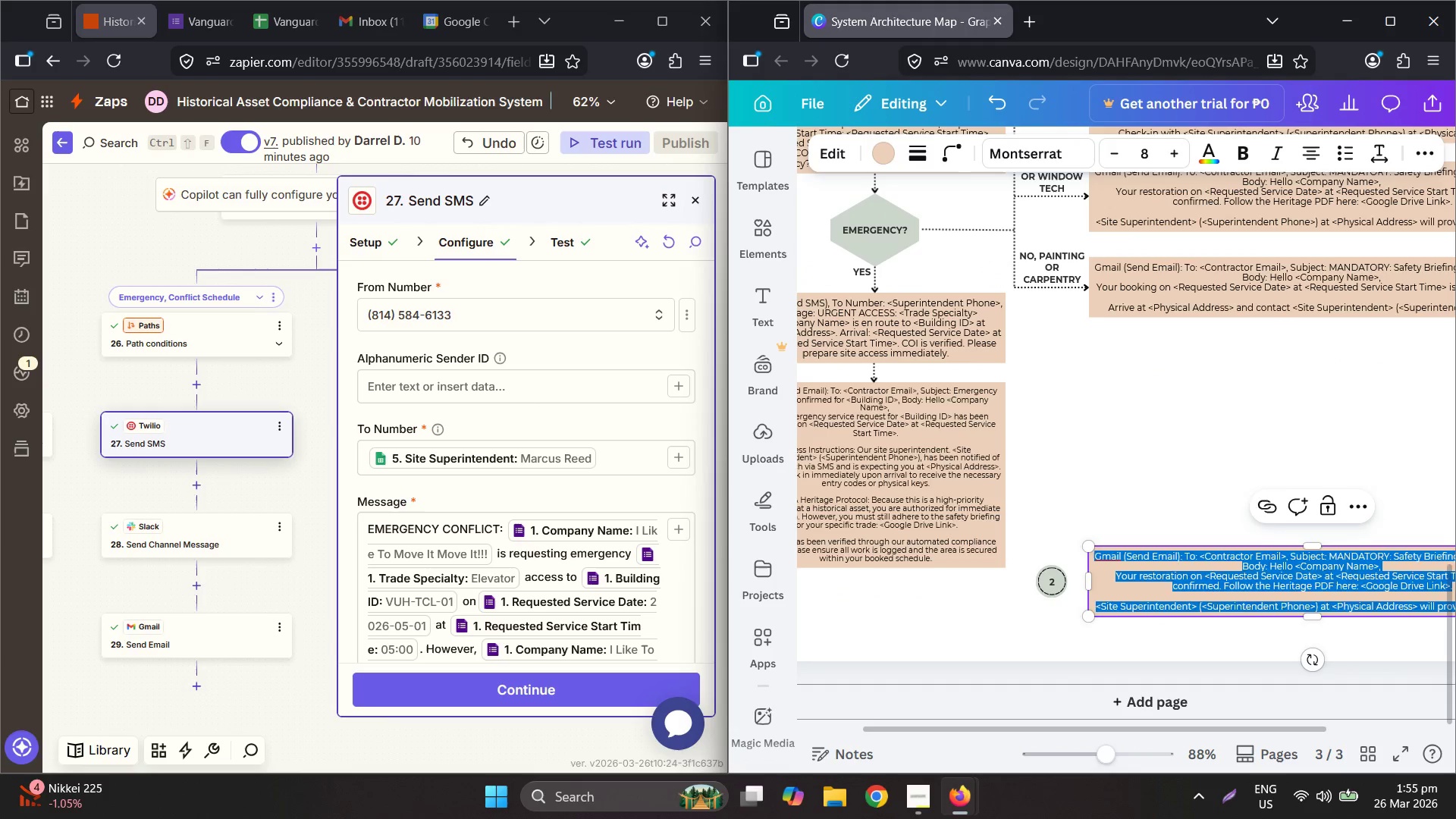 
key(Control+V)
 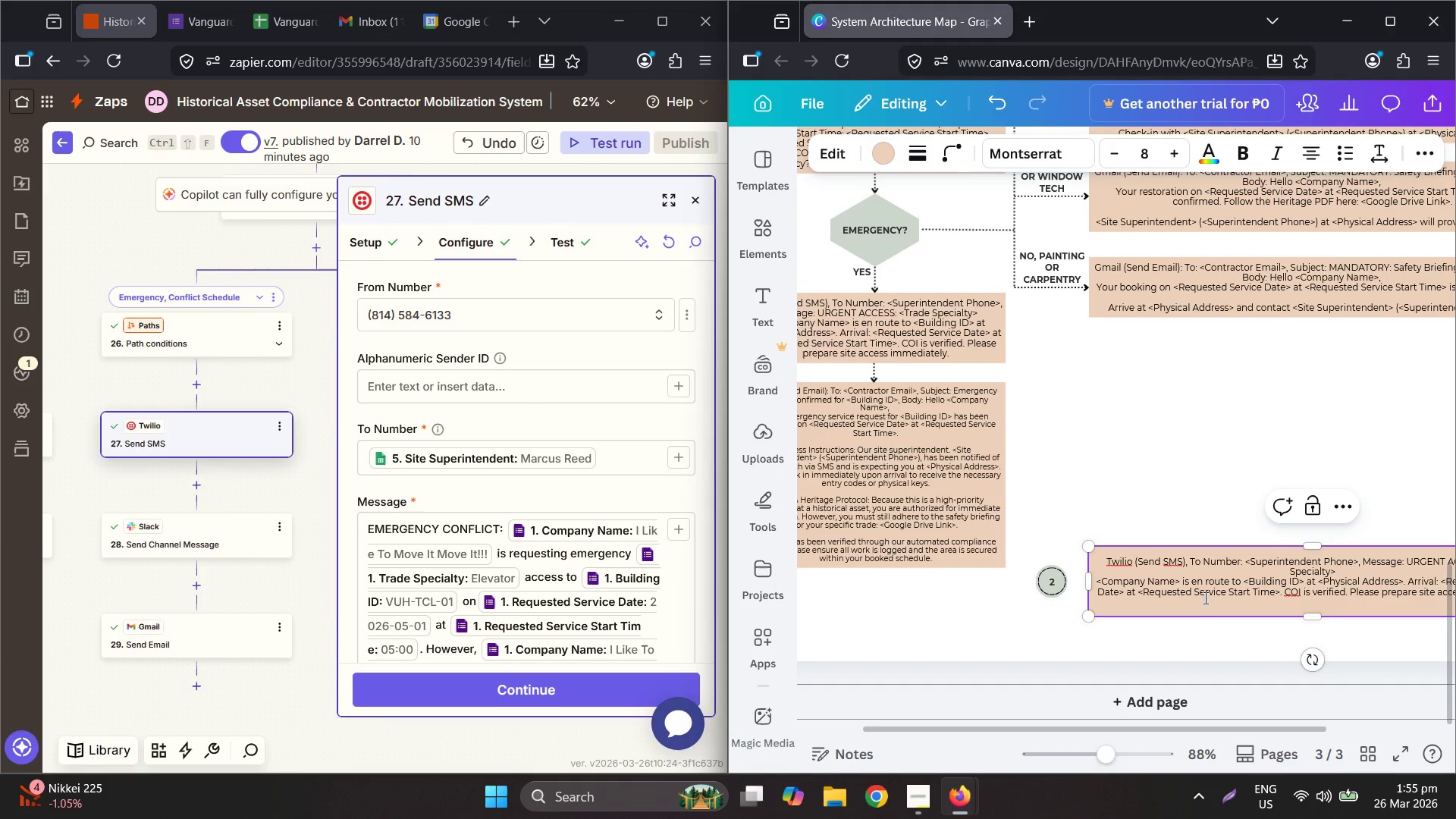 
hold_key(key=ControlLeft, duration=0.38)
scroll: coordinate [1197, 618], scroll_direction: up, amount: 2.0
 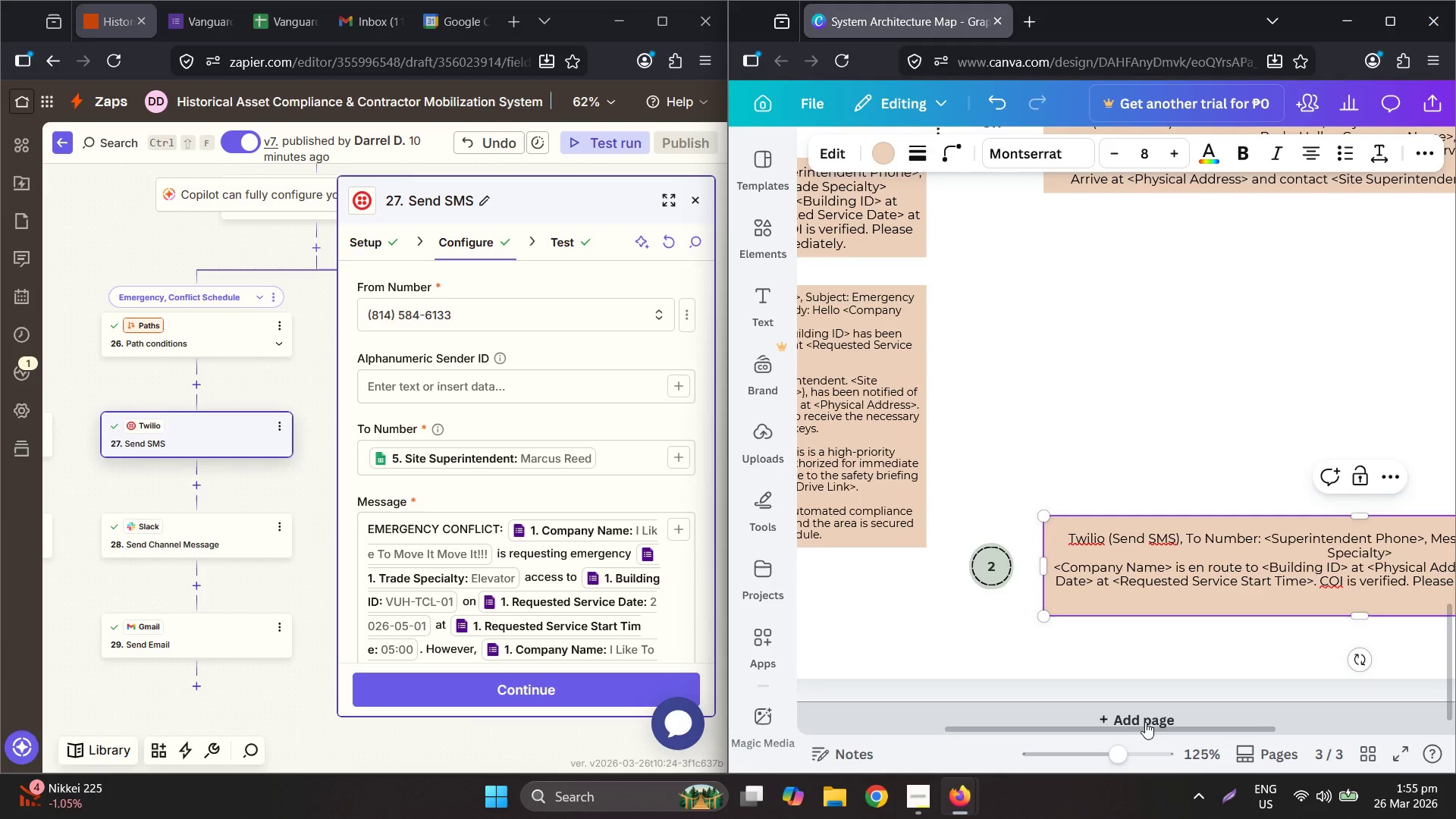 
left_click_drag(start_coordinate=[1154, 725], to_coordinate=[1182, 724])
 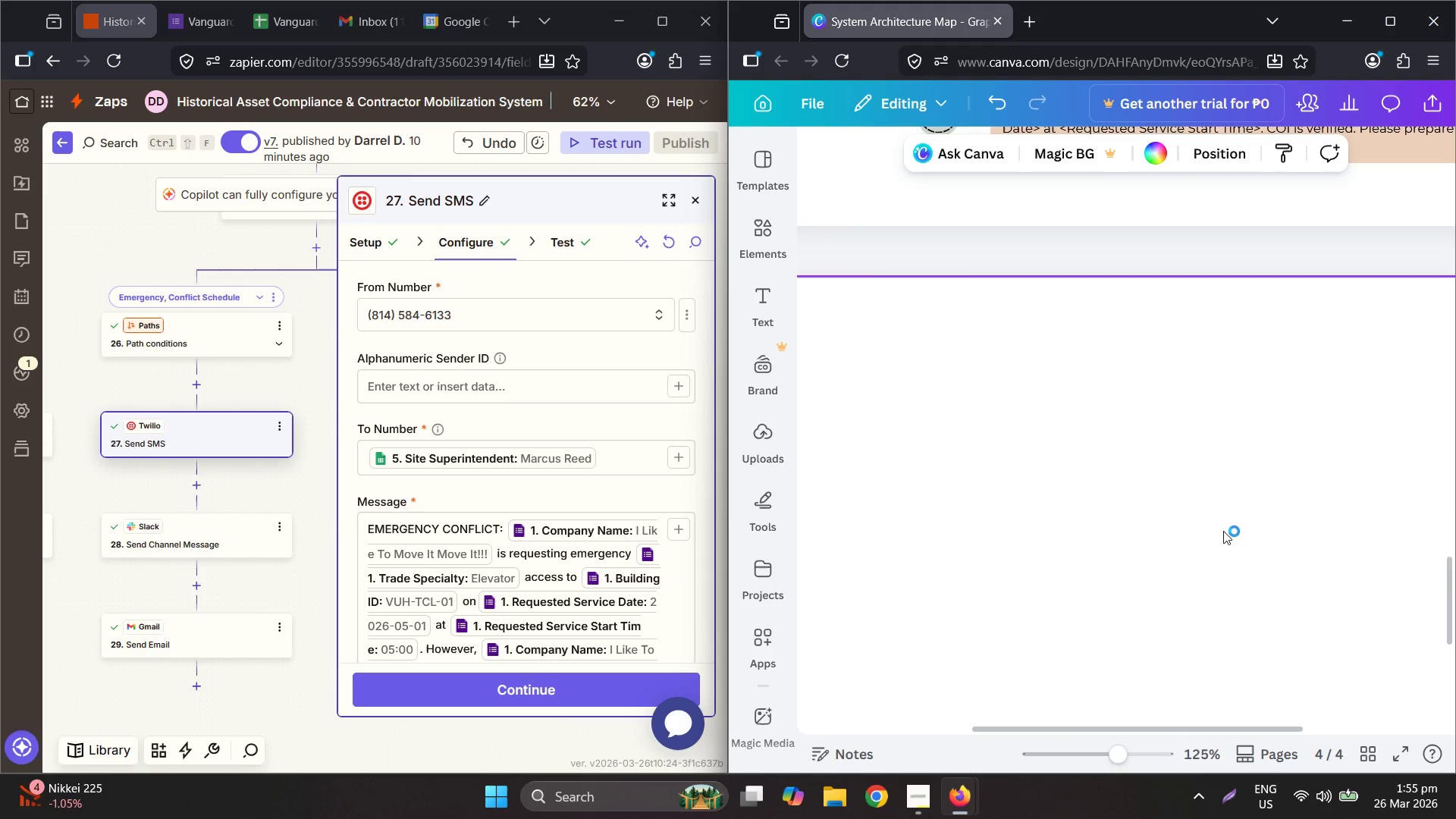 
hold_key(key=ControlLeft, duration=0.44)
scroll: coordinate [1222, 549], scroll_direction: none, amount: 0.0
 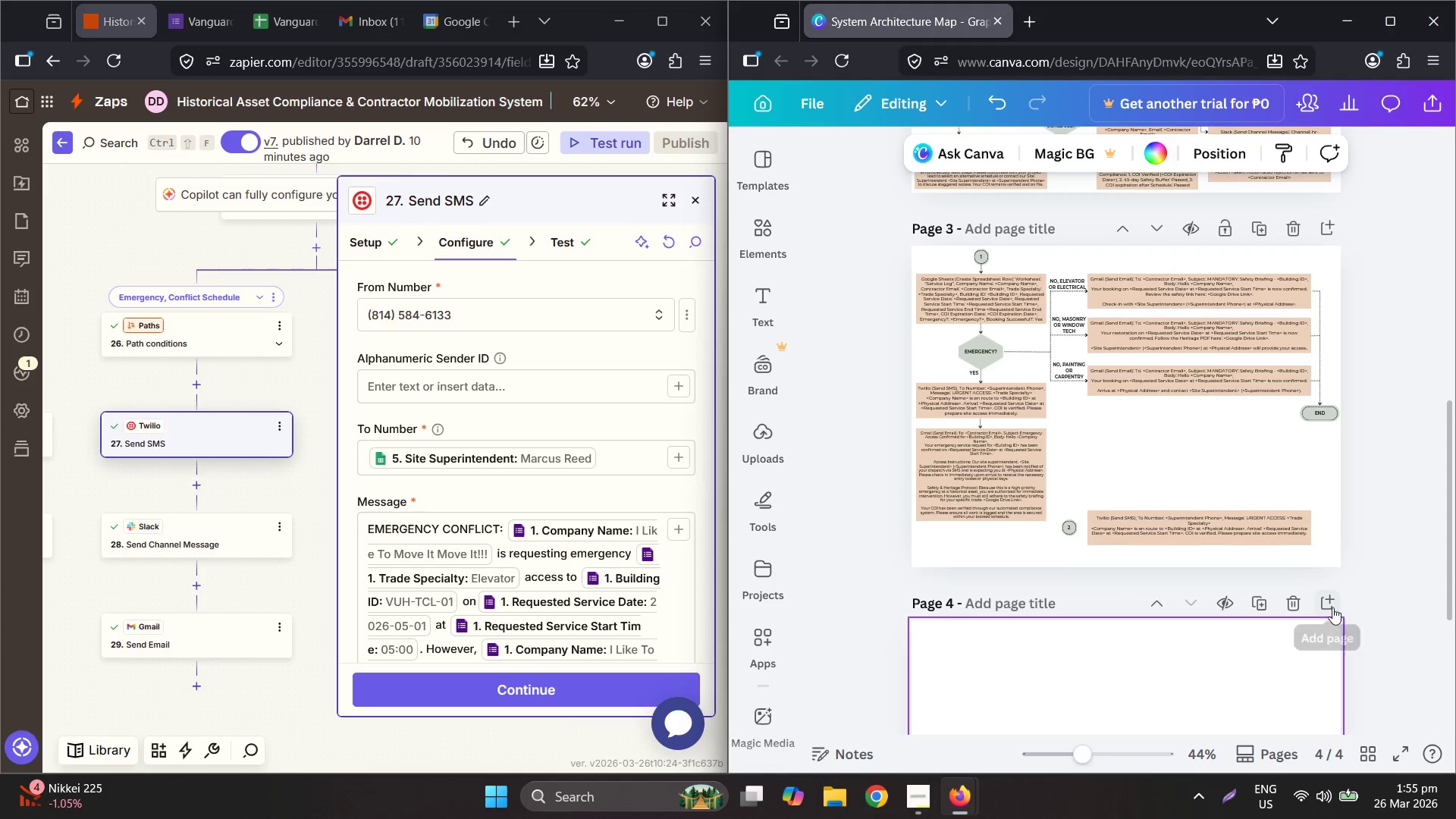 
left_click([1290, 602])
 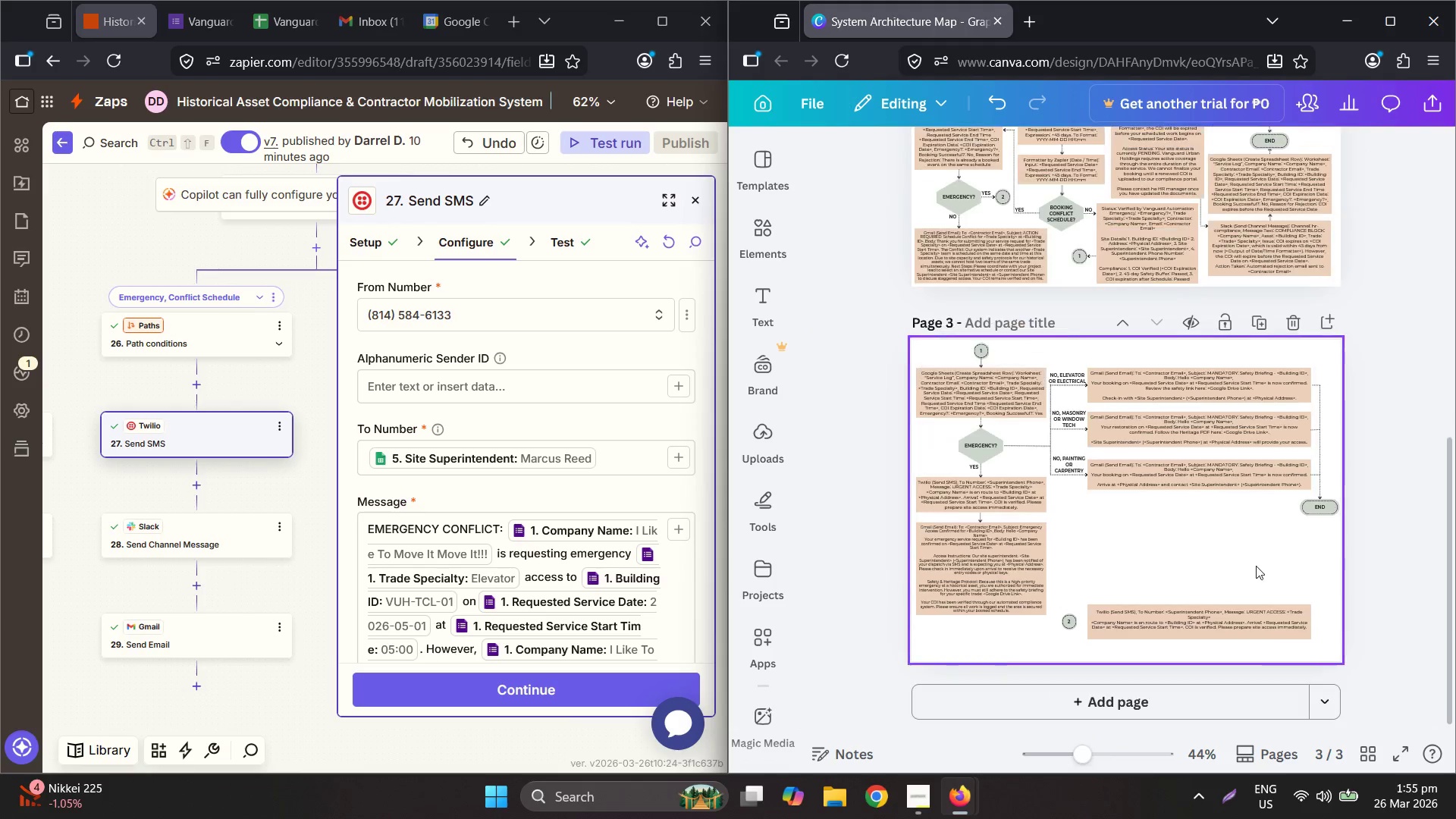 
scroll: coordinate [1227, 406], scroll_direction: up, amount: 11.0
 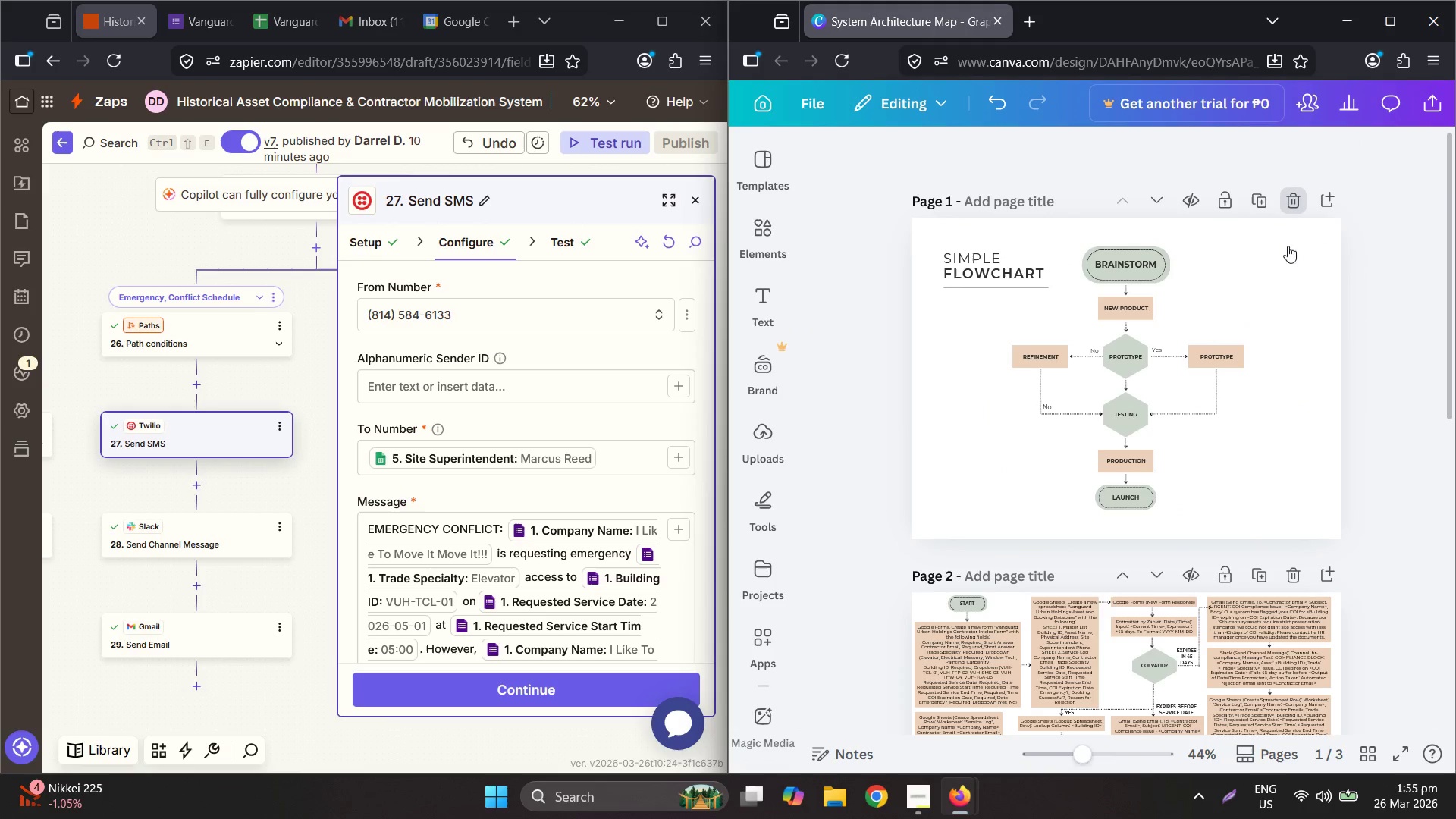 
hold_key(key=ControlLeft, duration=0.72)
scroll: coordinate [1226, 496], scroll_direction: up, amount: 1.0
 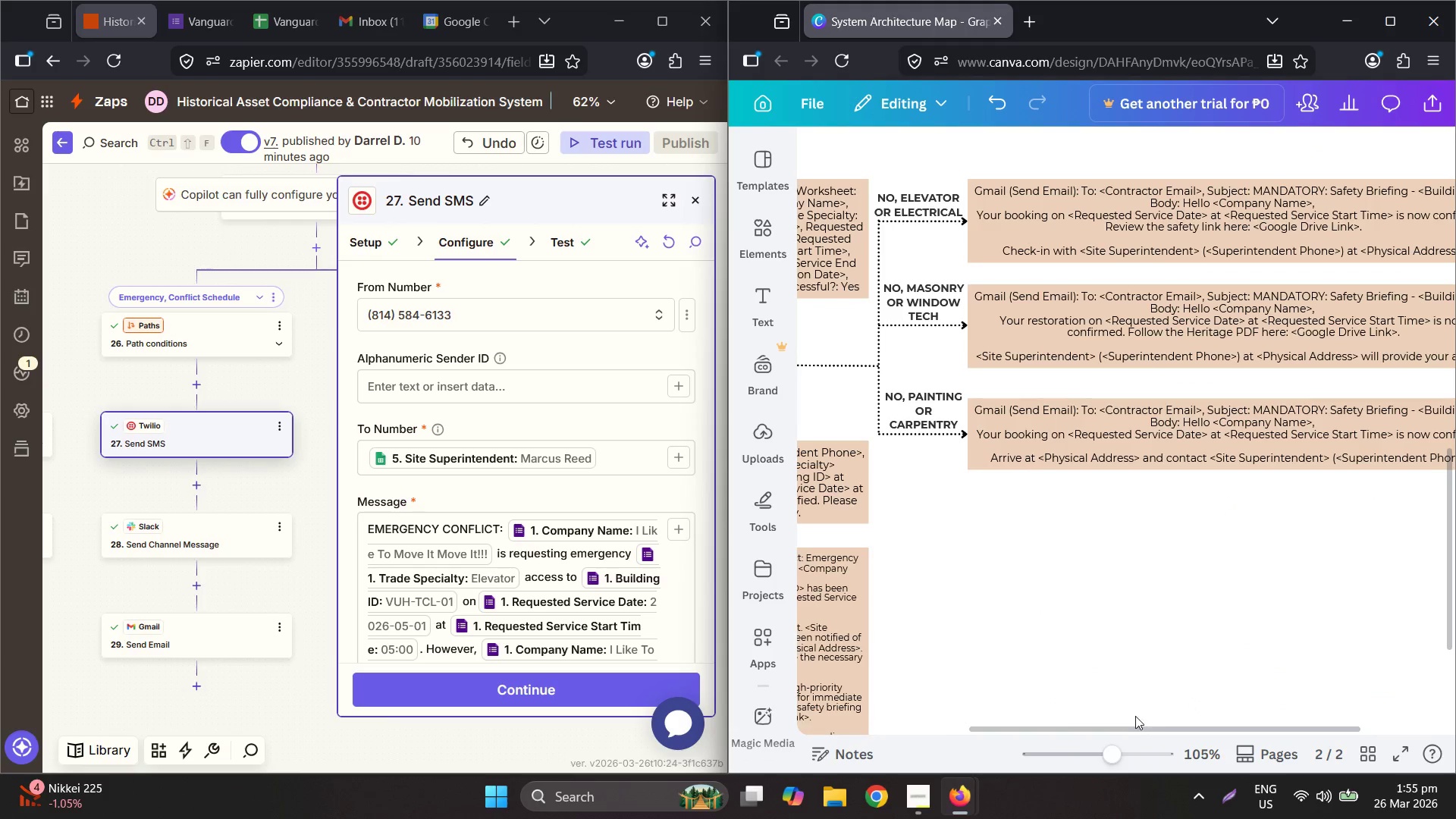 
left_click_drag(start_coordinate=[1136, 724], to_coordinate=[1263, 711])
 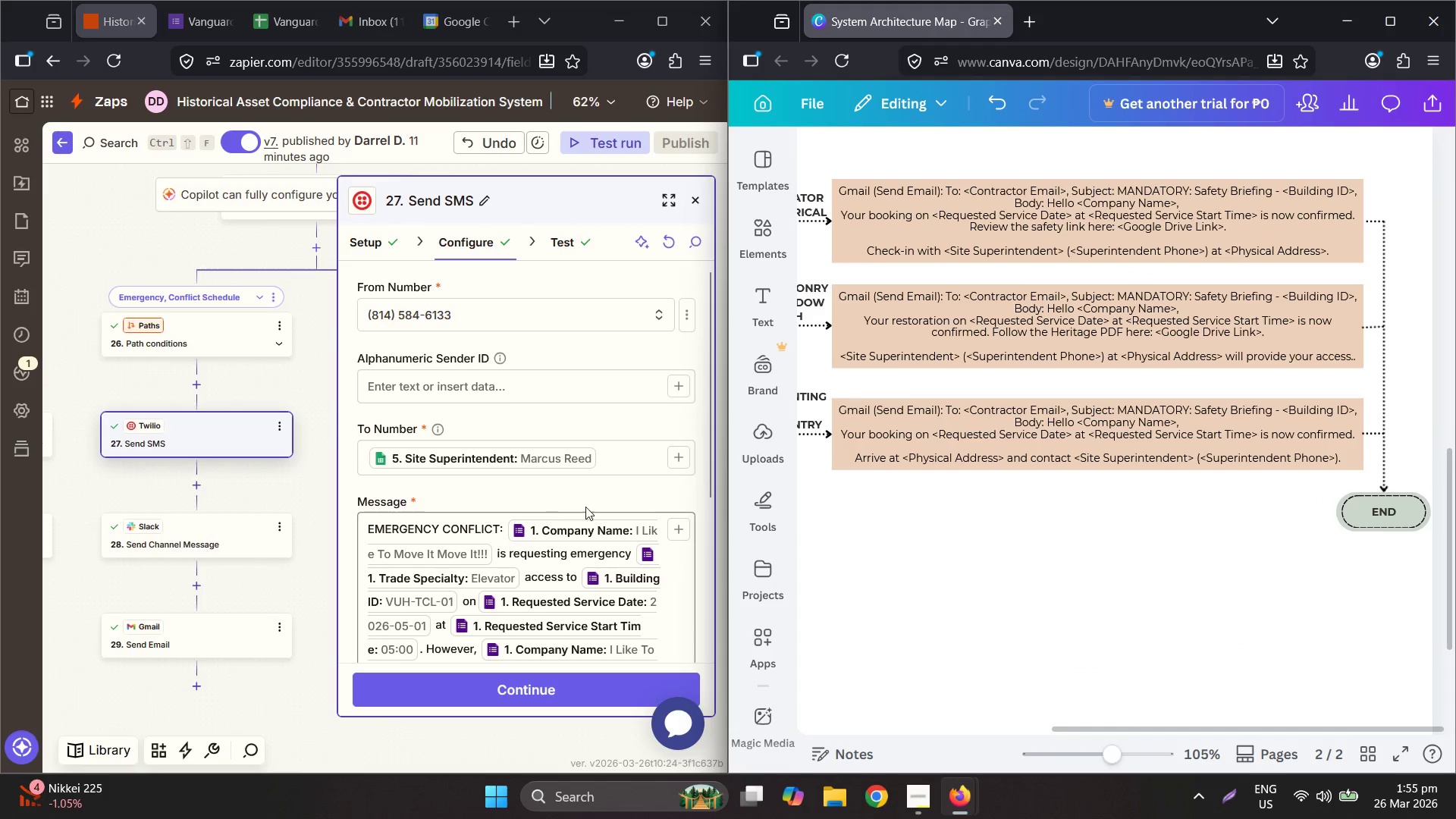 
scroll: coordinate [959, 489], scroll_direction: down, amount: 2.0
 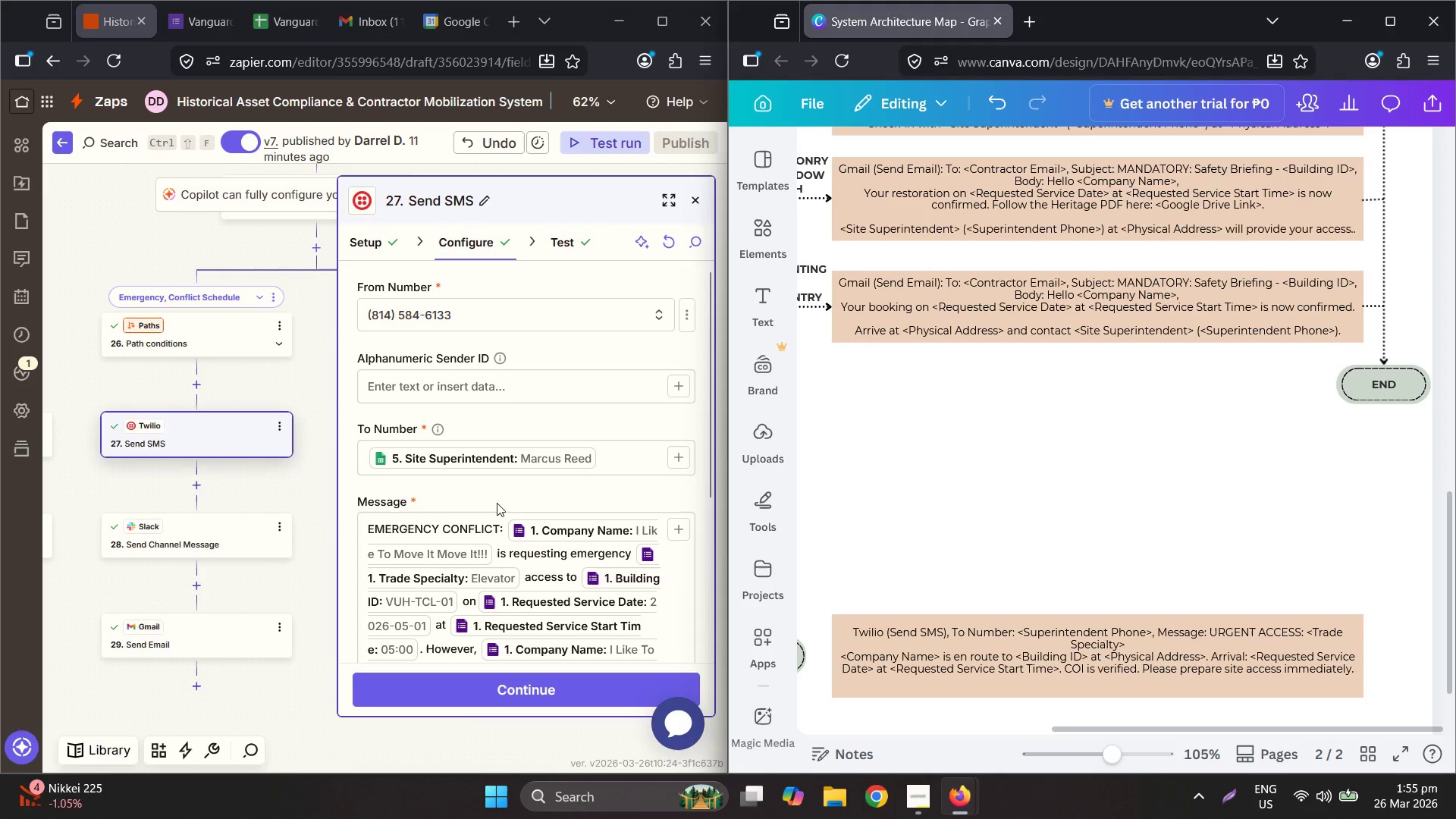 
left_click([467, 557])
 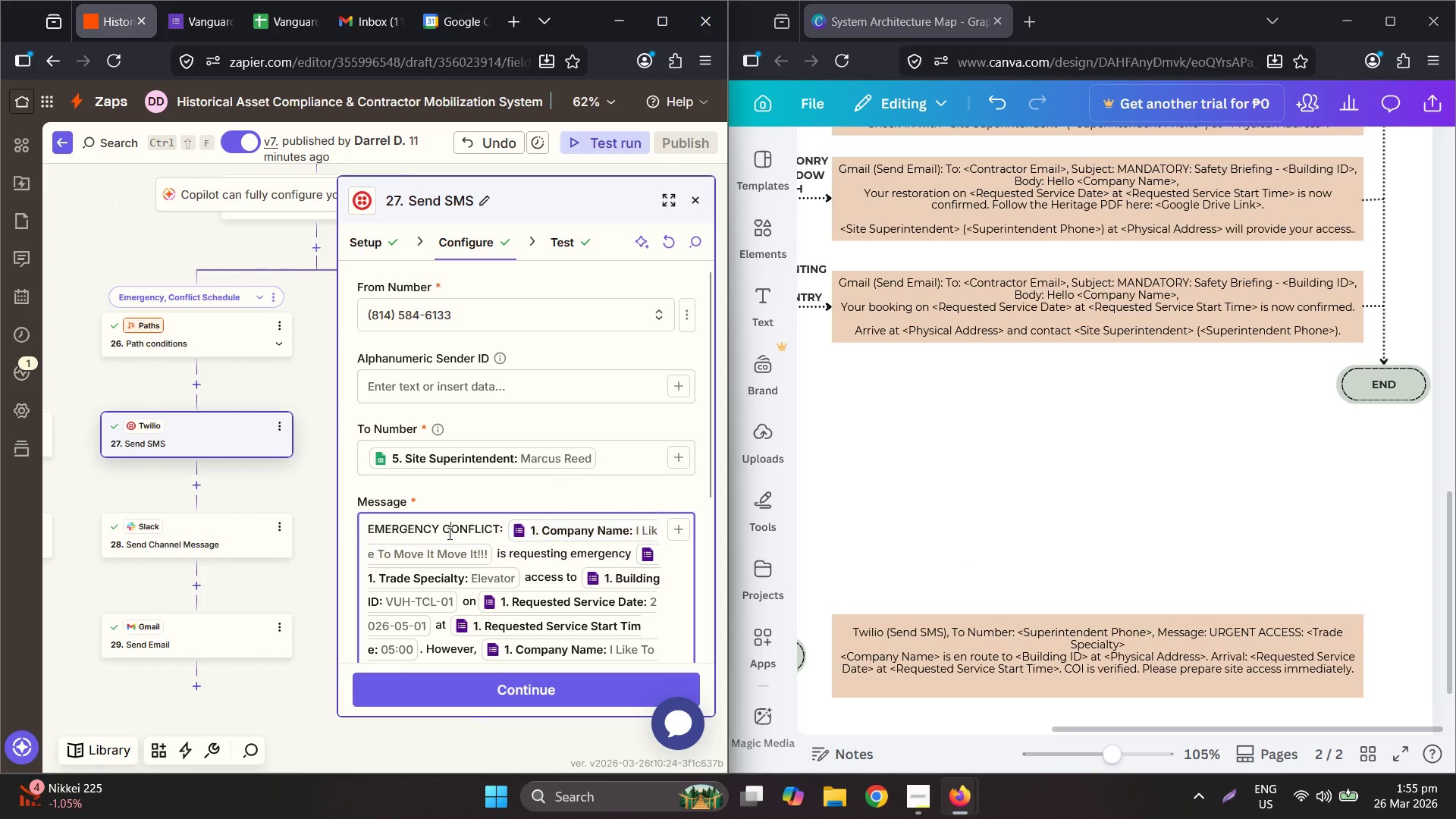 
key(Control+A)
 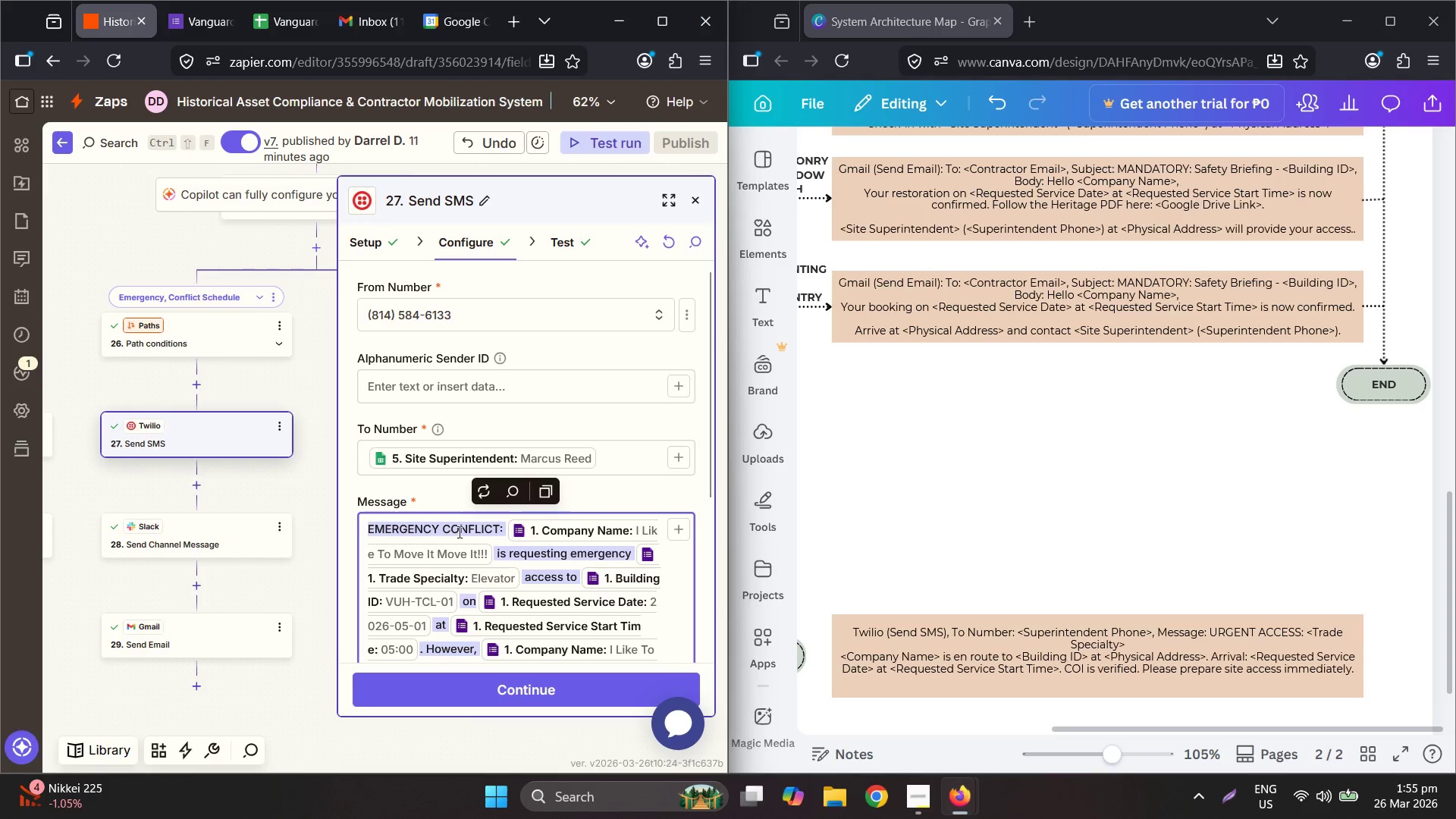 
key(Control+C)
 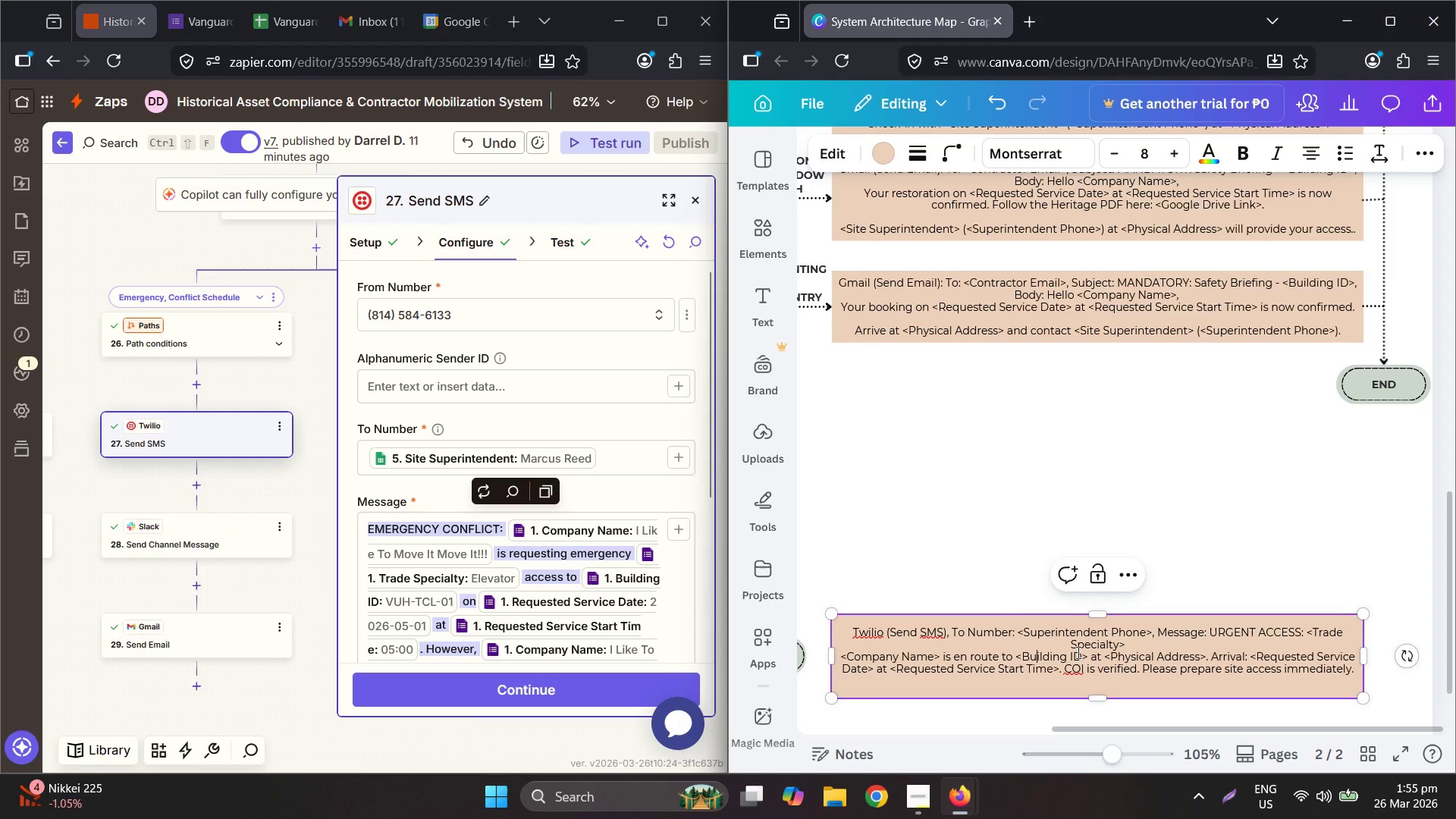 
left_click([1159, 642])
 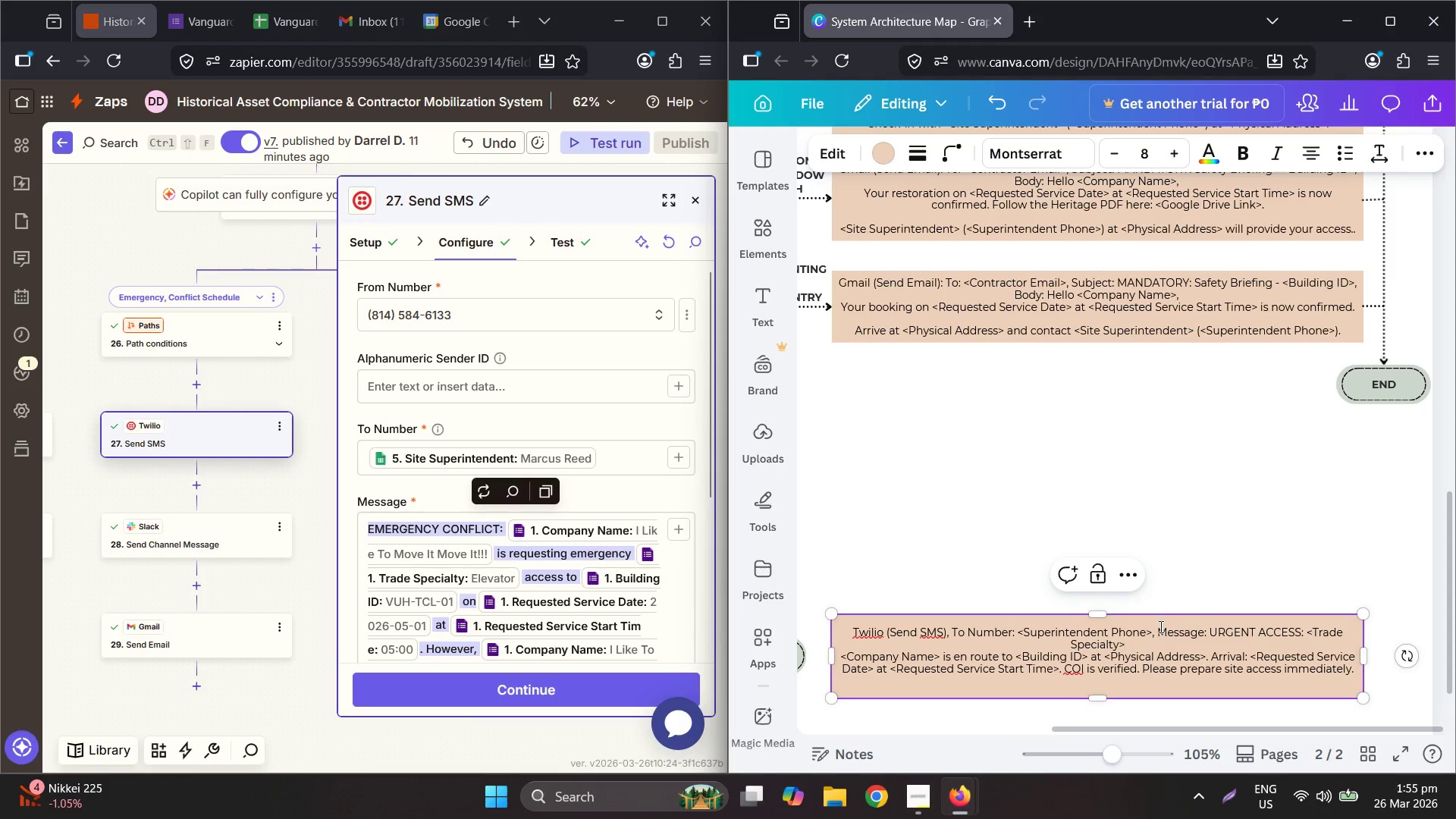 
left_click_drag(start_coordinate=[1159, 626], to_coordinate=[1319, 708])
 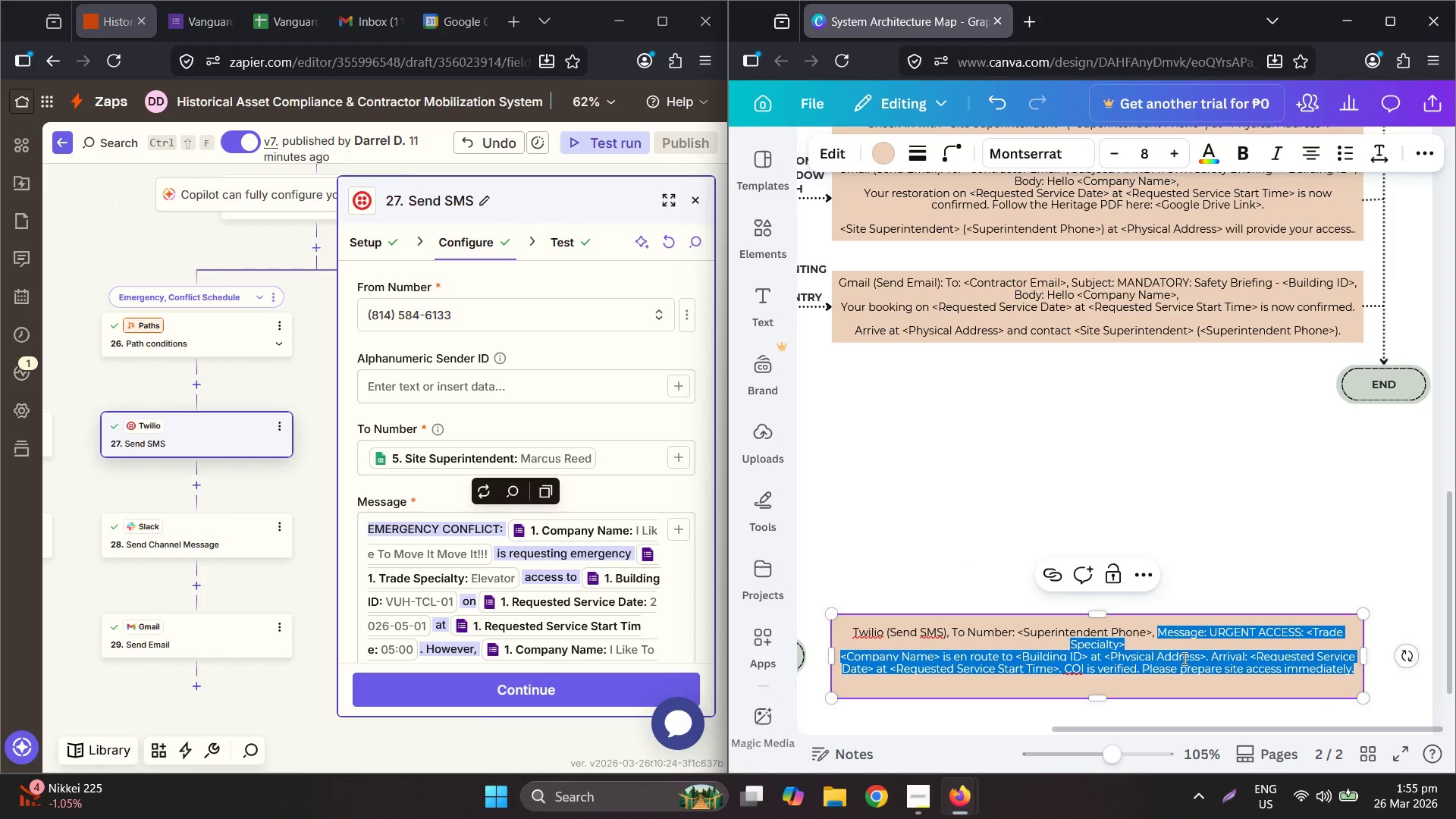 
left_click([1183, 658])
 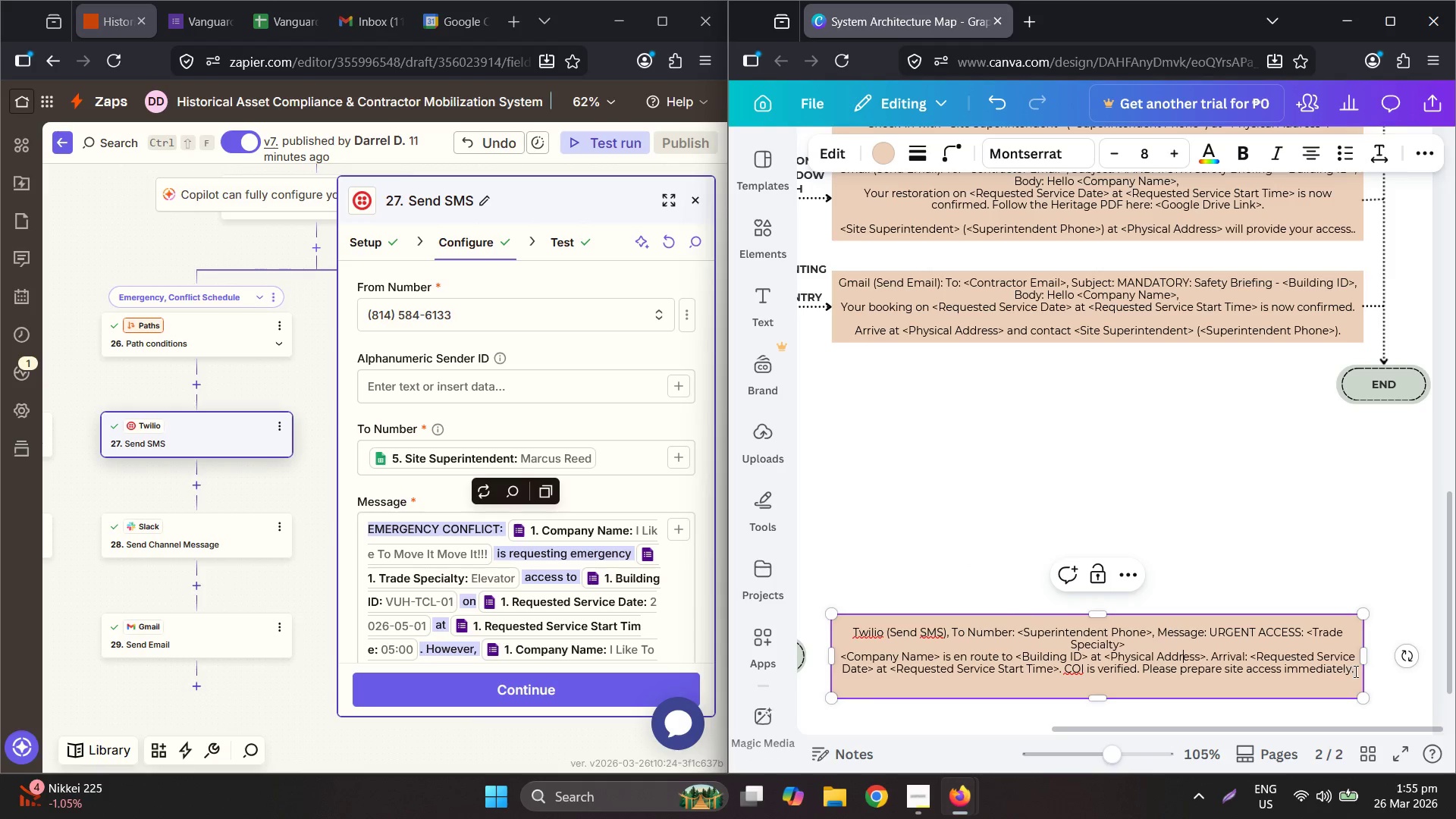 
left_click_drag(start_coordinate=[1354, 670], to_coordinate=[1212, 635])
 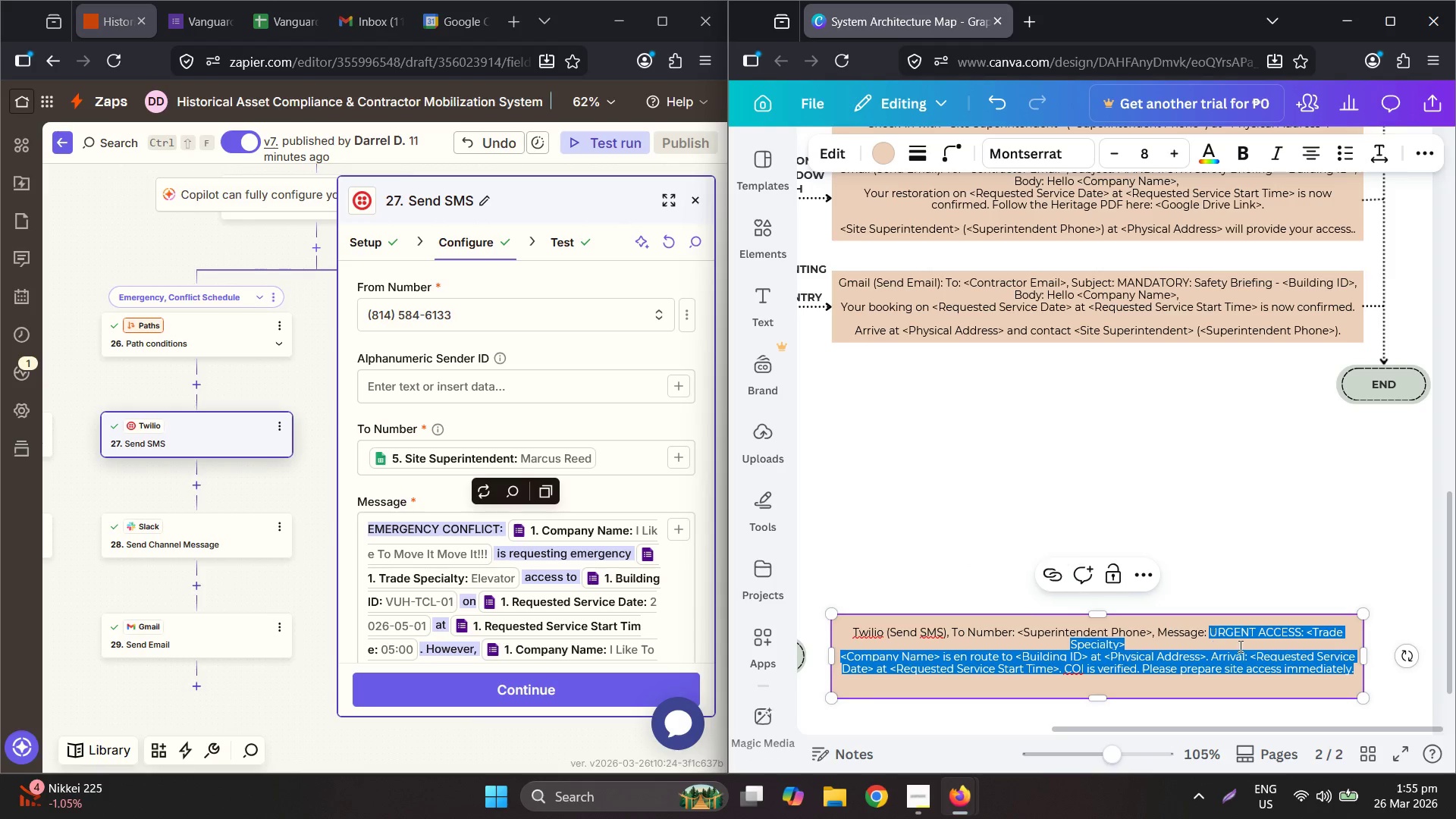 
key(Control+ControlLeft)
 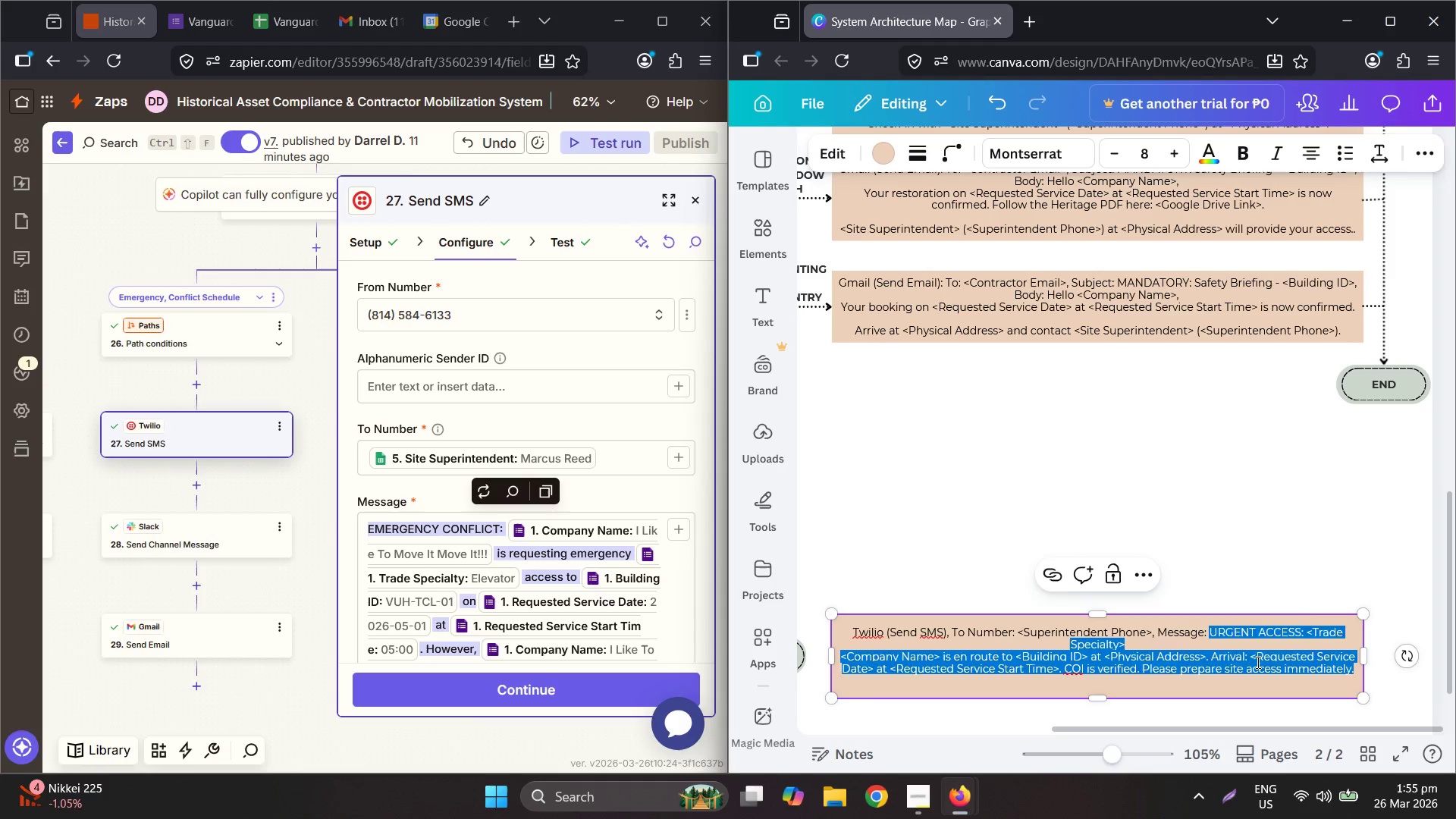 
key(Control+V)
 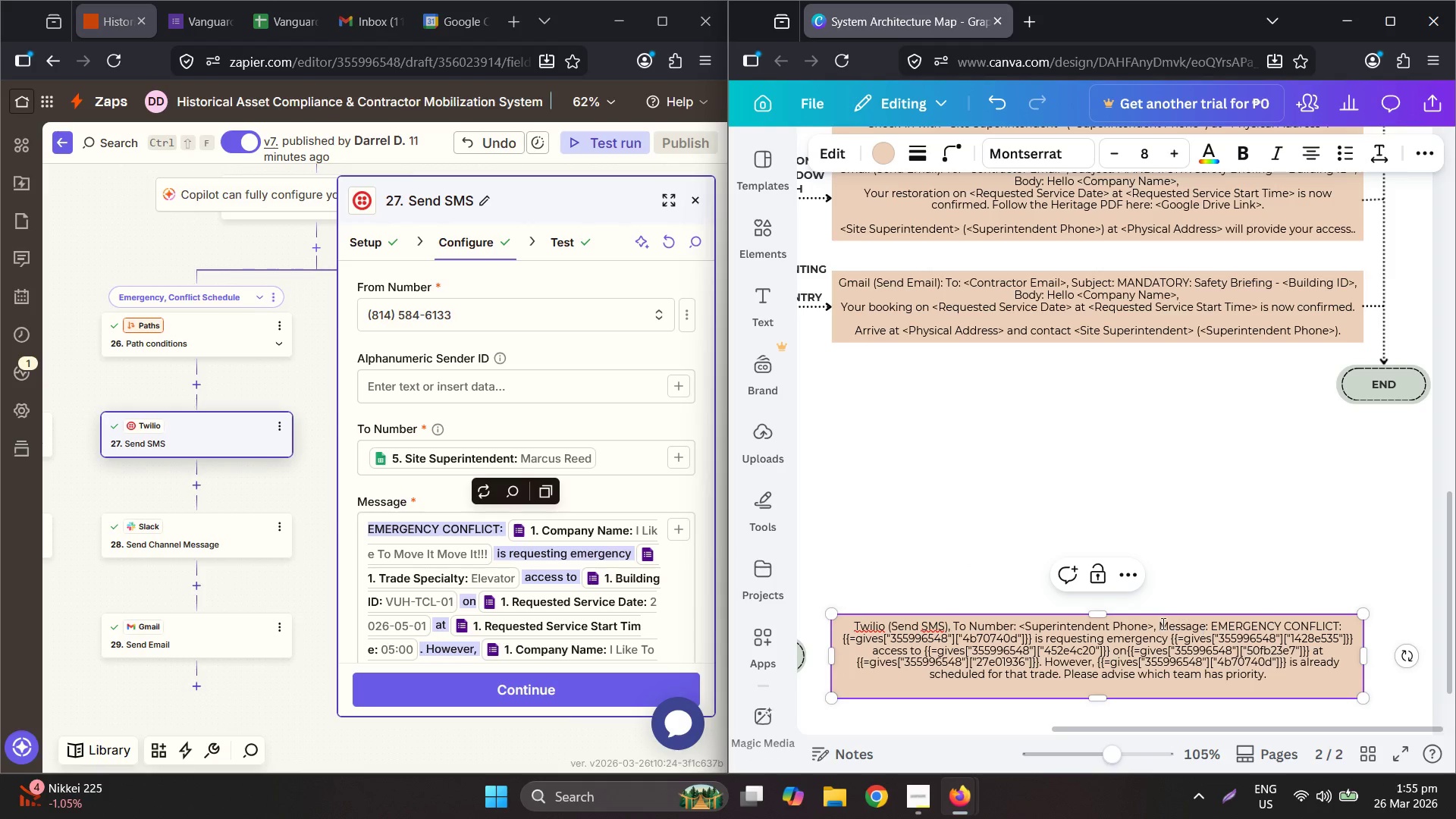 
left_click([1162, 622])
 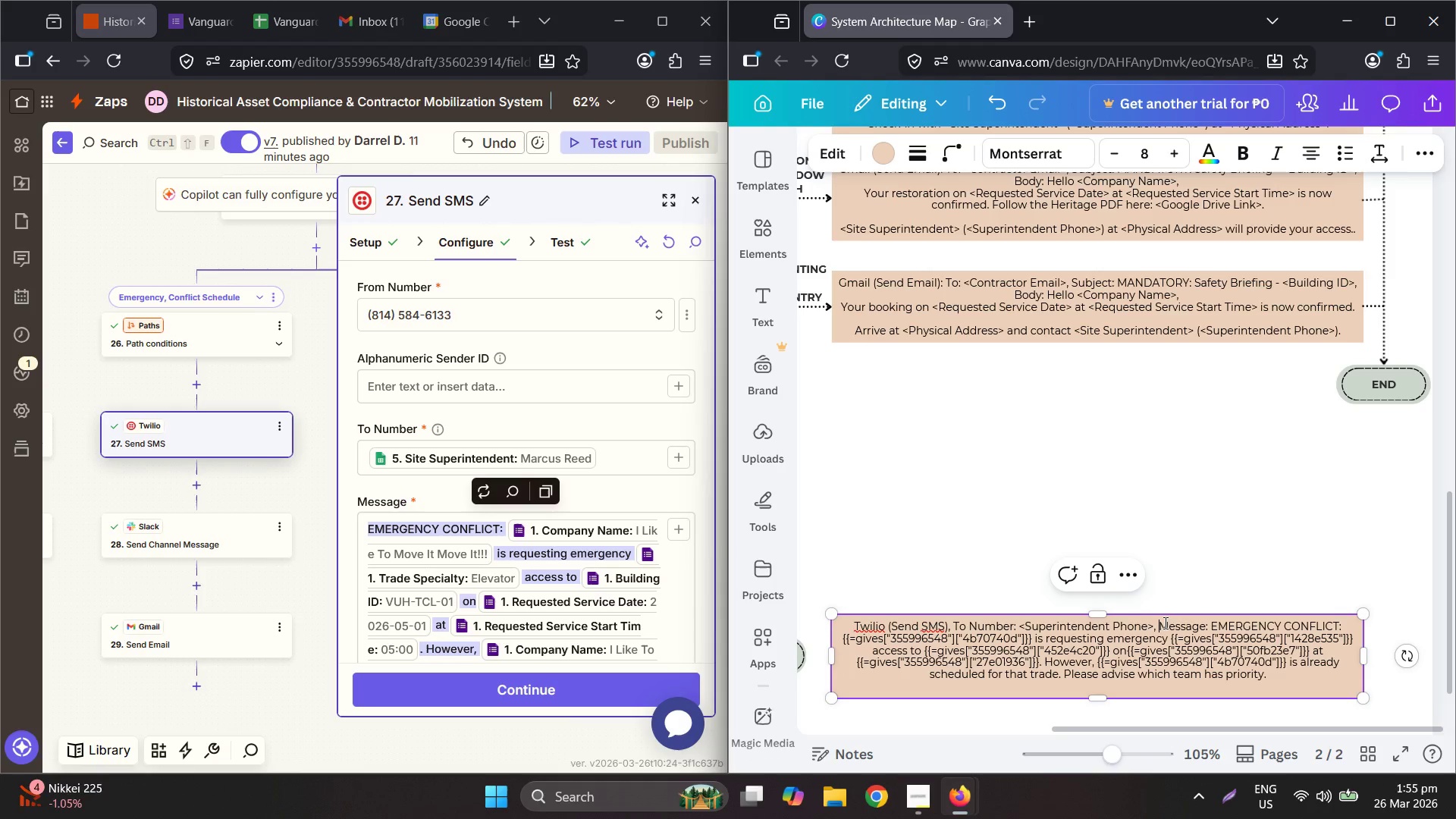 
key(Backspace)
 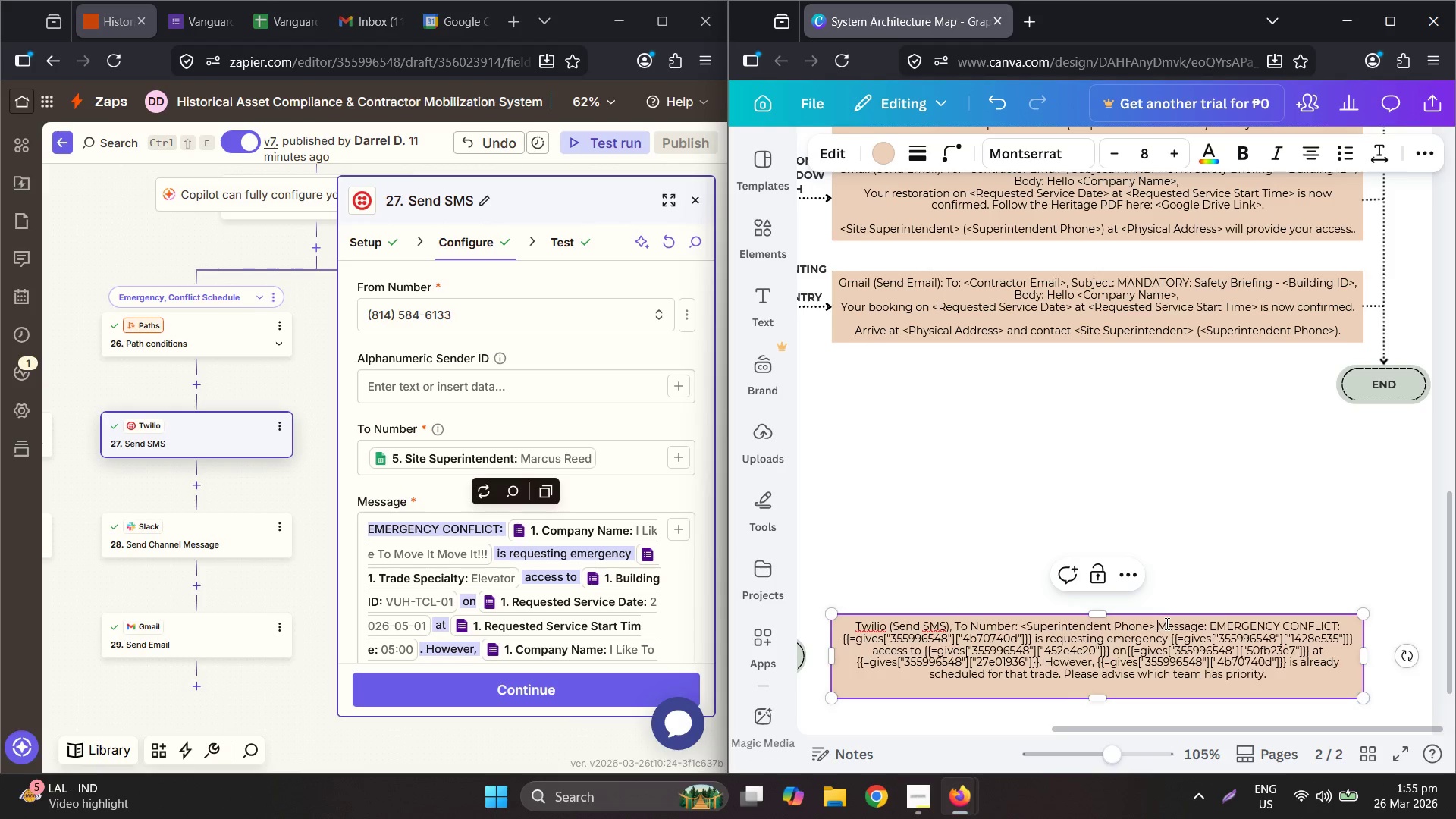 
key(Enter)
 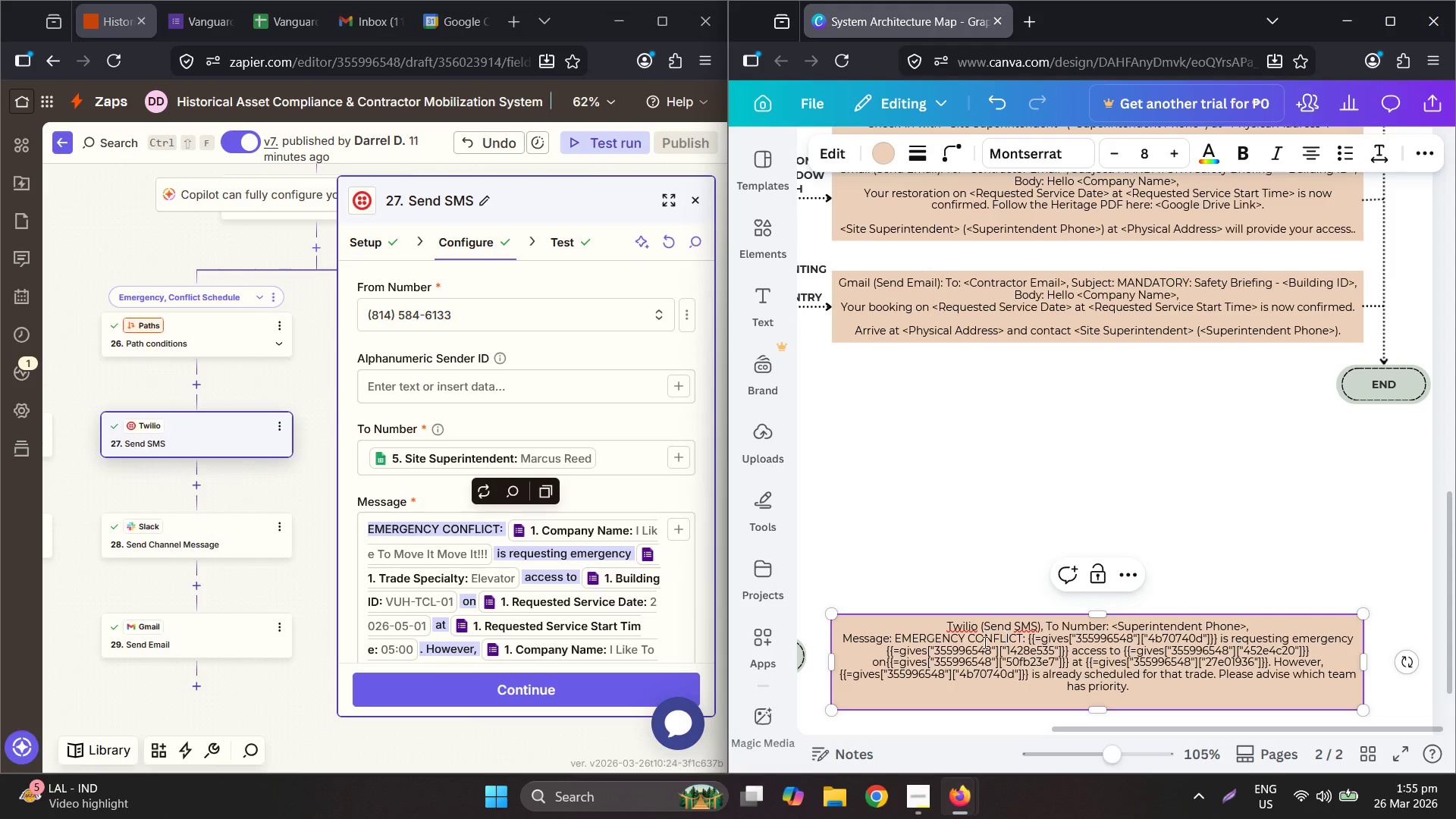 
hold_key(key=ControlLeft, duration=0.5)
scroll: coordinate [1002, 662], scroll_direction: up, amount: 4.0
 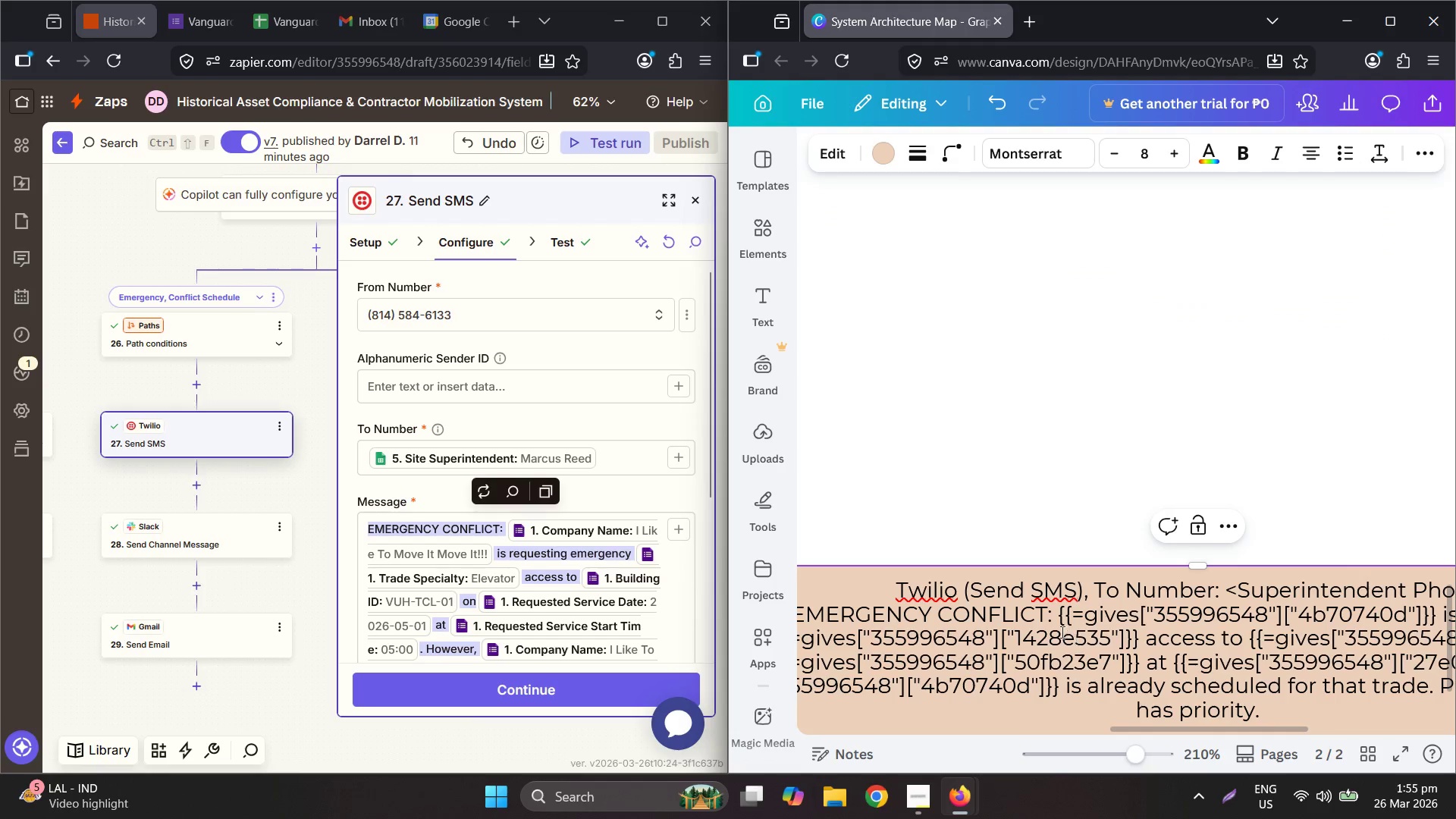 
left_click_drag(start_coordinate=[1057, 613], to_coordinate=[1435, 608])
 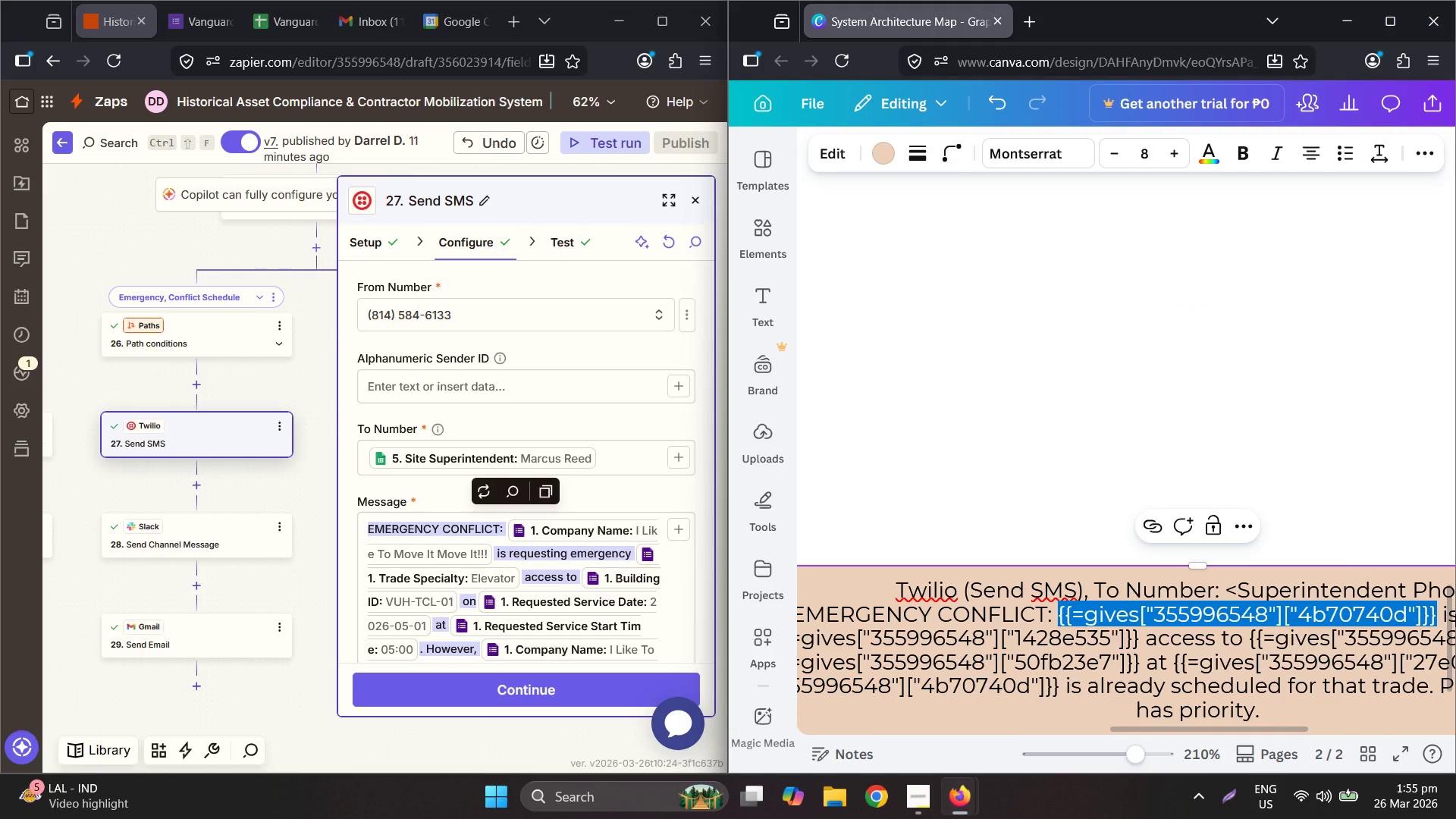 
type(<Company name)
key(Backspace)
key(Backspace)
key(Backspace)
key(Backspace)
type(Name>)
 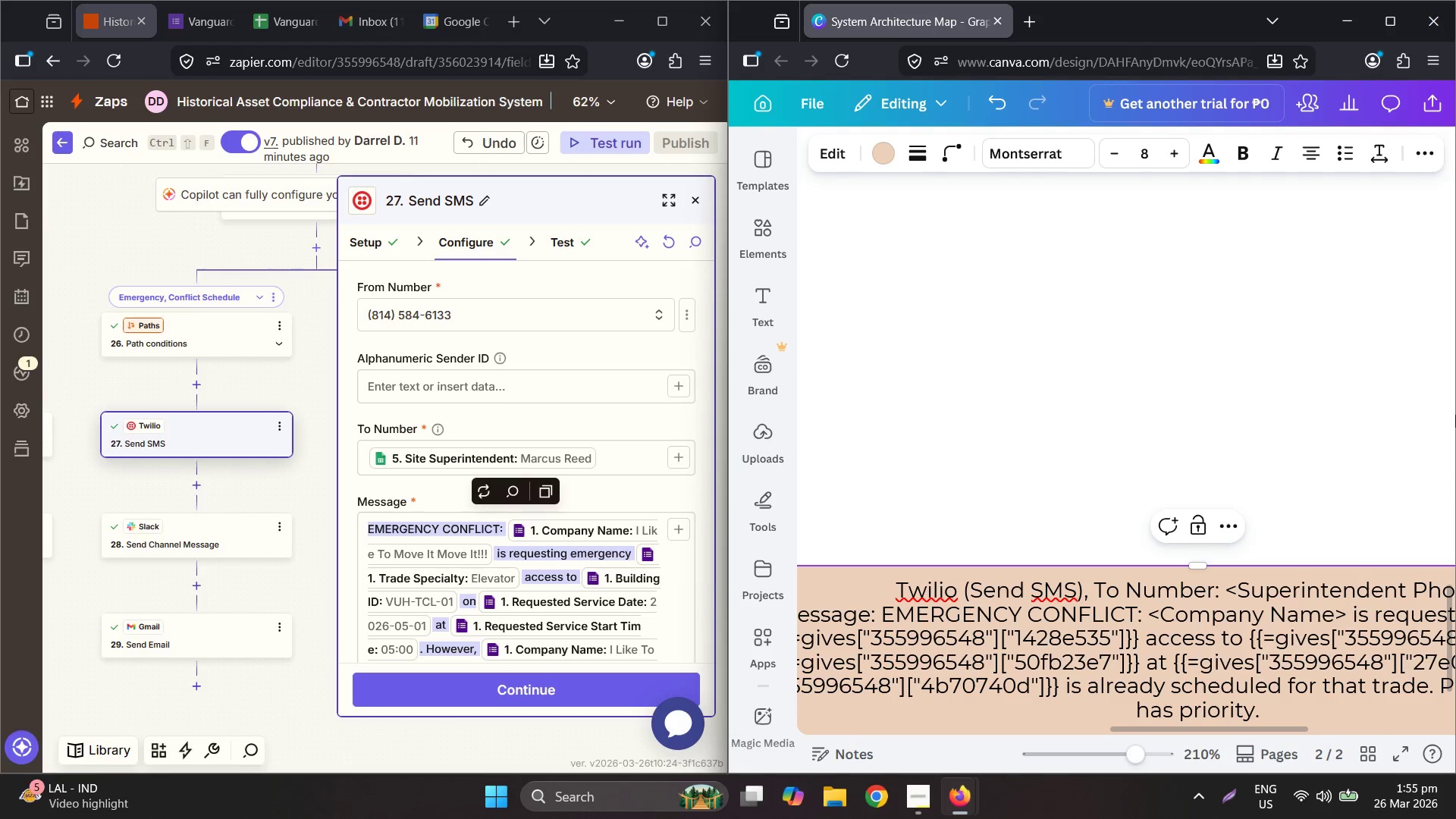 
hold_key(key=ControlLeft, duration=0.38)
scroll: coordinate [1136, 538], scroll_direction: down, amount: 2.0
 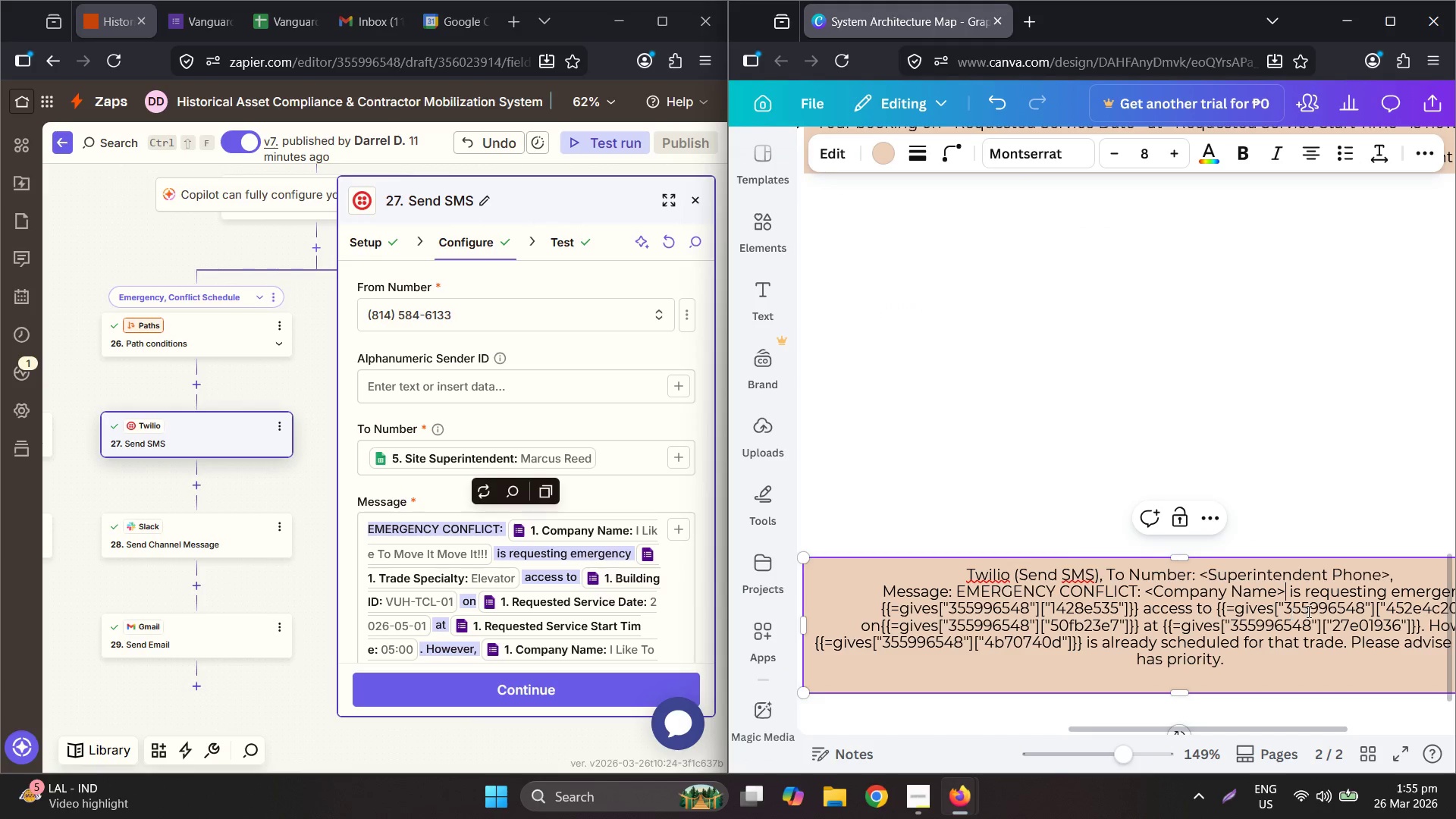 
wait(5.33)
 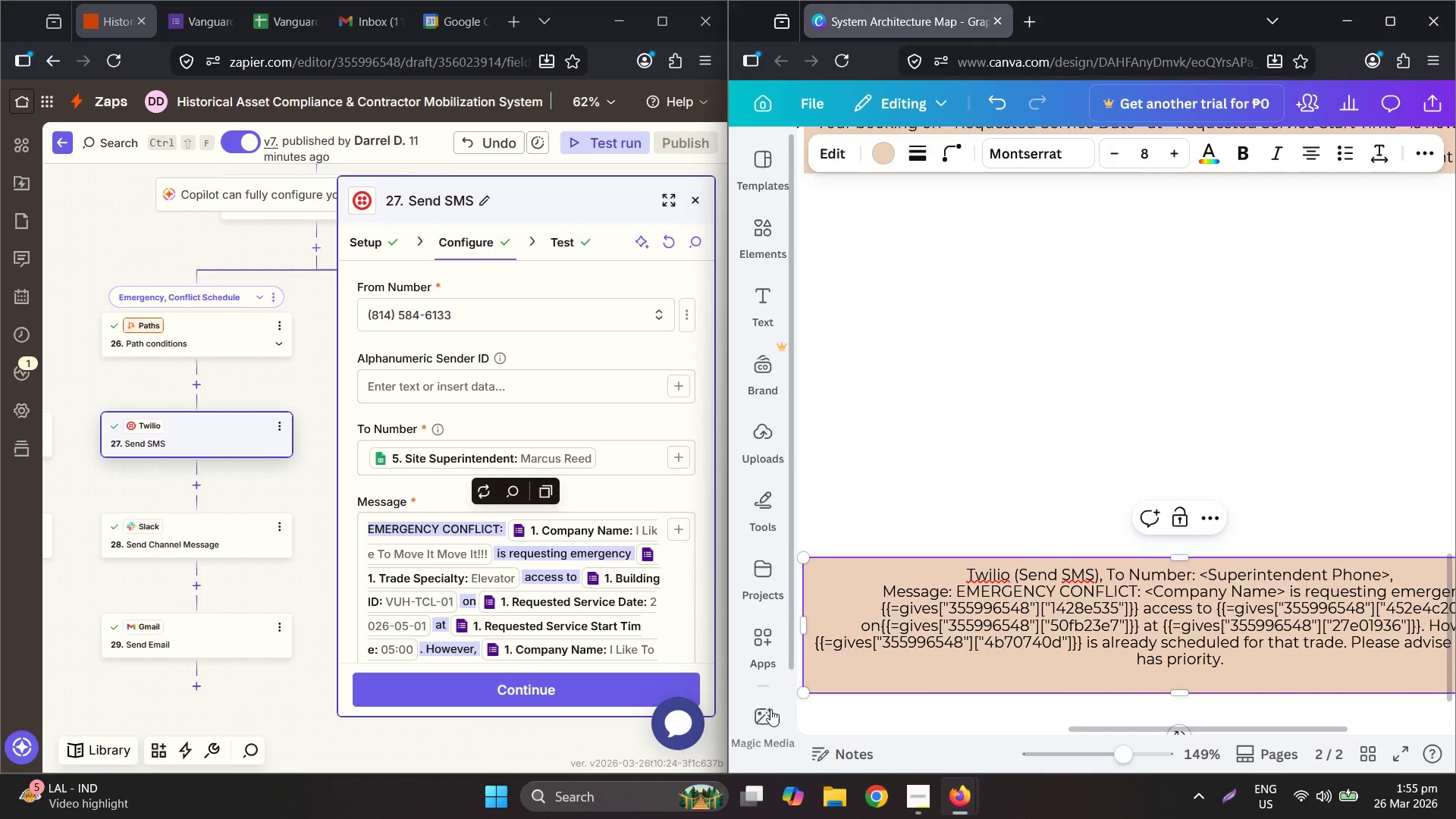 
left_click_drag(start_coordinate=[1124, 727], to_coordinate=[1147, 739])
 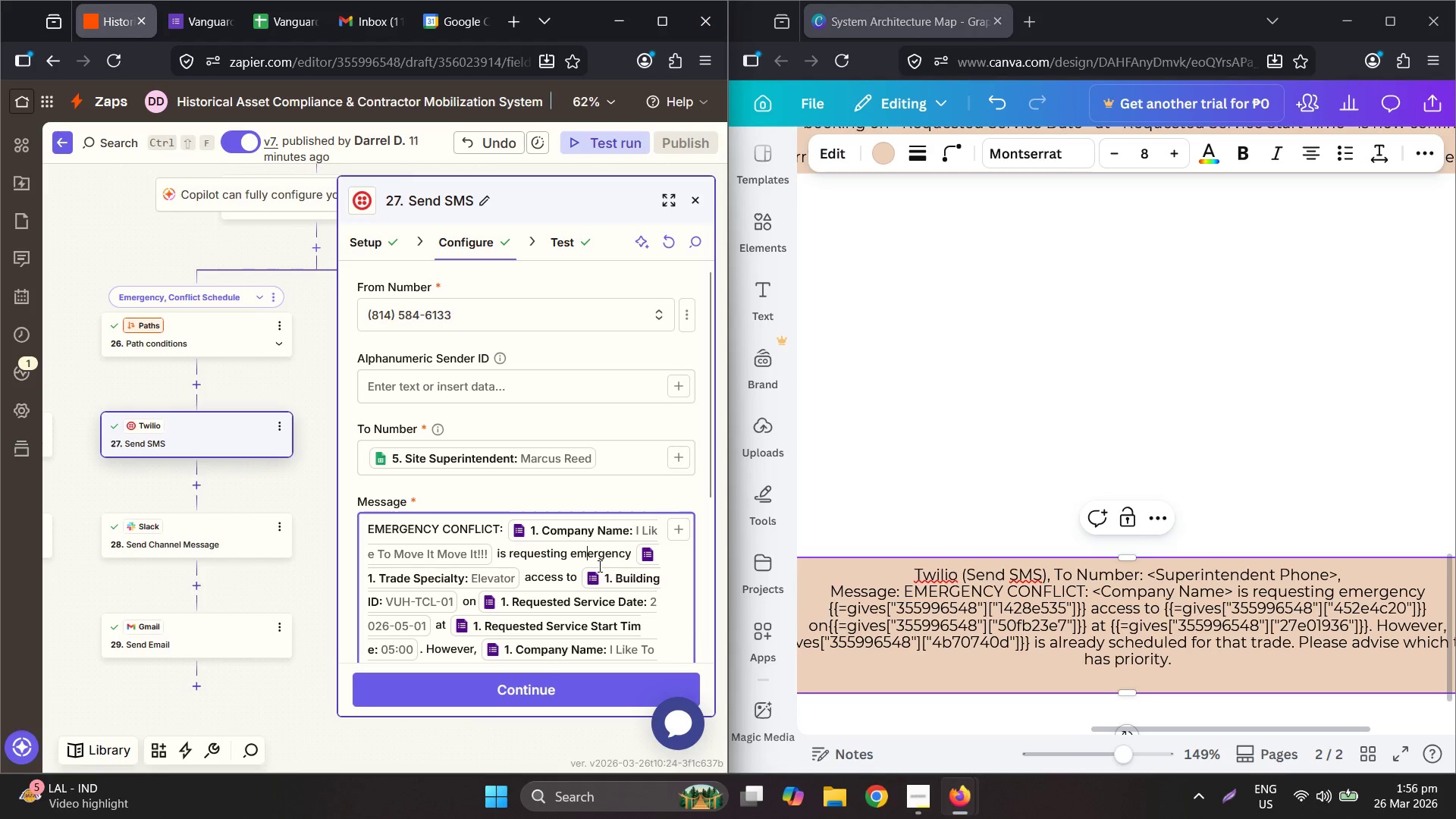 
wait(8.38)
 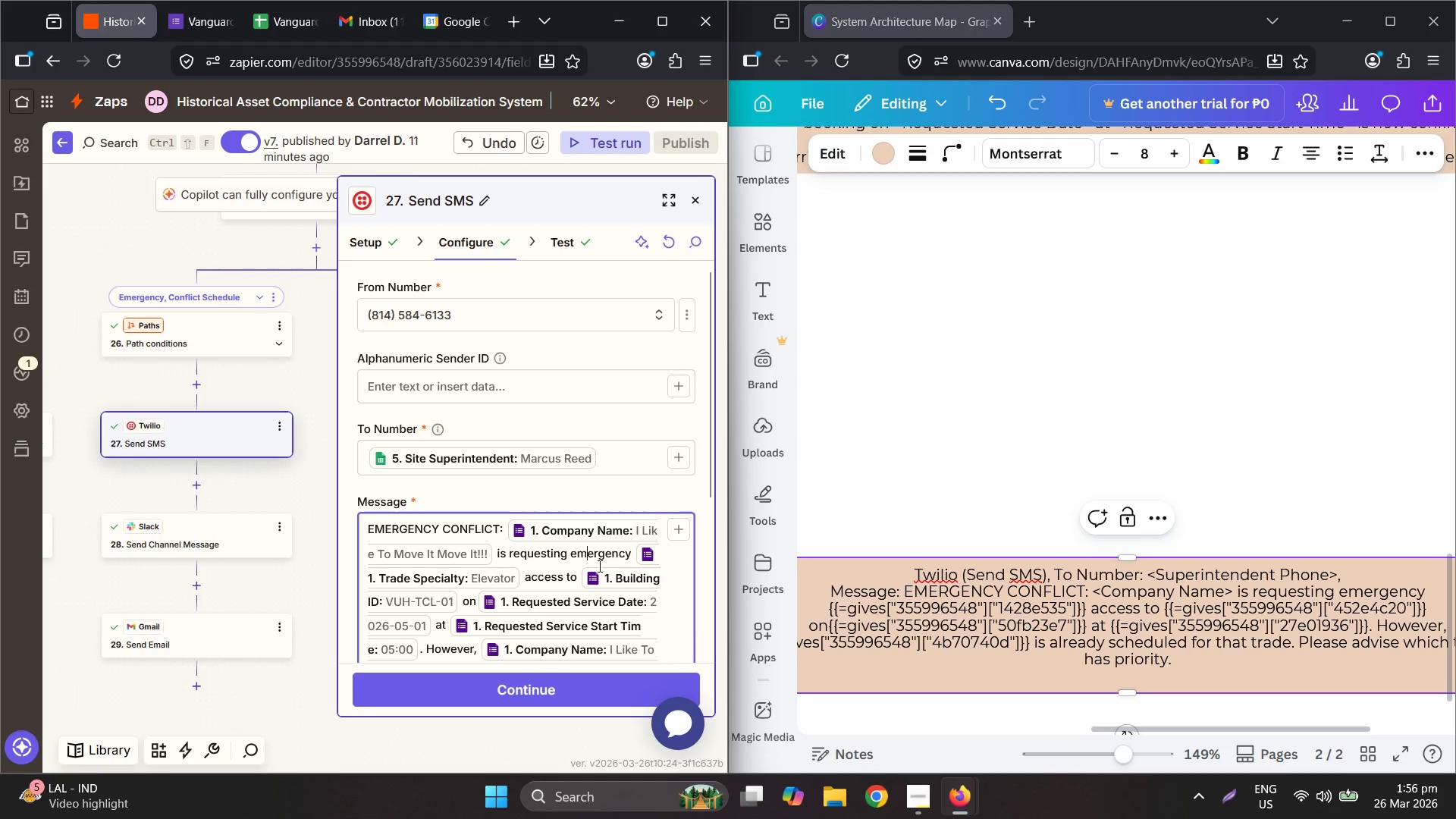 
left_click_drag(start_coordinate=[821, 613], to_coordinate=[1085, 608])
 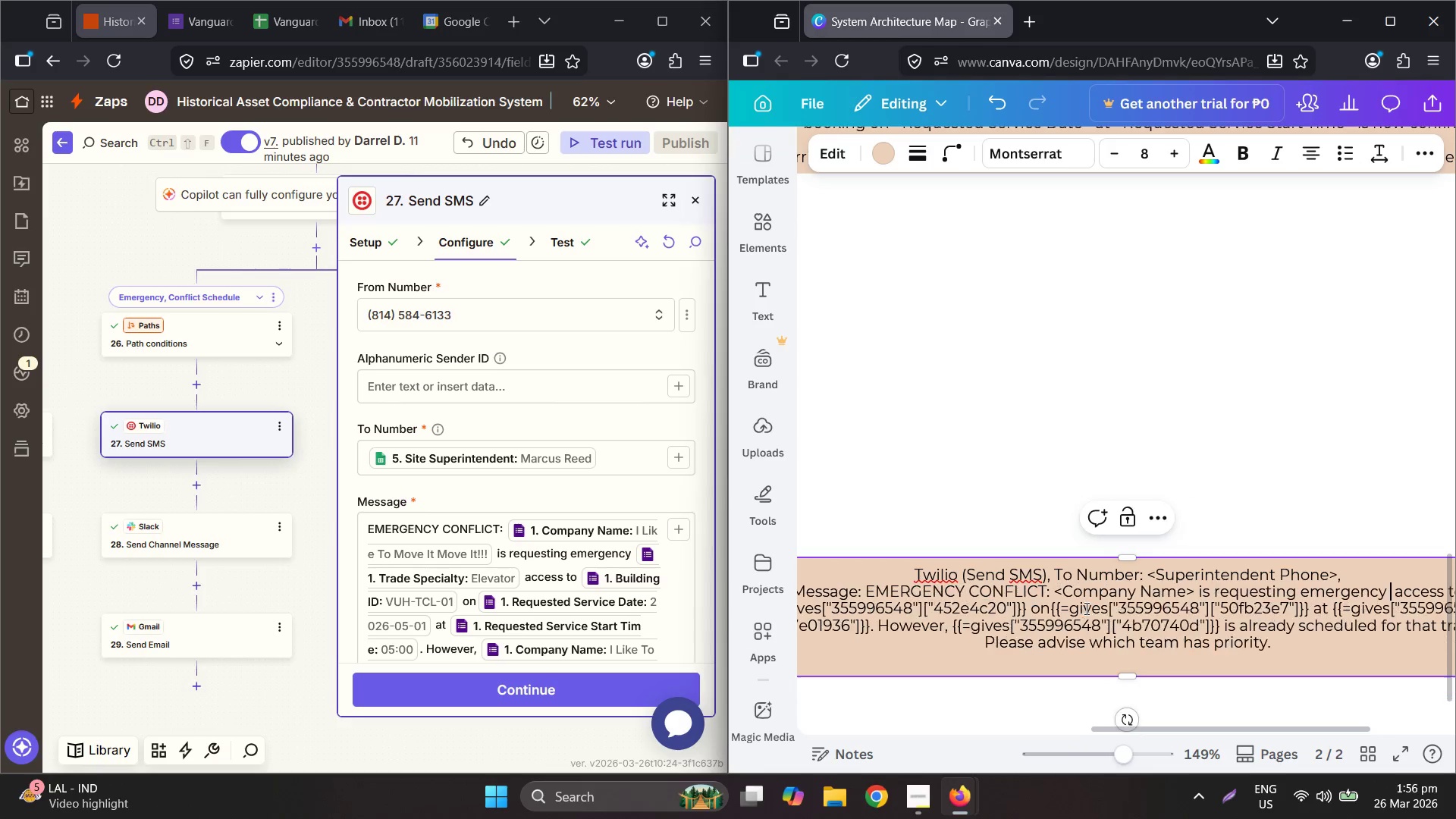 
key(Backspace)
 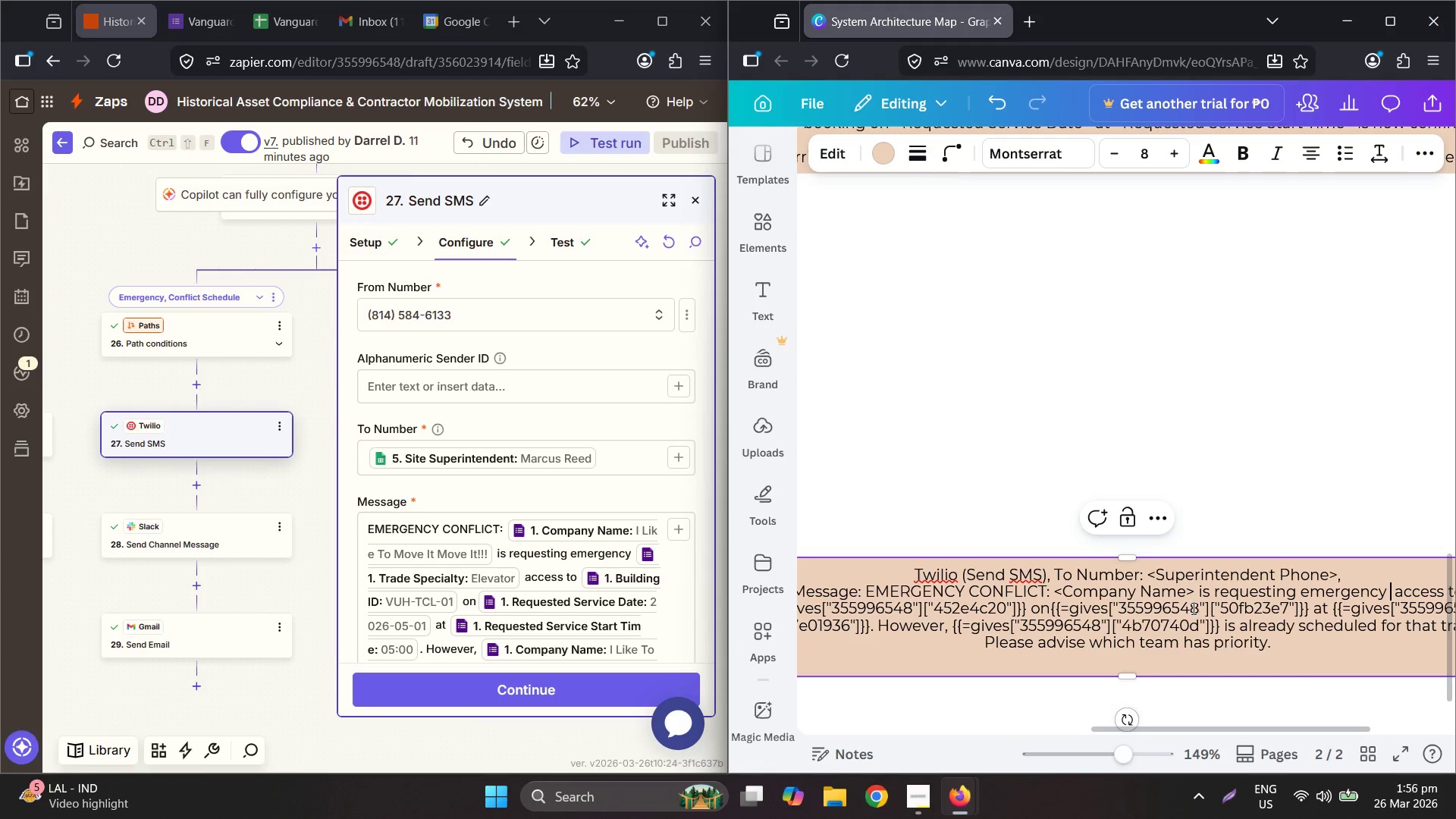 
type(<t)
key(Backspace)
type(Ta)
key(Backspace)
type(rade Specialty>)
 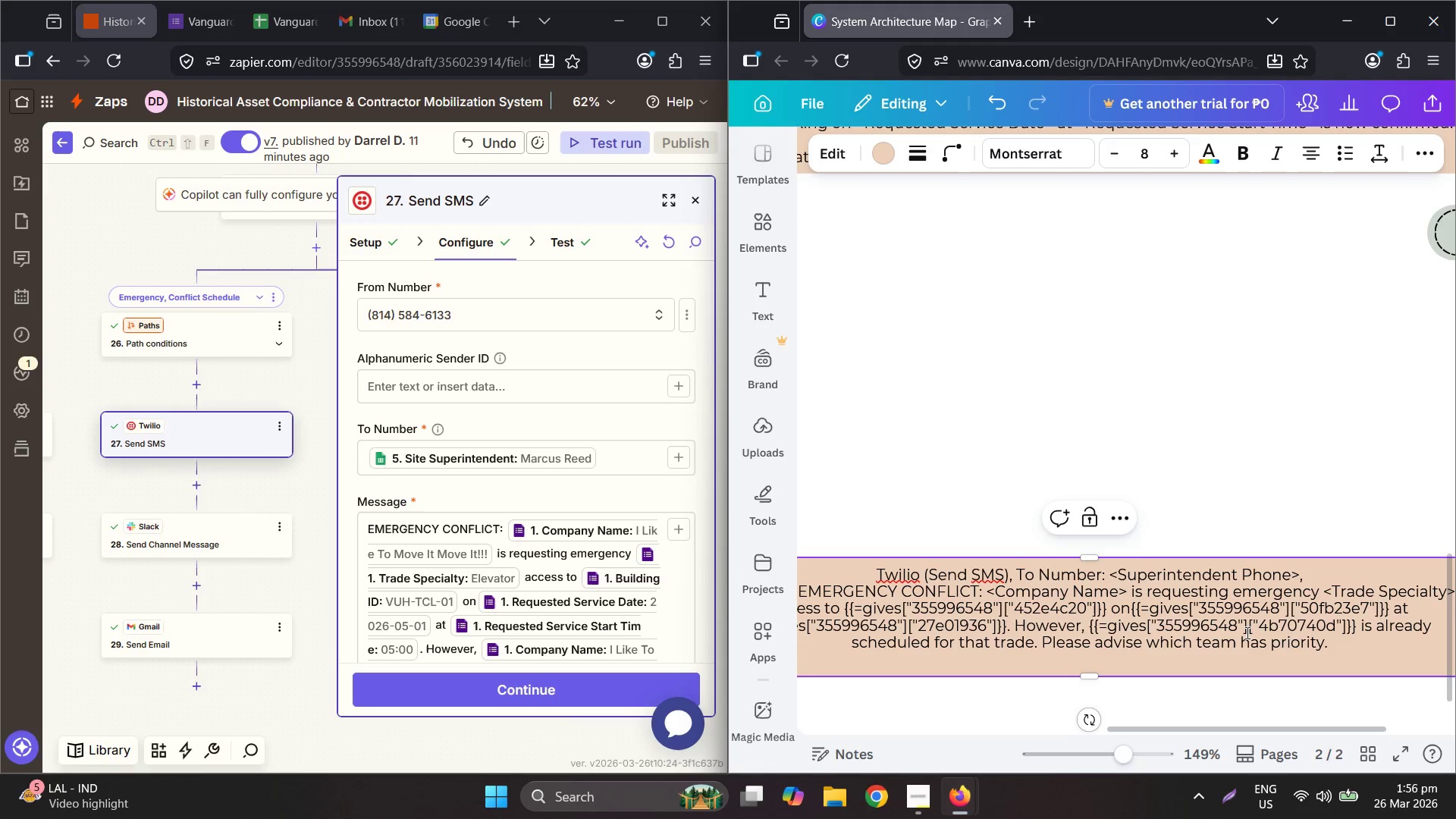 
left_click_drag(start_coordinate=[844, 605], to_coordinate=[1106, 604])
 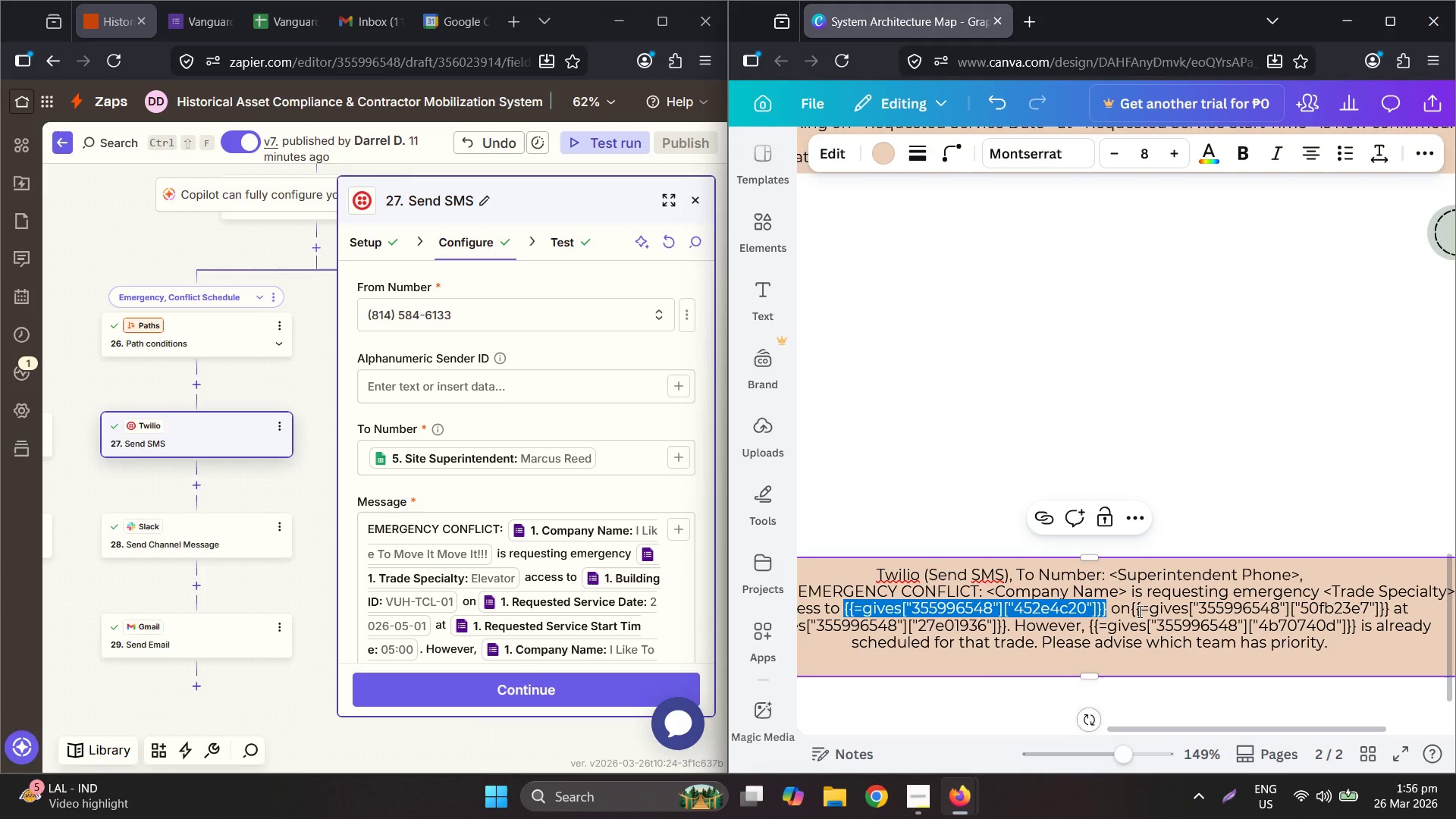 
type(<Building ID>)
 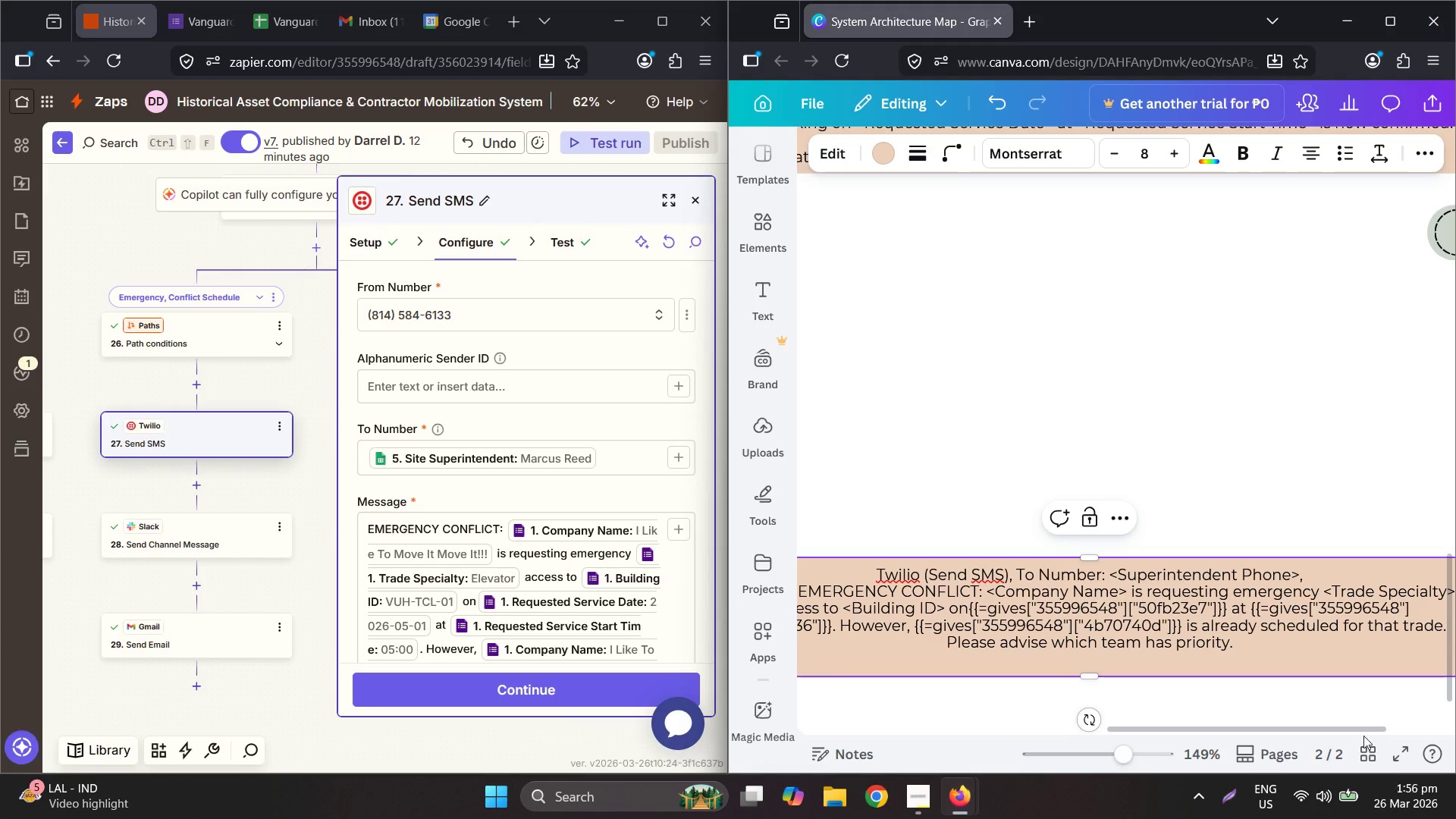 
left_click([971, 600])
 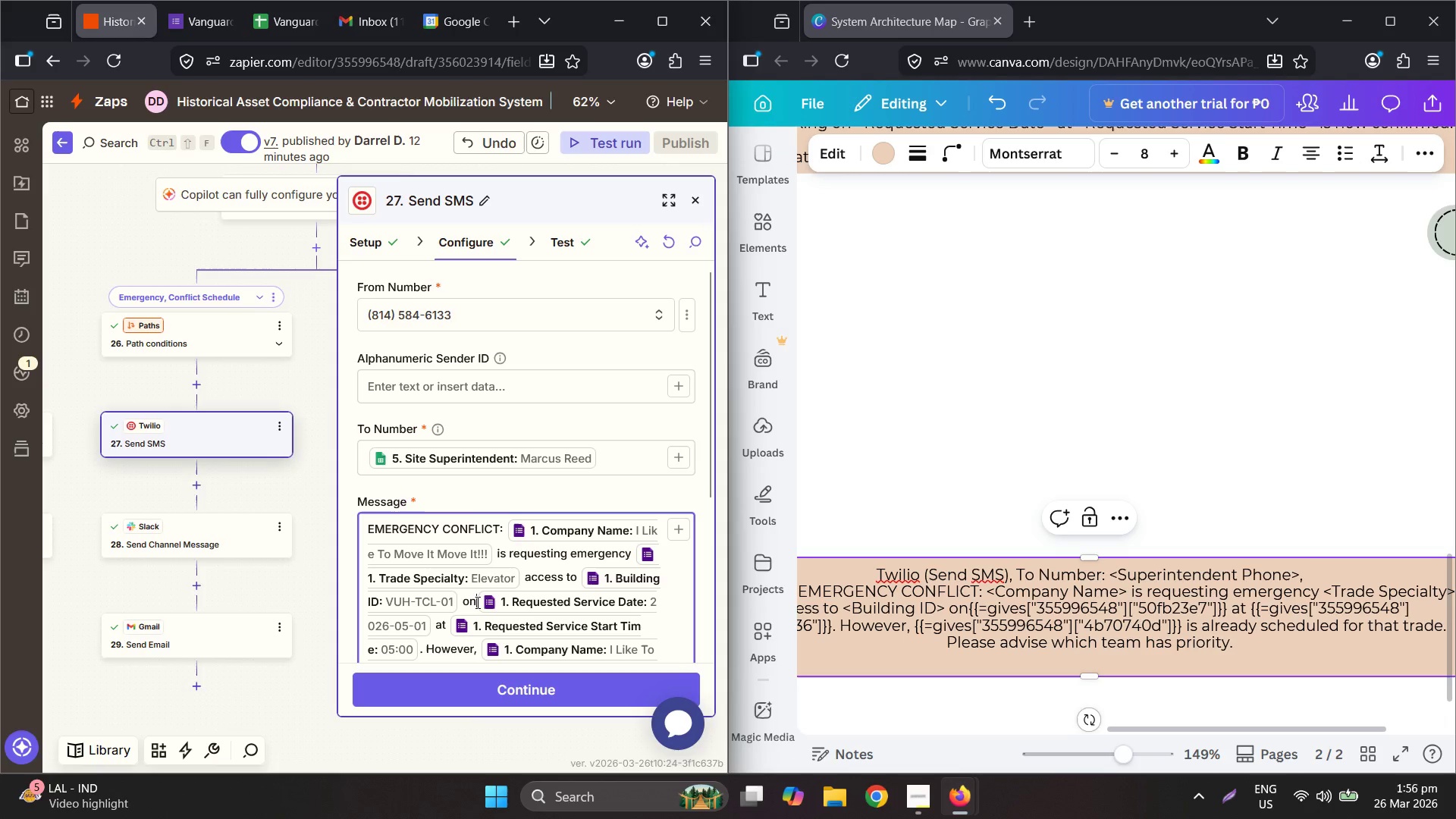 
key(Space)
 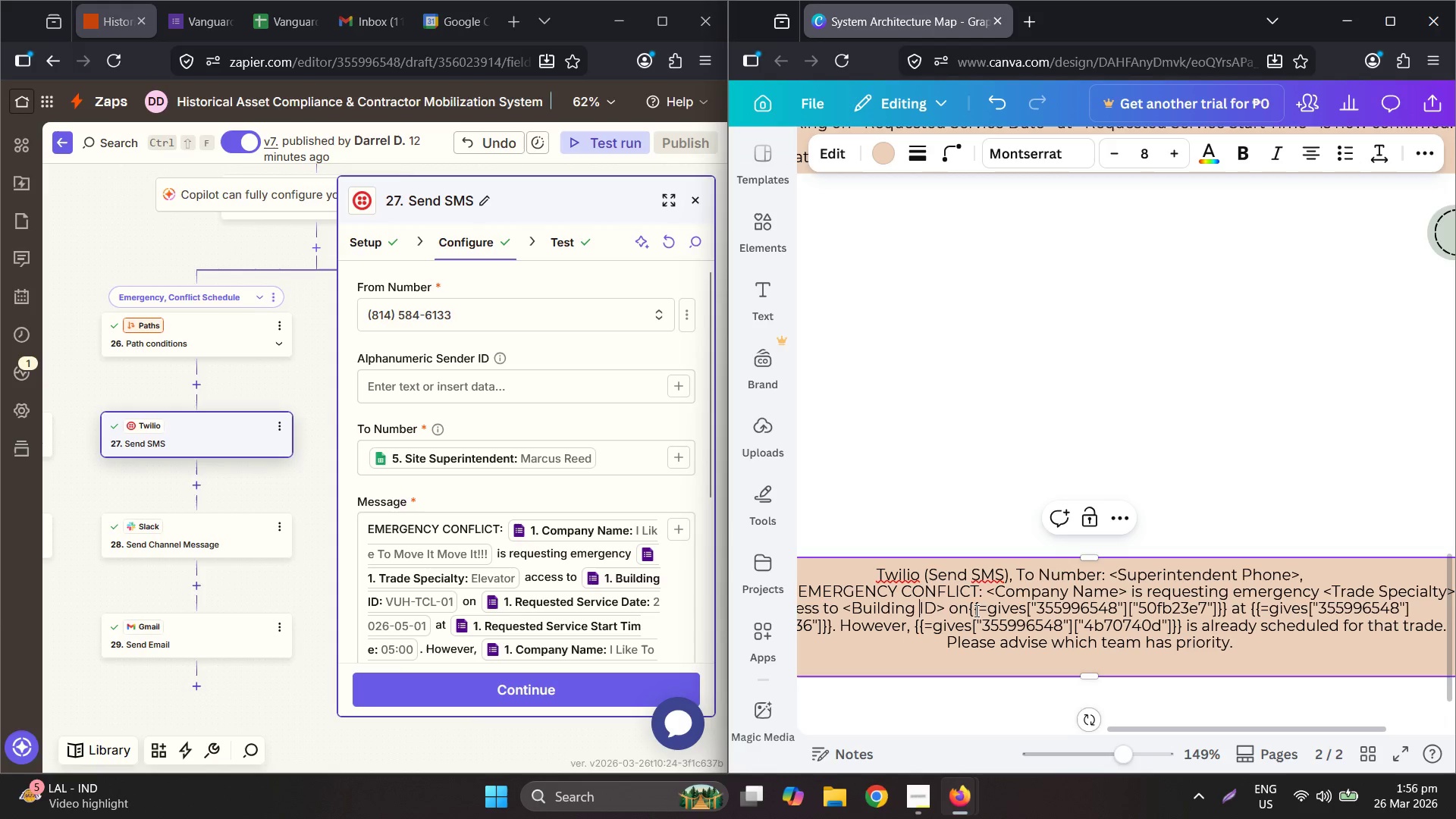 
left_click([969, 608])
 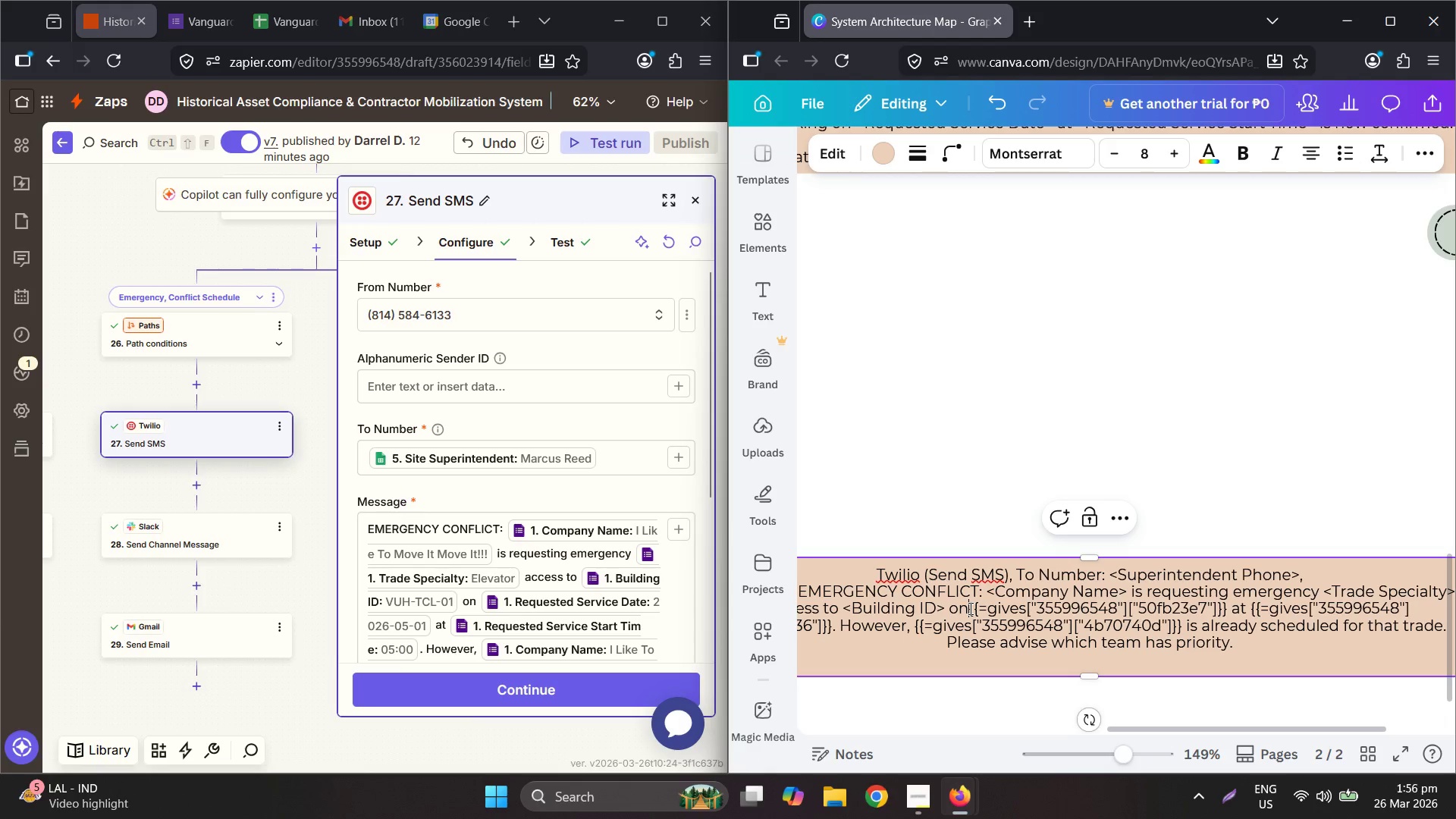 
key(Space)
 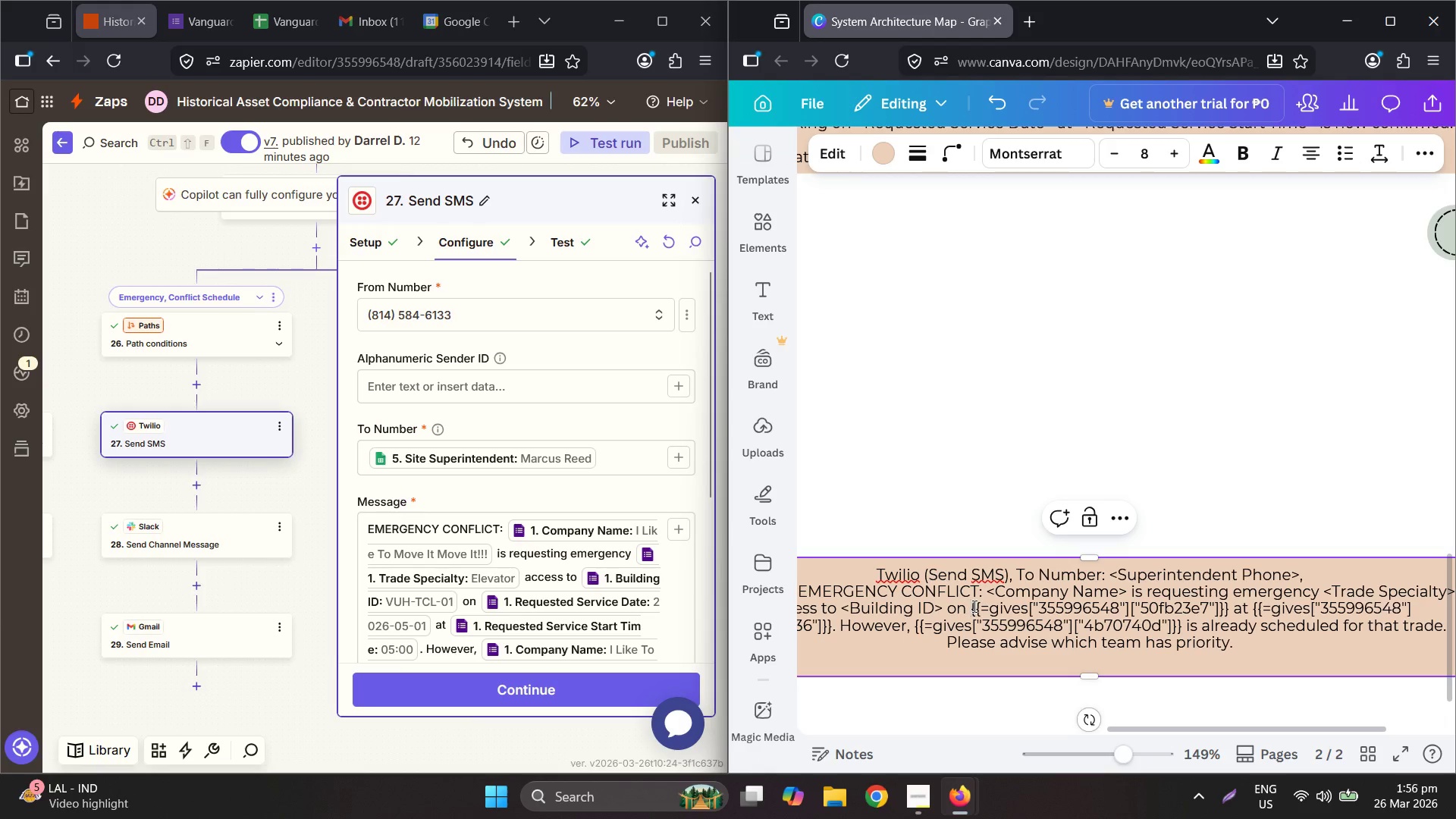 
left_click_drag(start_coordinate=[973, 605], to_coordinate=[1228, 609])
 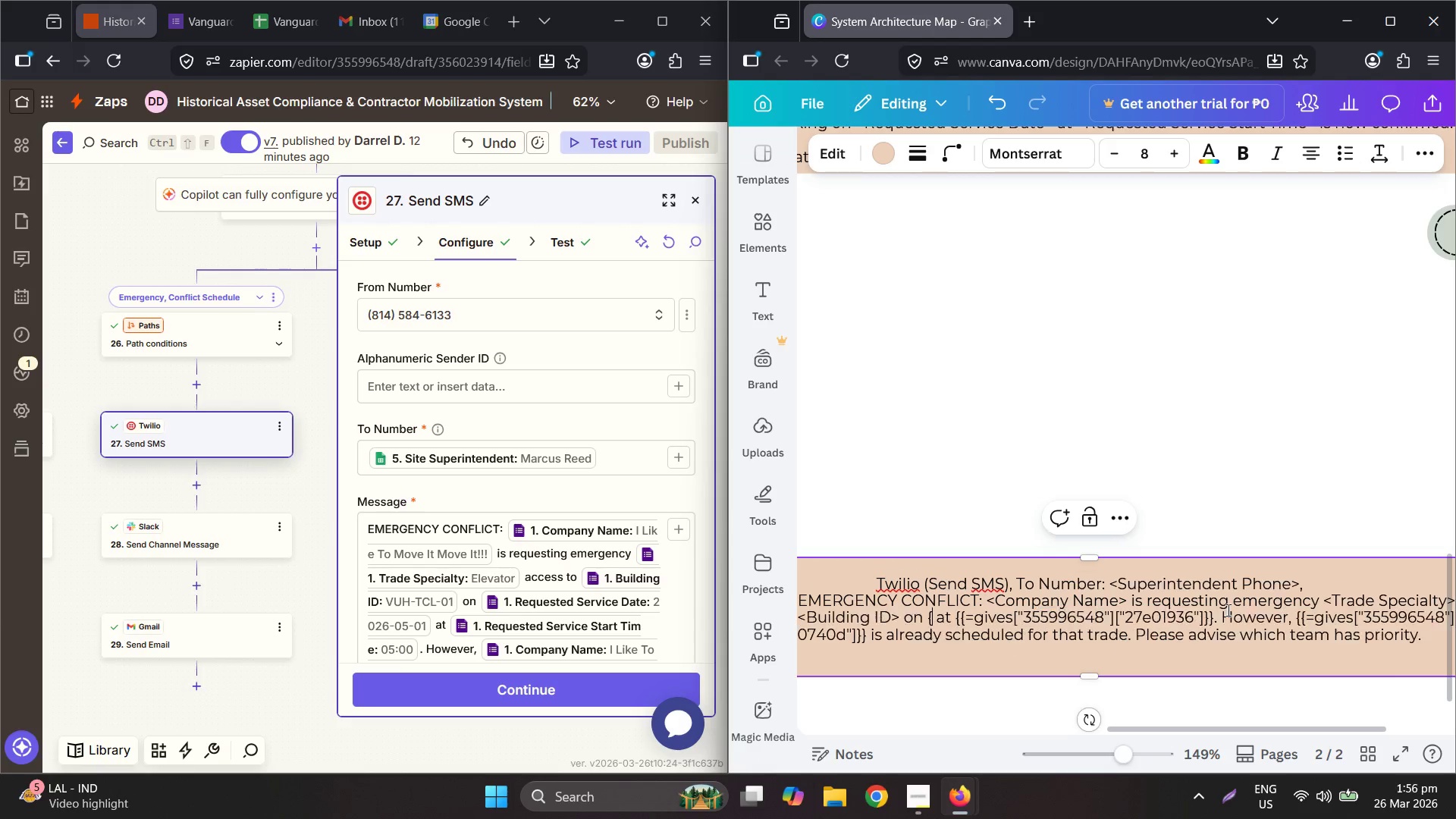 
key(Backspace)
 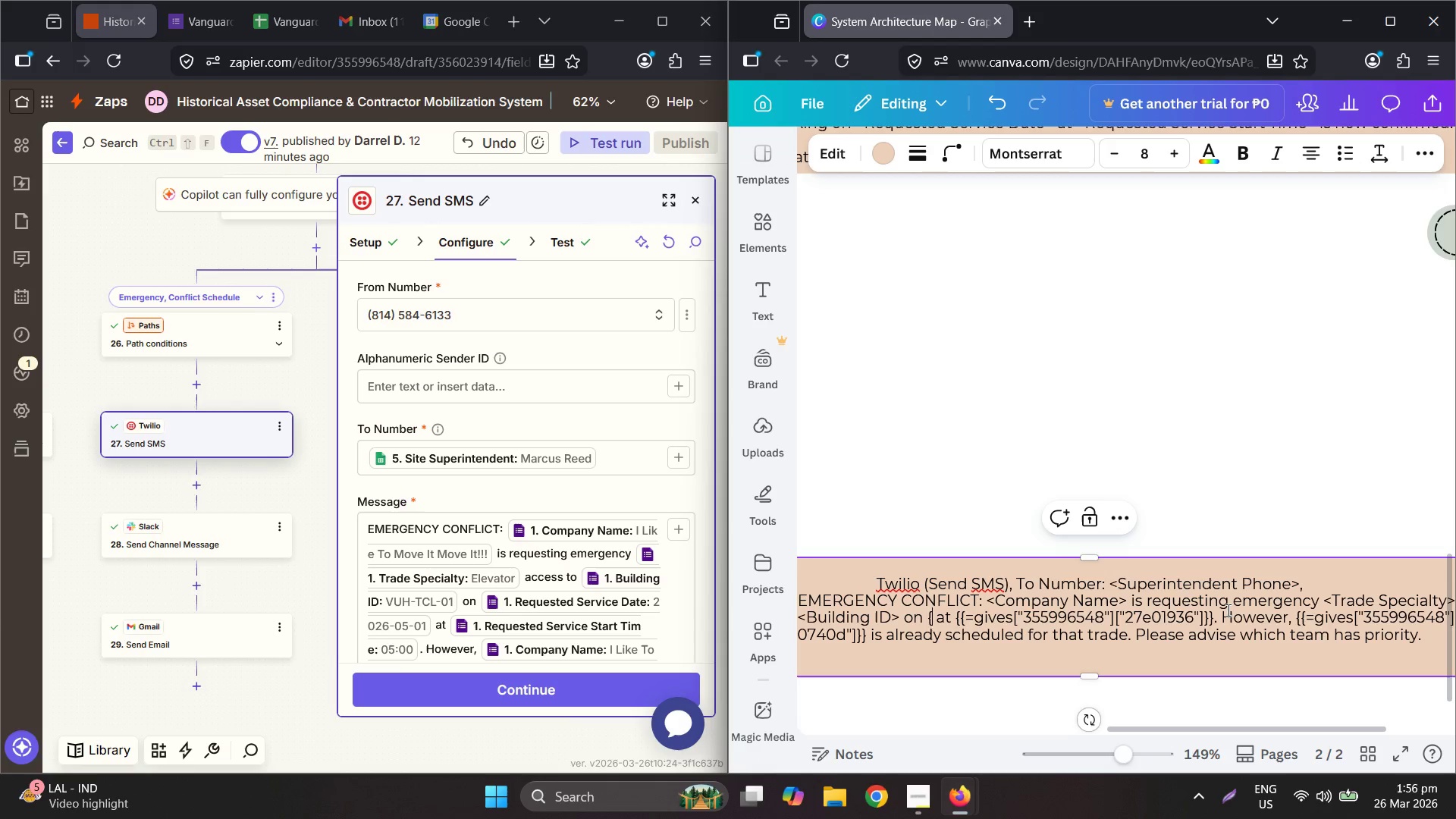 
key(Backspace)
 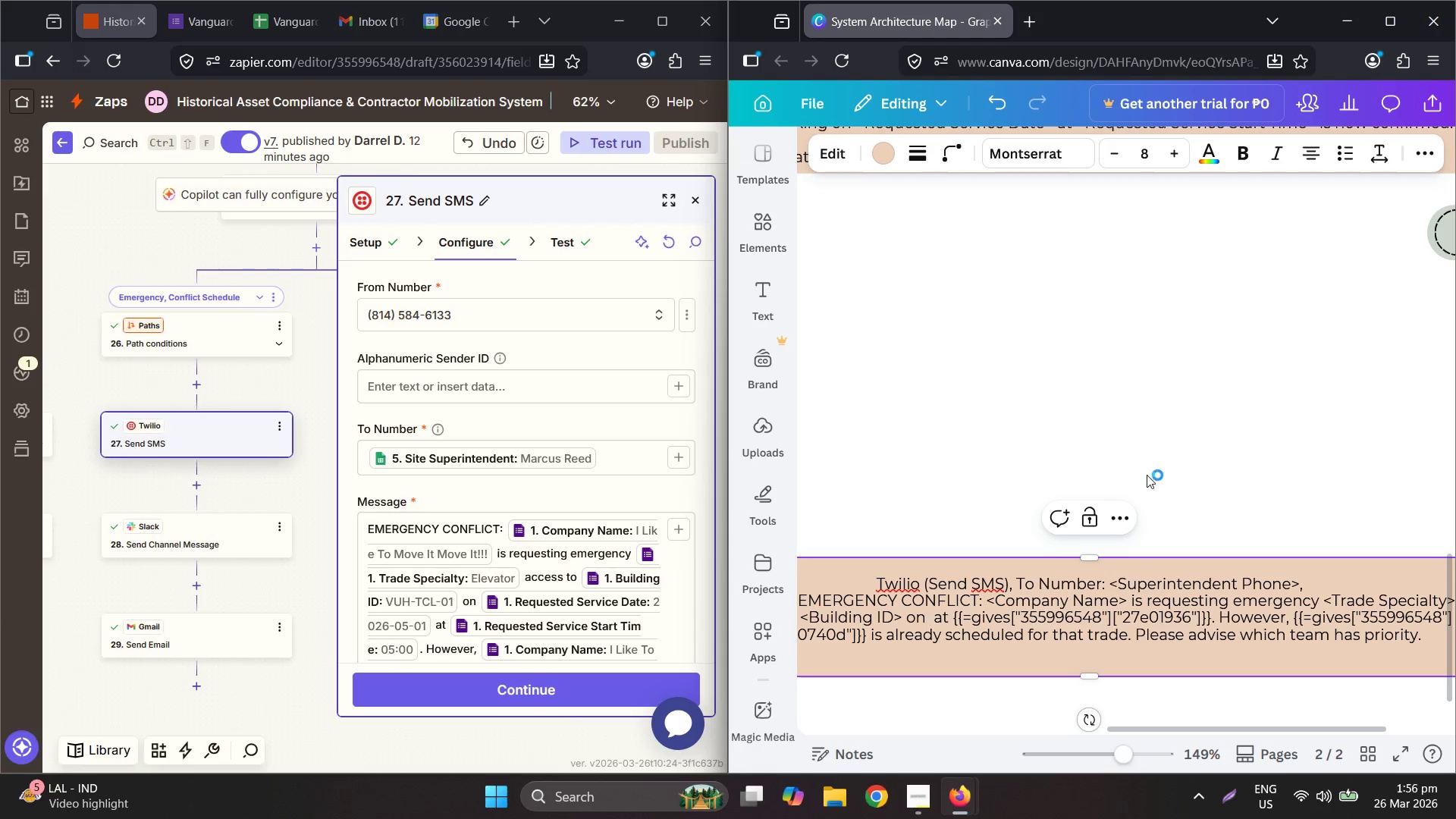 
scroll: coordinate [1172, 469], scroll_direction: up, amount: 4.0
 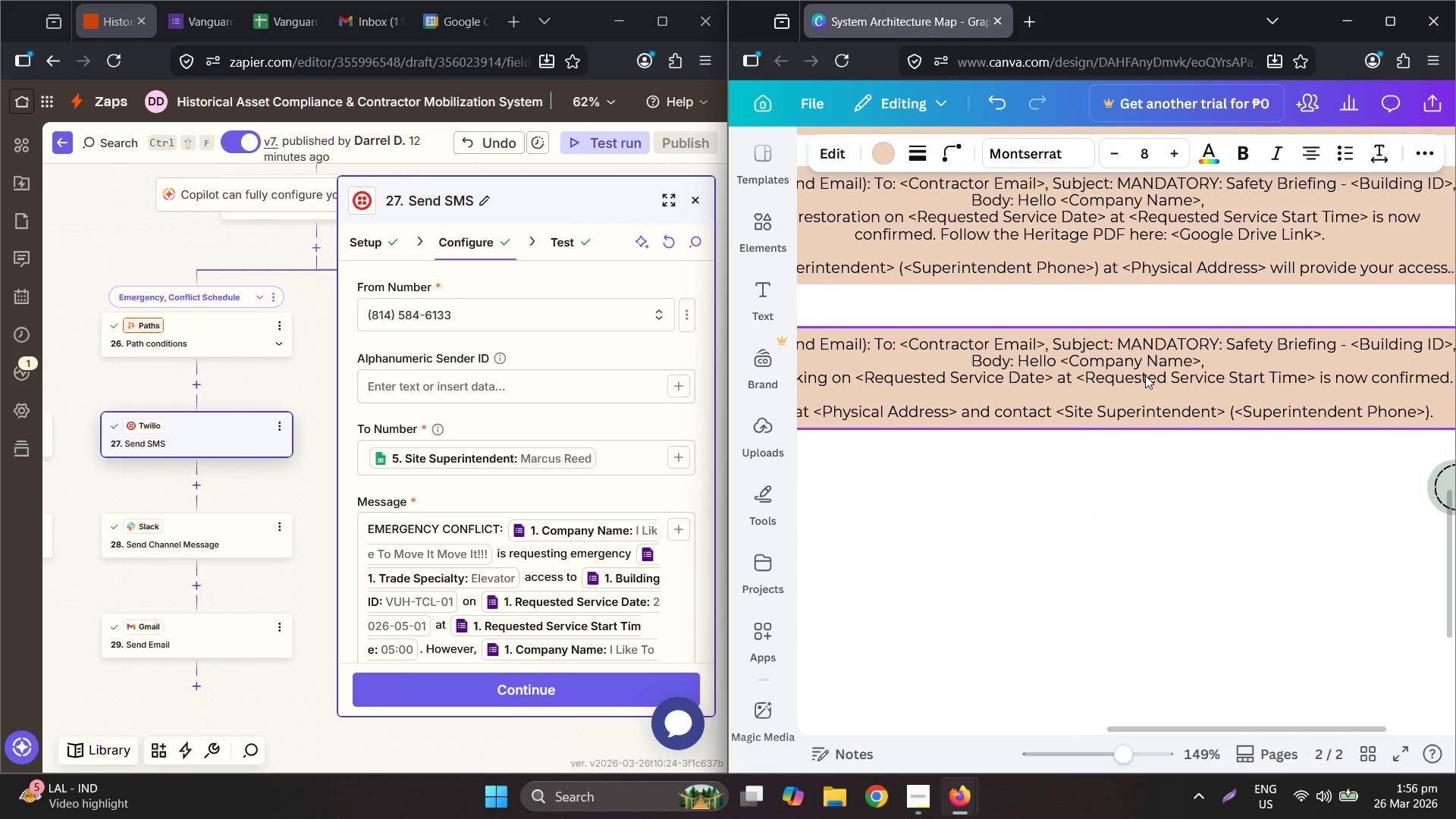 
double_click([1145, 375])
 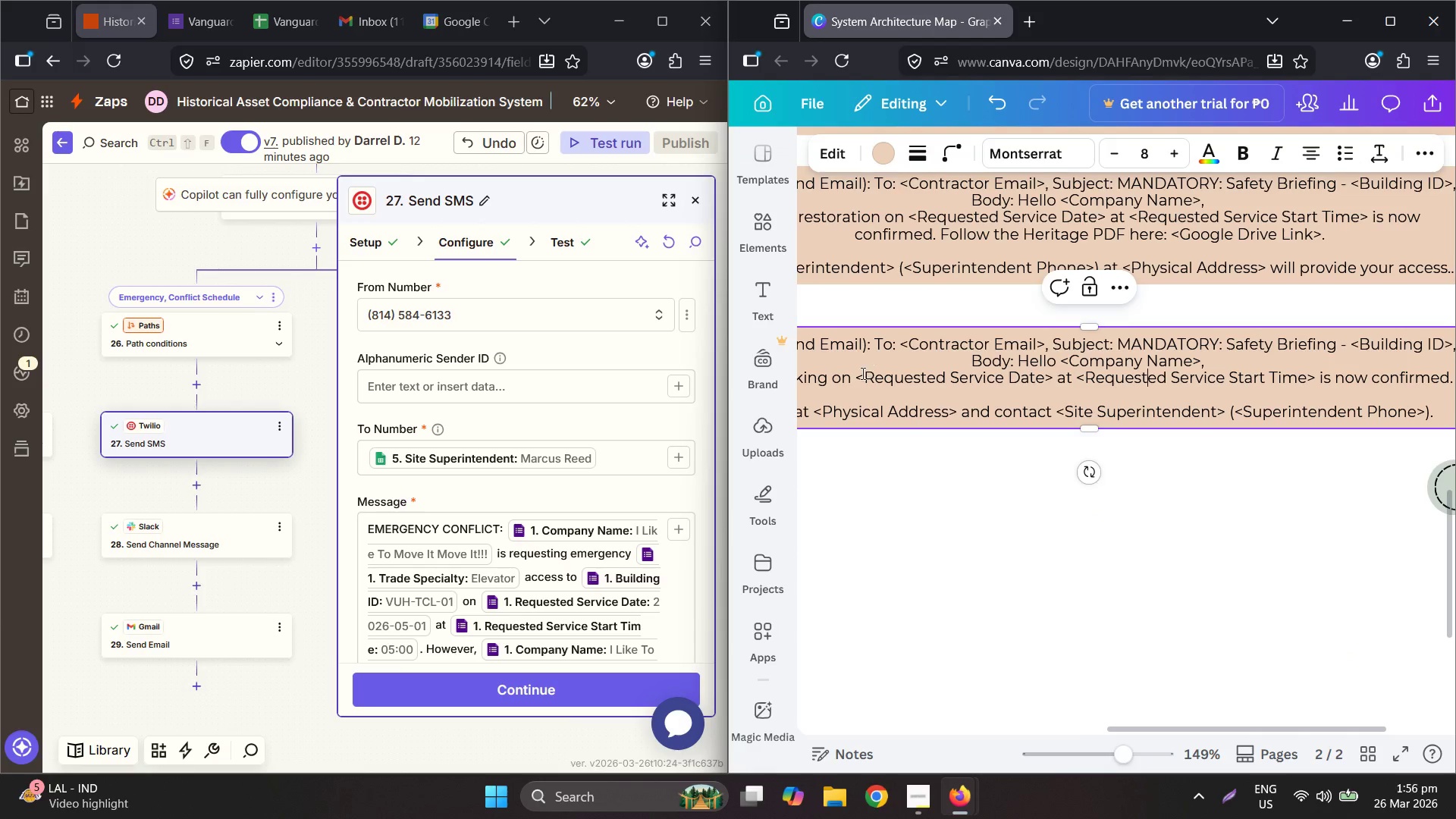 
left_click_drag(start_coordinate=[858, 375], to_coordinate=[1053, 377])
 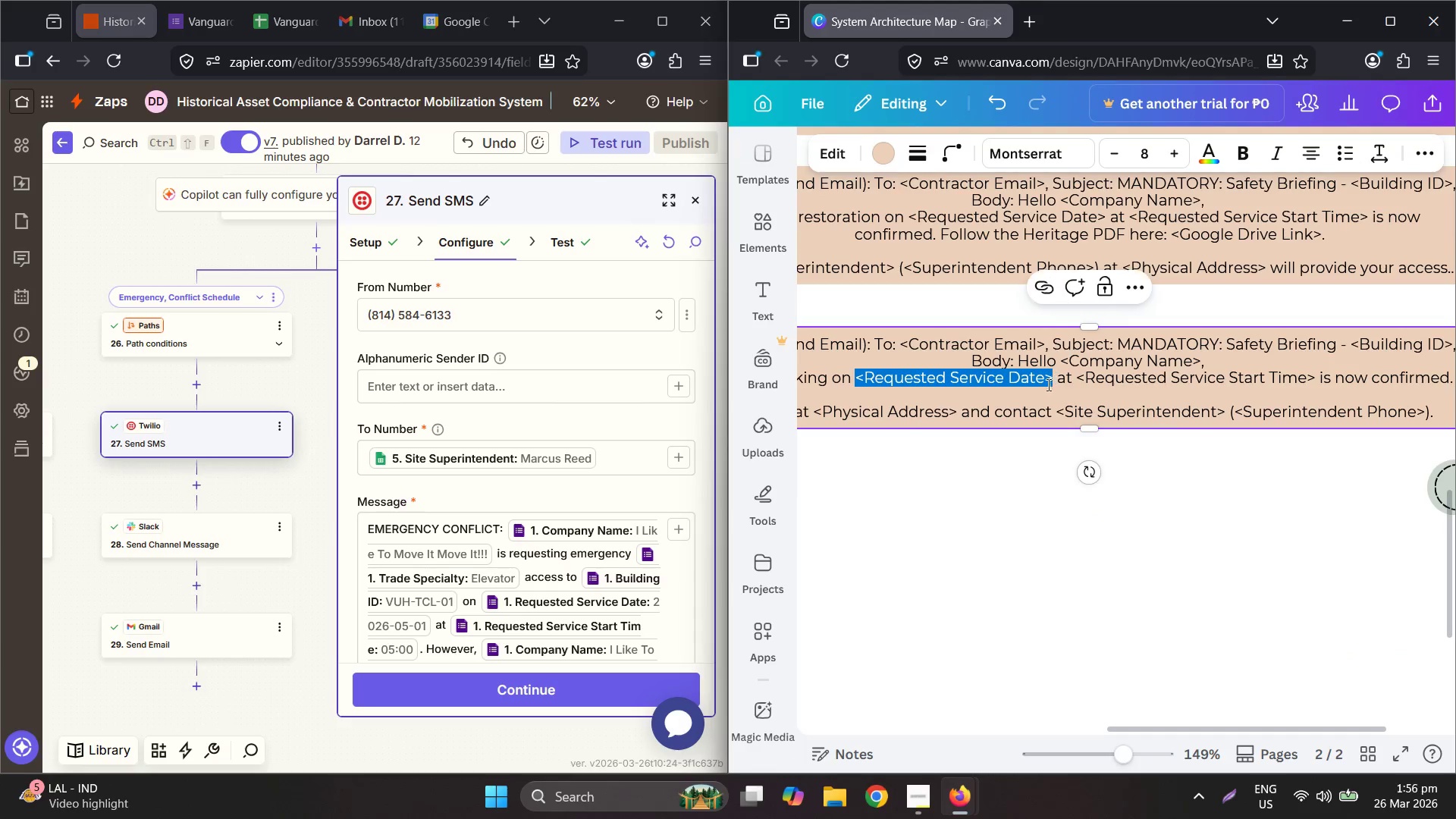 
key(Control+ControlLeft)
 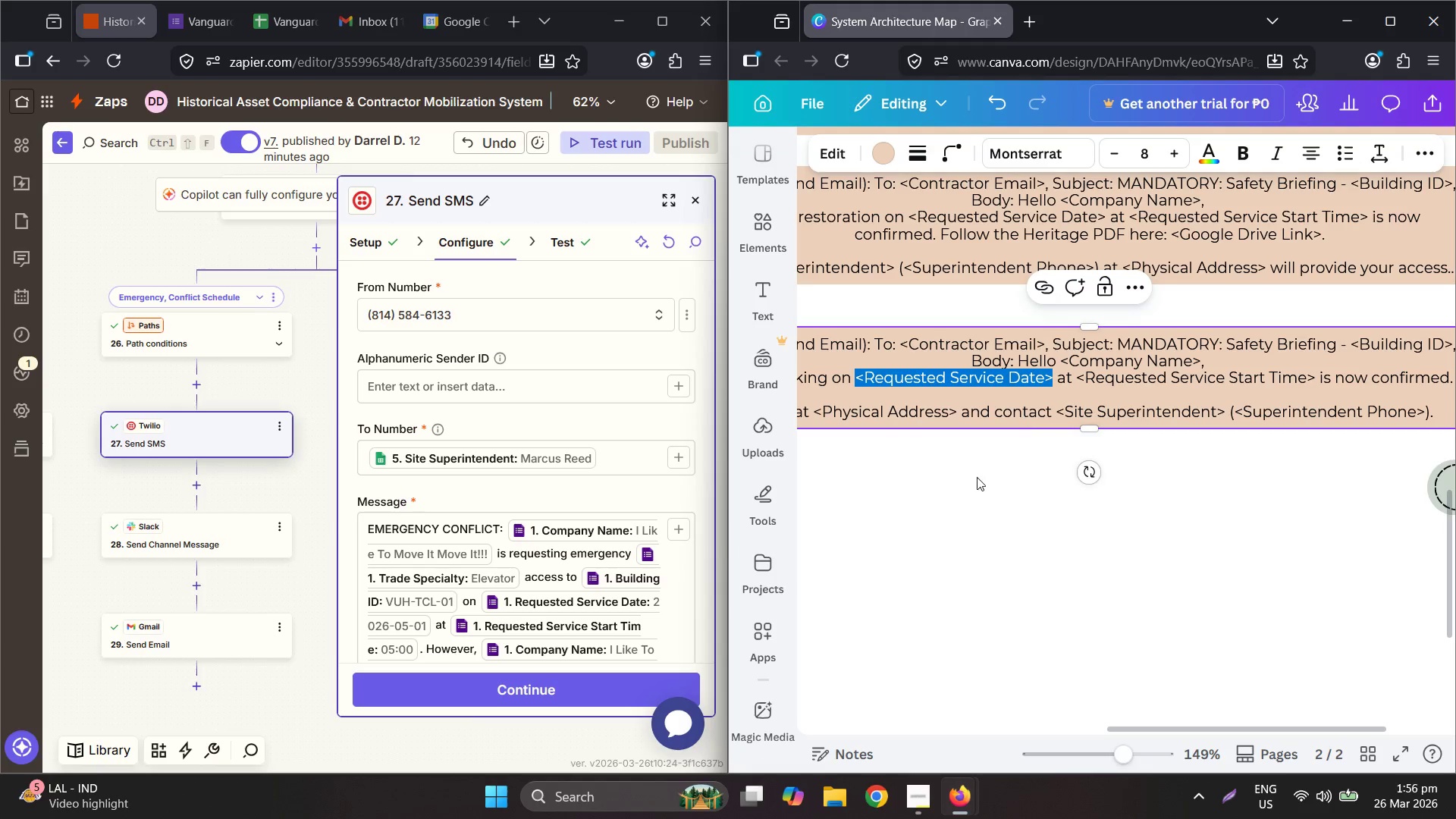 
key(Control+C)
 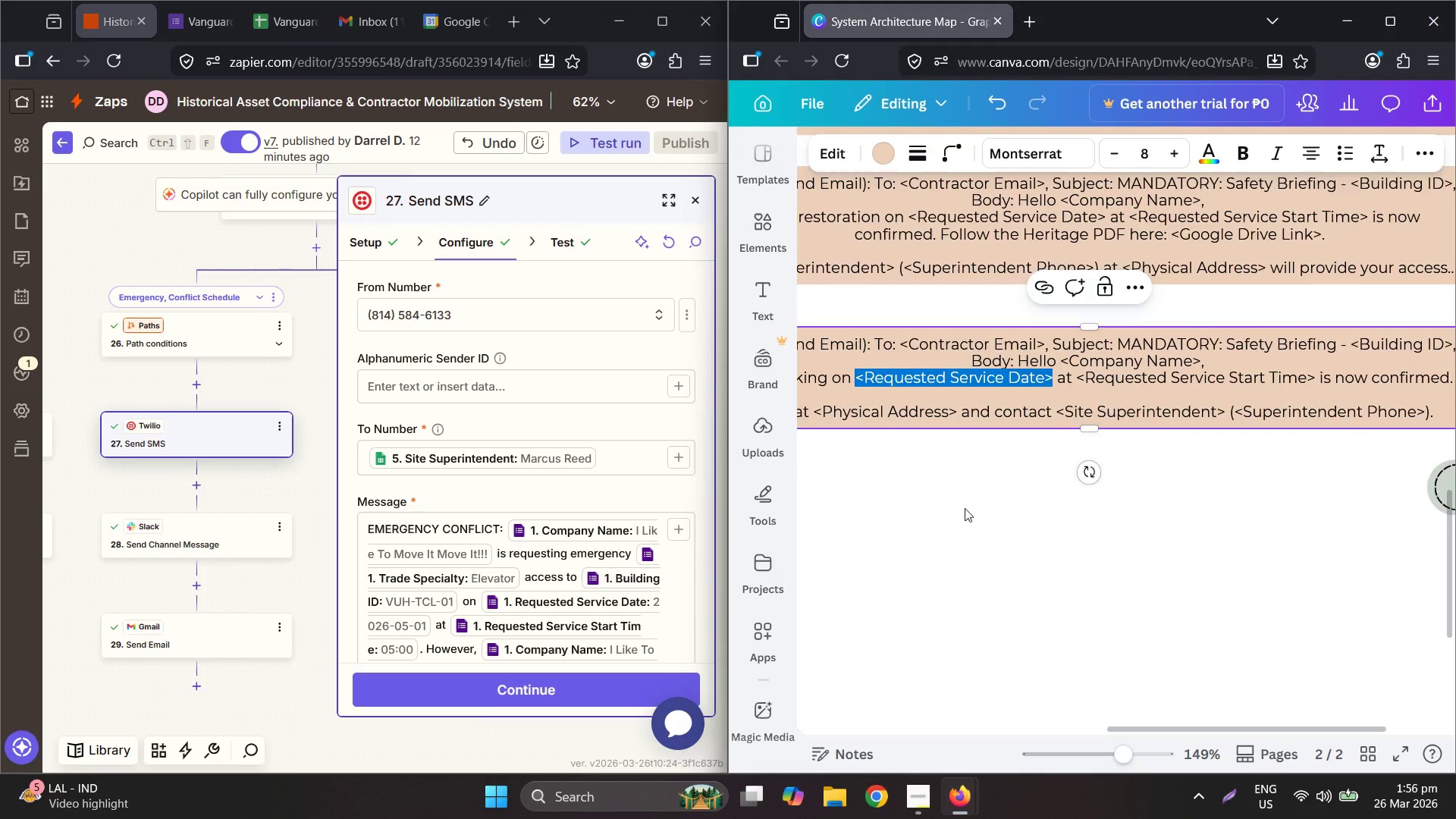 
scroll: coordinate [971, 522], scroll_direction: down, amount: 4.0
 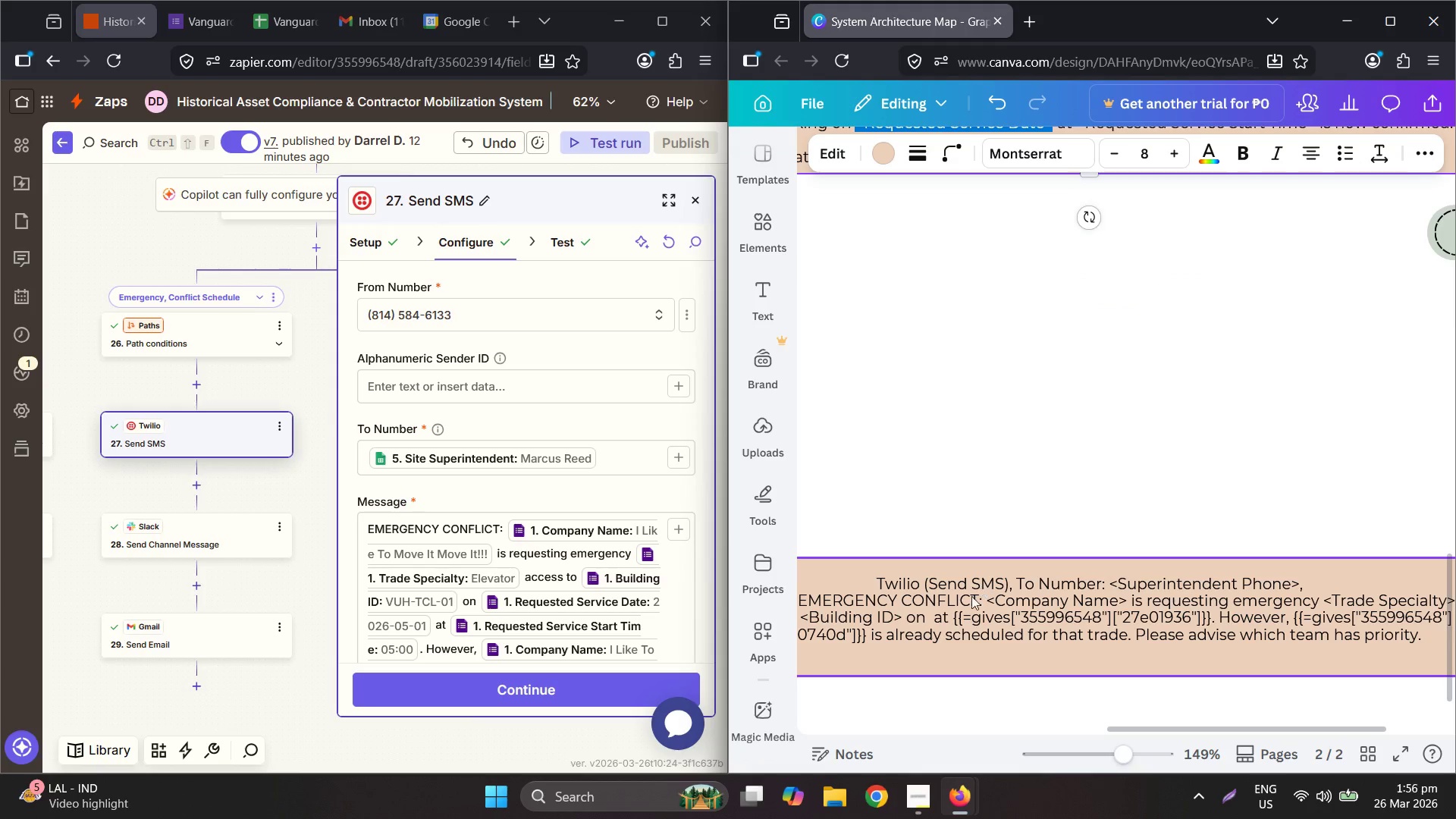 
left_click([965, 600])
 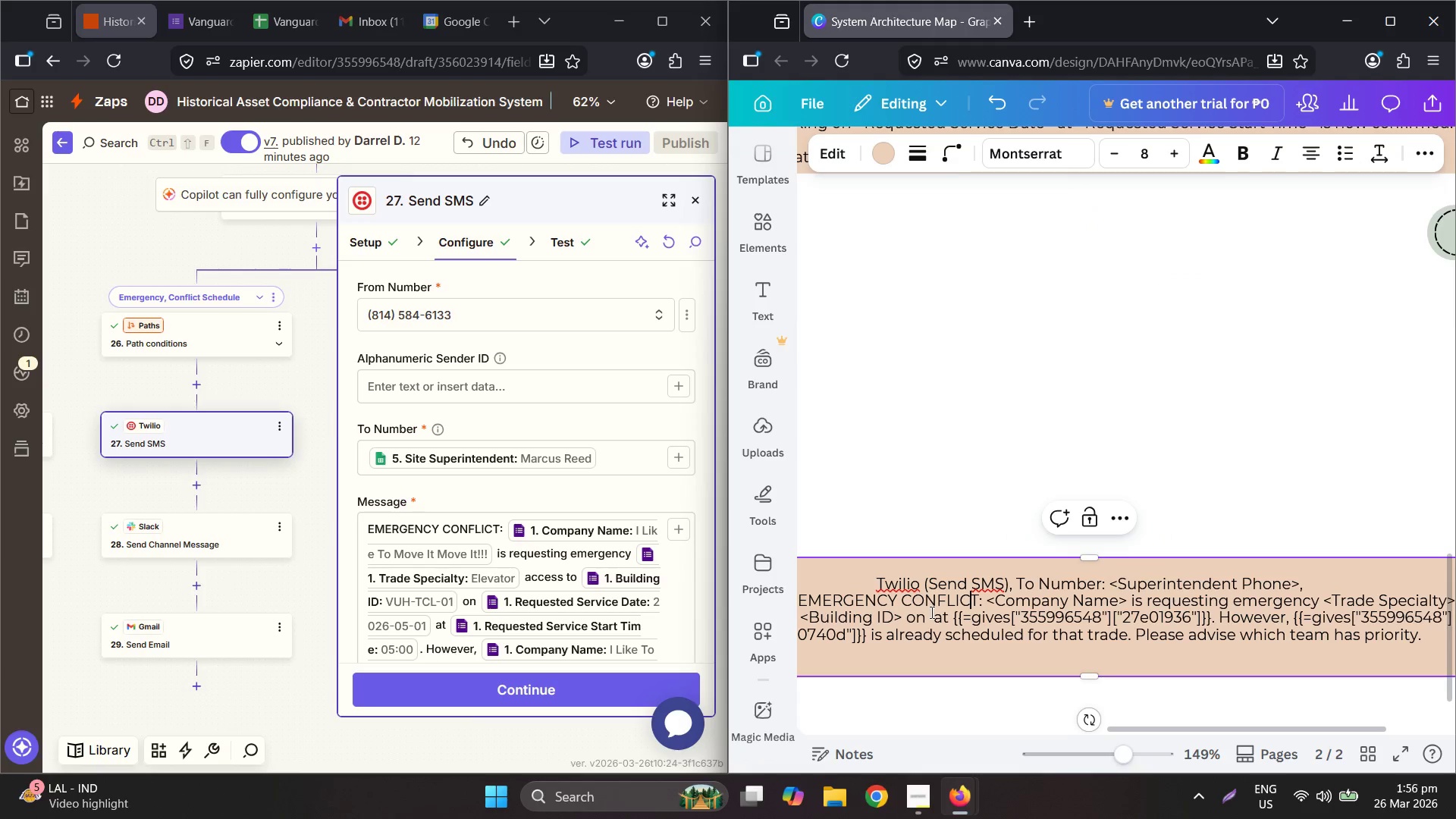 
left_click([925, 616])
 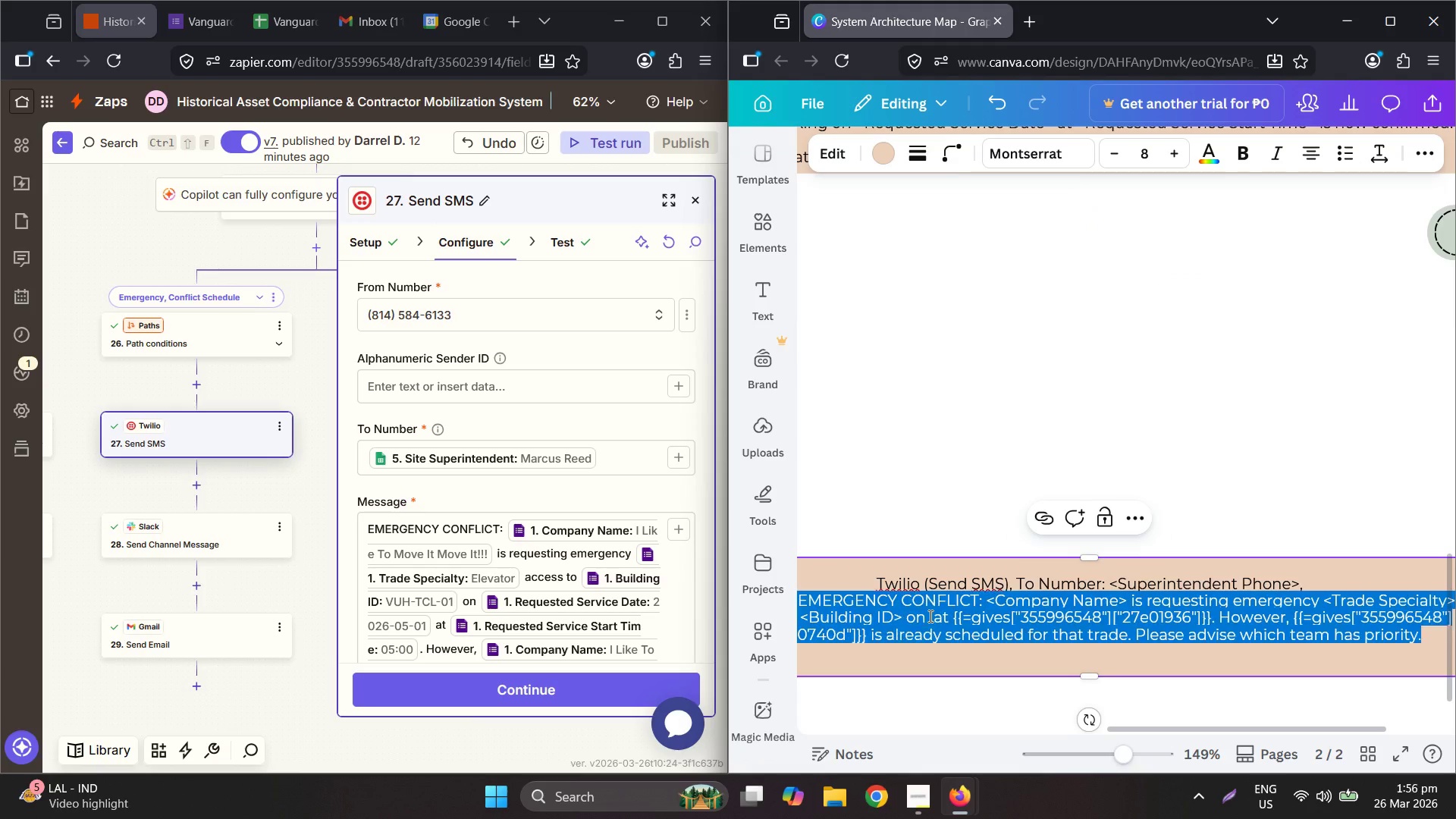 
triple_click([930, 616])
 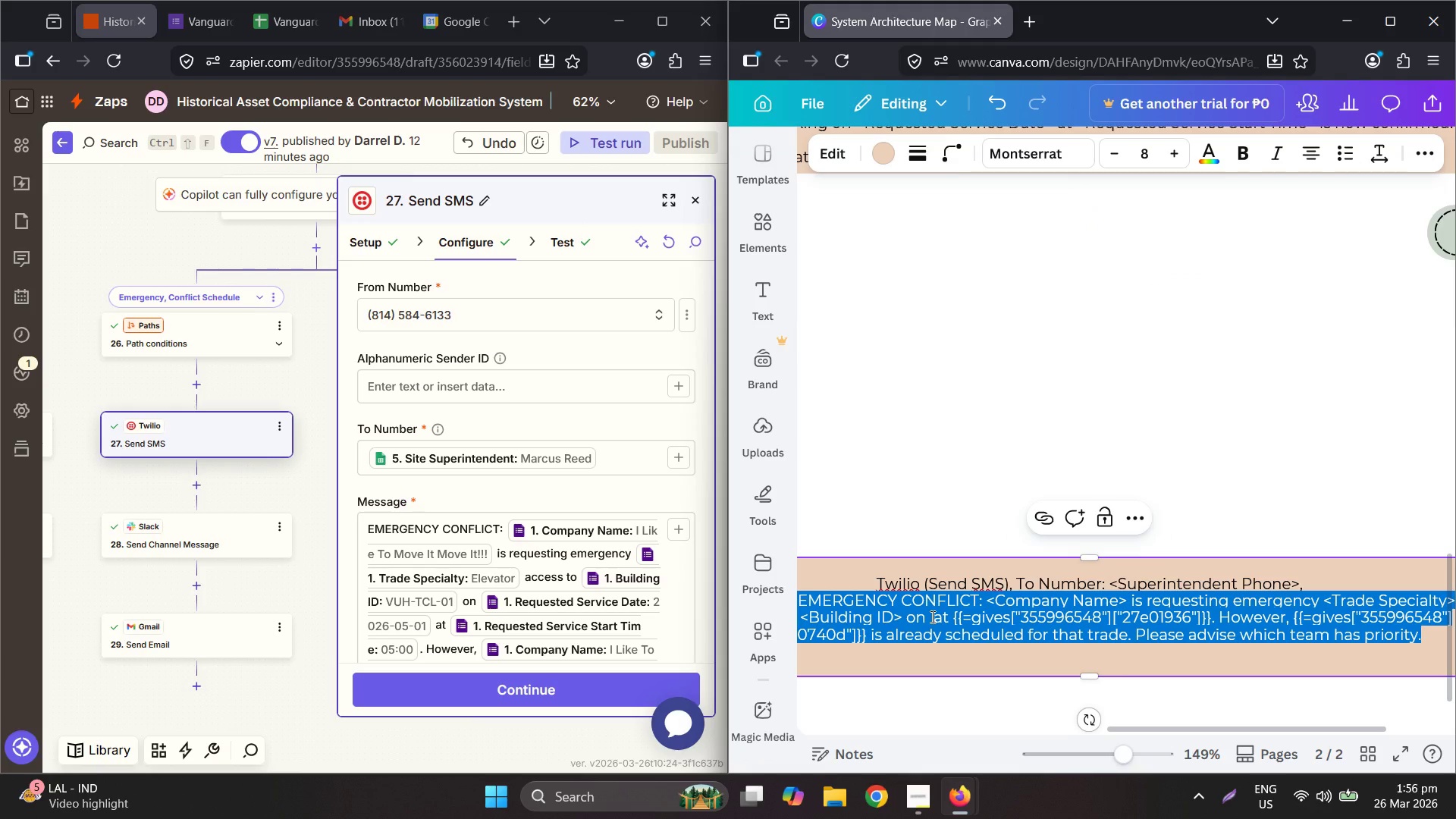 
triple_click([931, 617])
 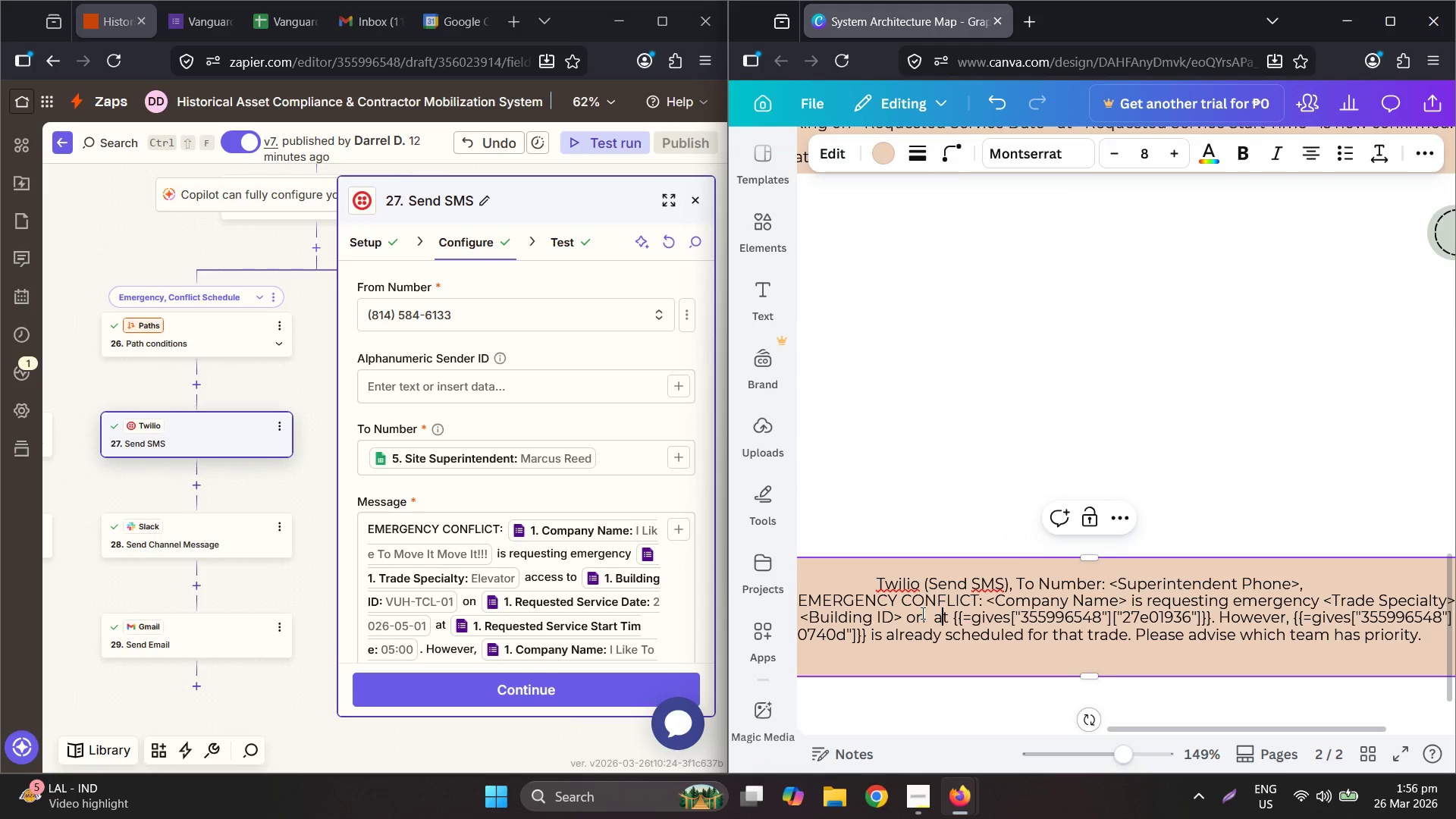 
left_click([928, 613])
 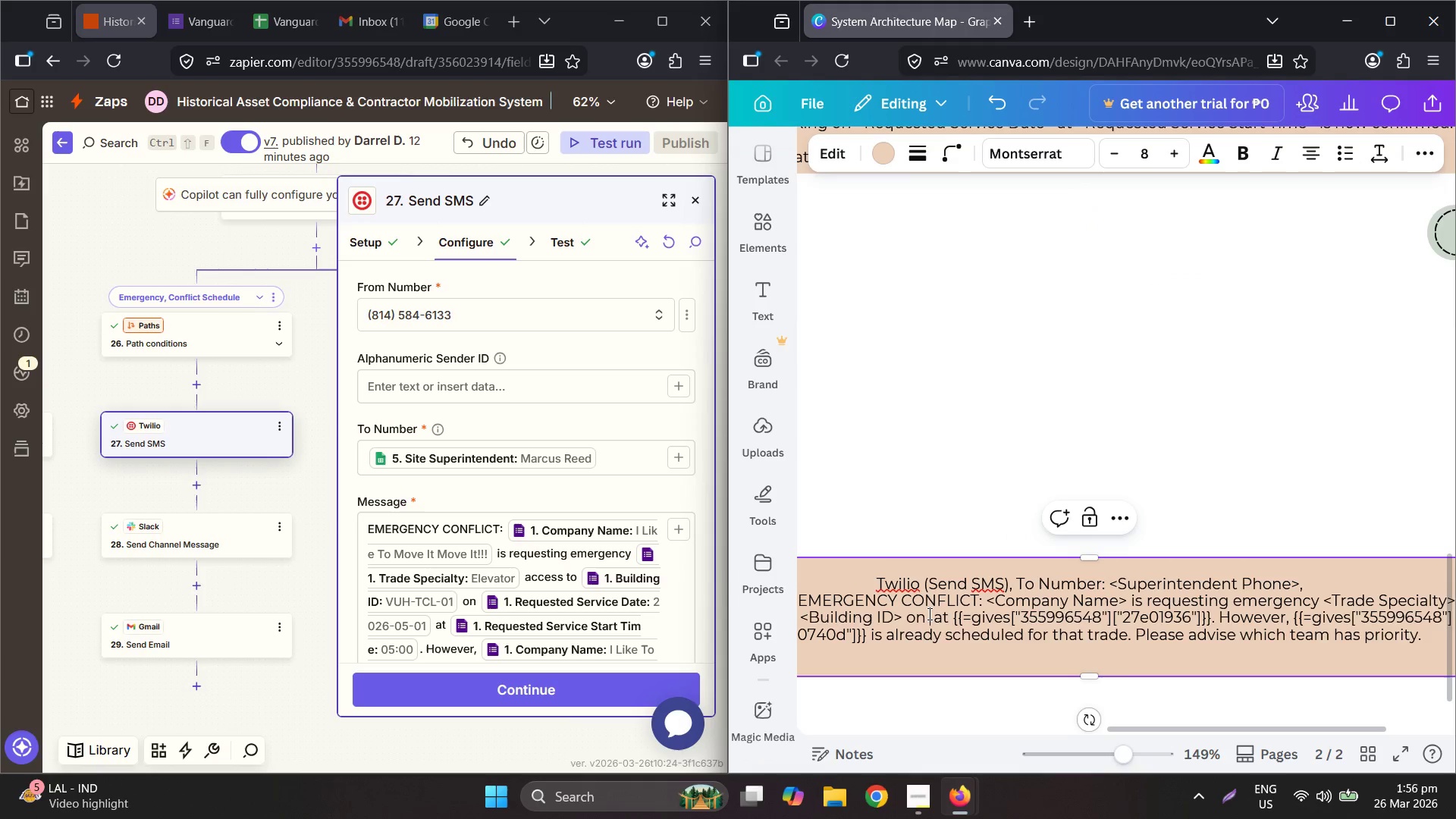 
key(Control+ControlLeft)
 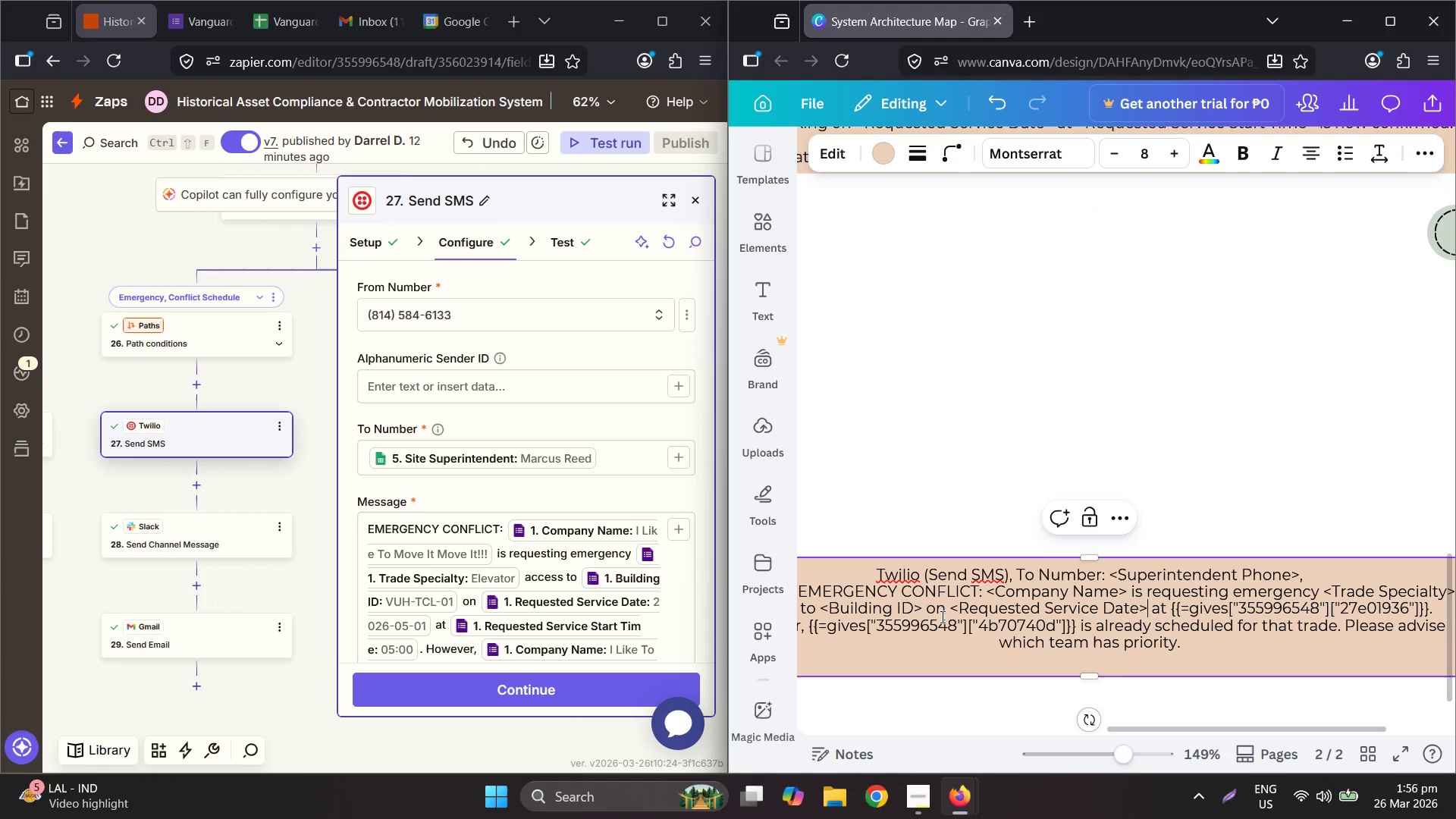 
key(Control+V)
 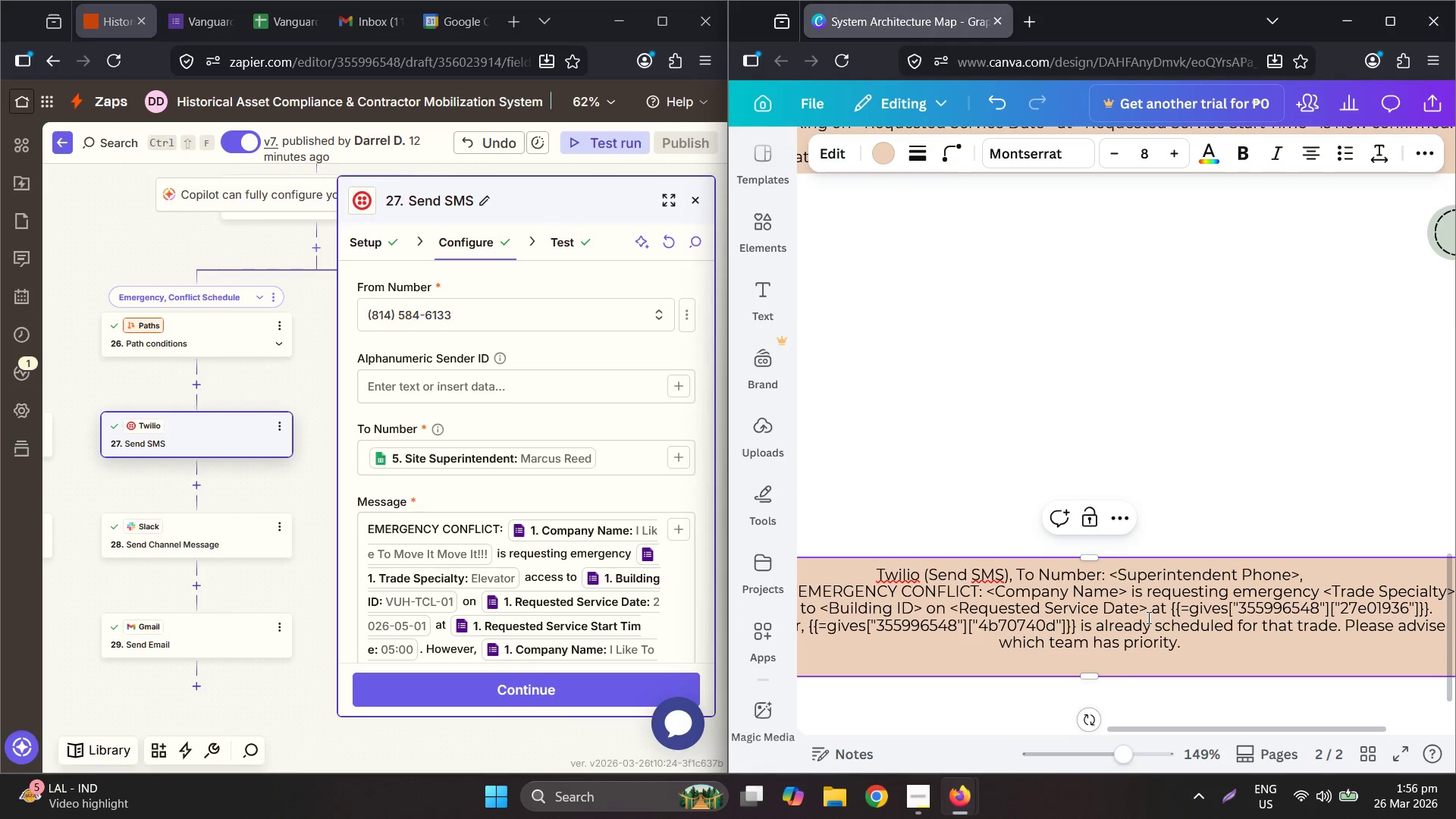 
scroll: coordinate [1096, 450], scroll_direction: up, amount: 4.0
 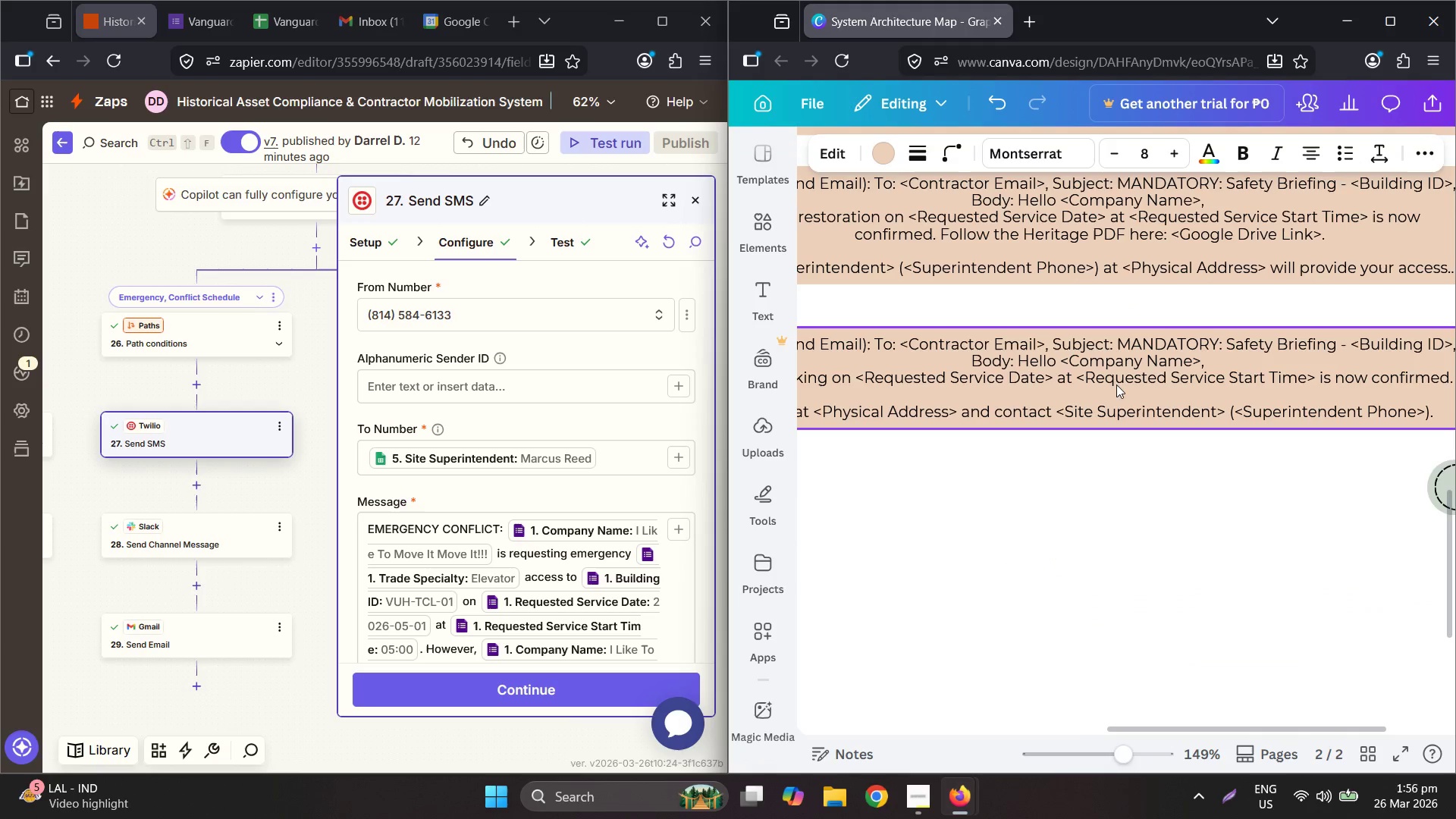 
left_click([1119, 378])
 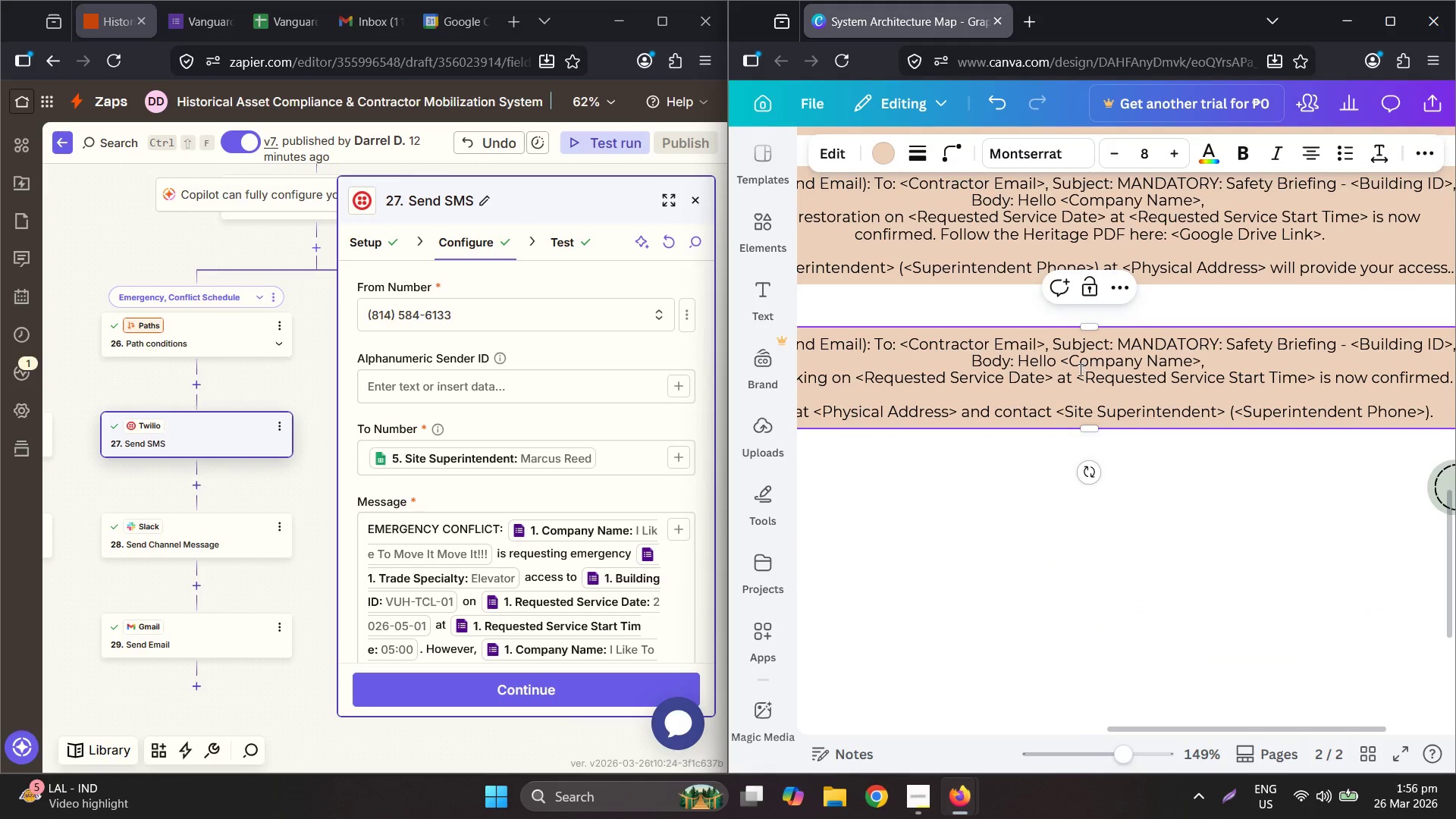 
left_click_drag(start_coordinate=[1077, 375], to_coordinate=[1316, 381])
 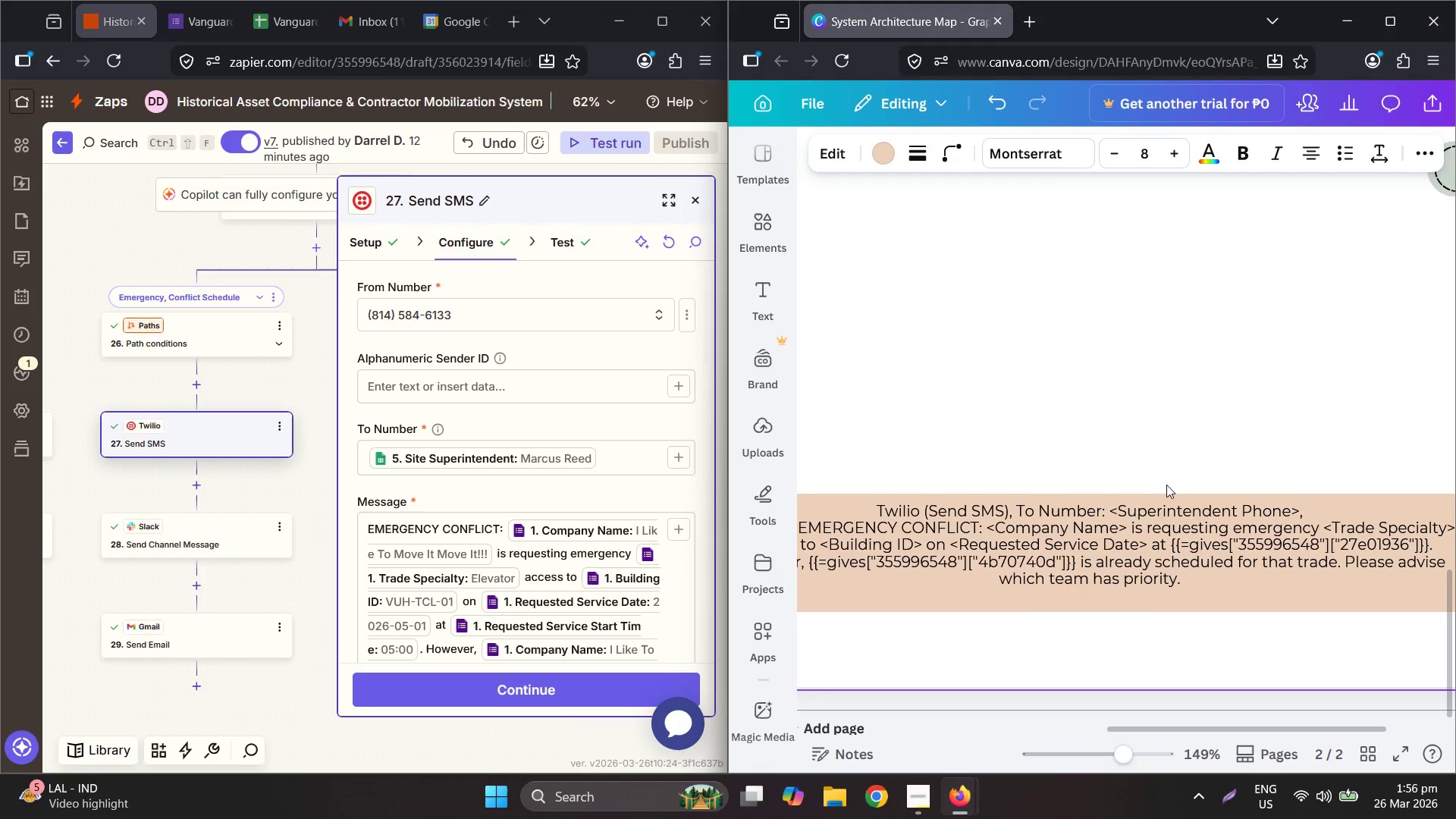 
key(Control+ControlLeft)
 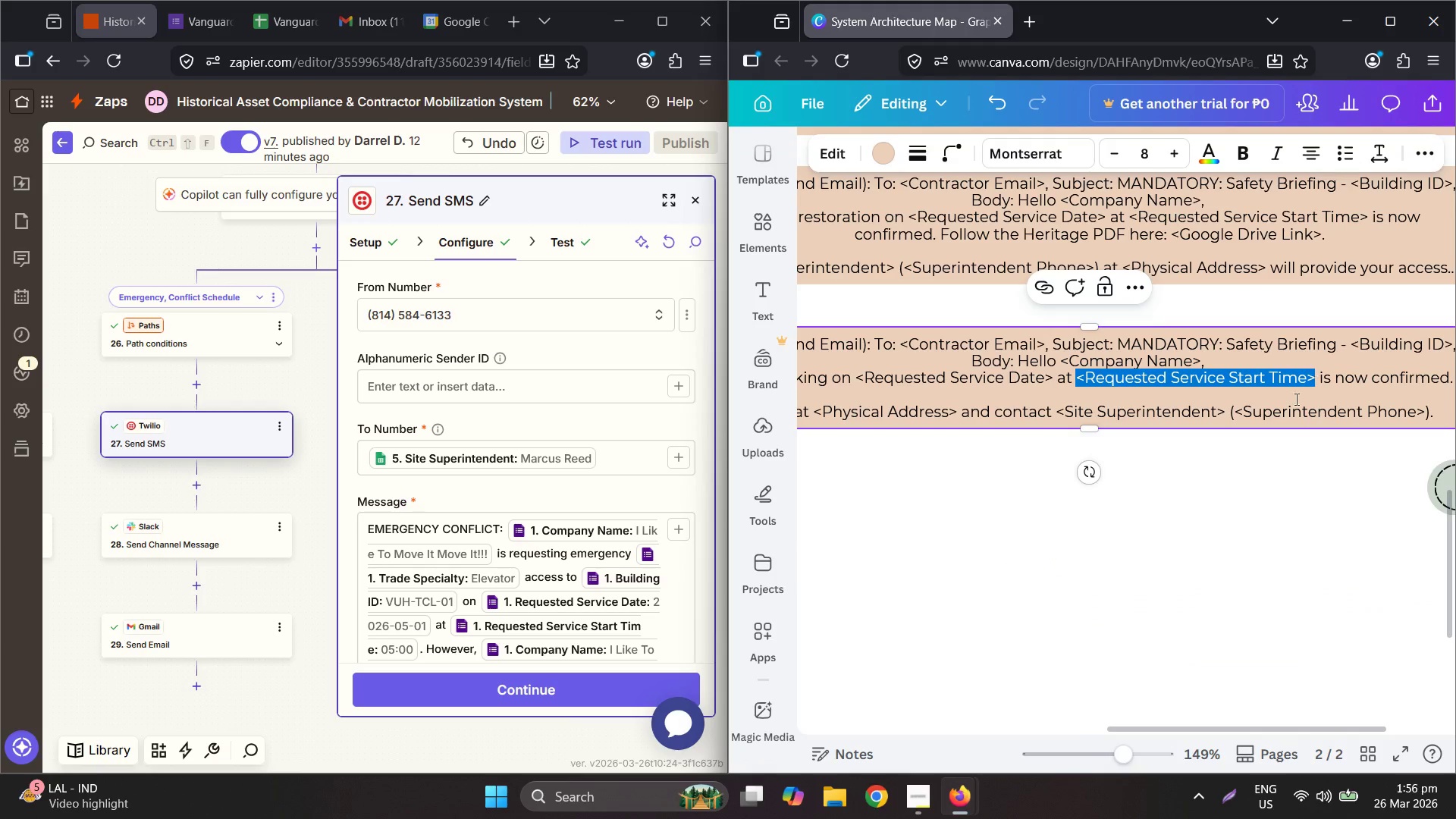 
key(Control+C)
 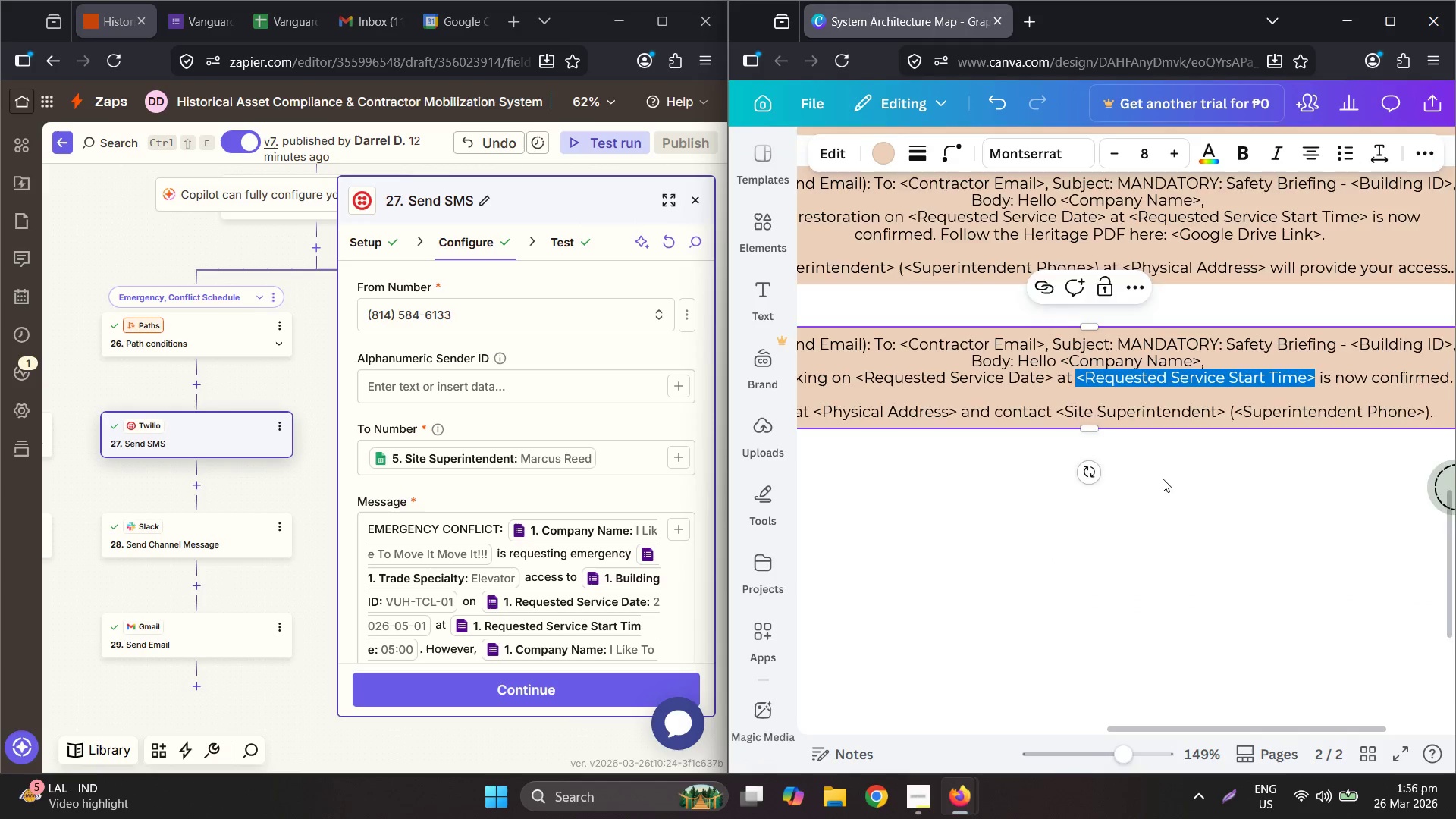 
scroll: coordinate [1164, 482], scroll_direction: down, amount: 5.0
 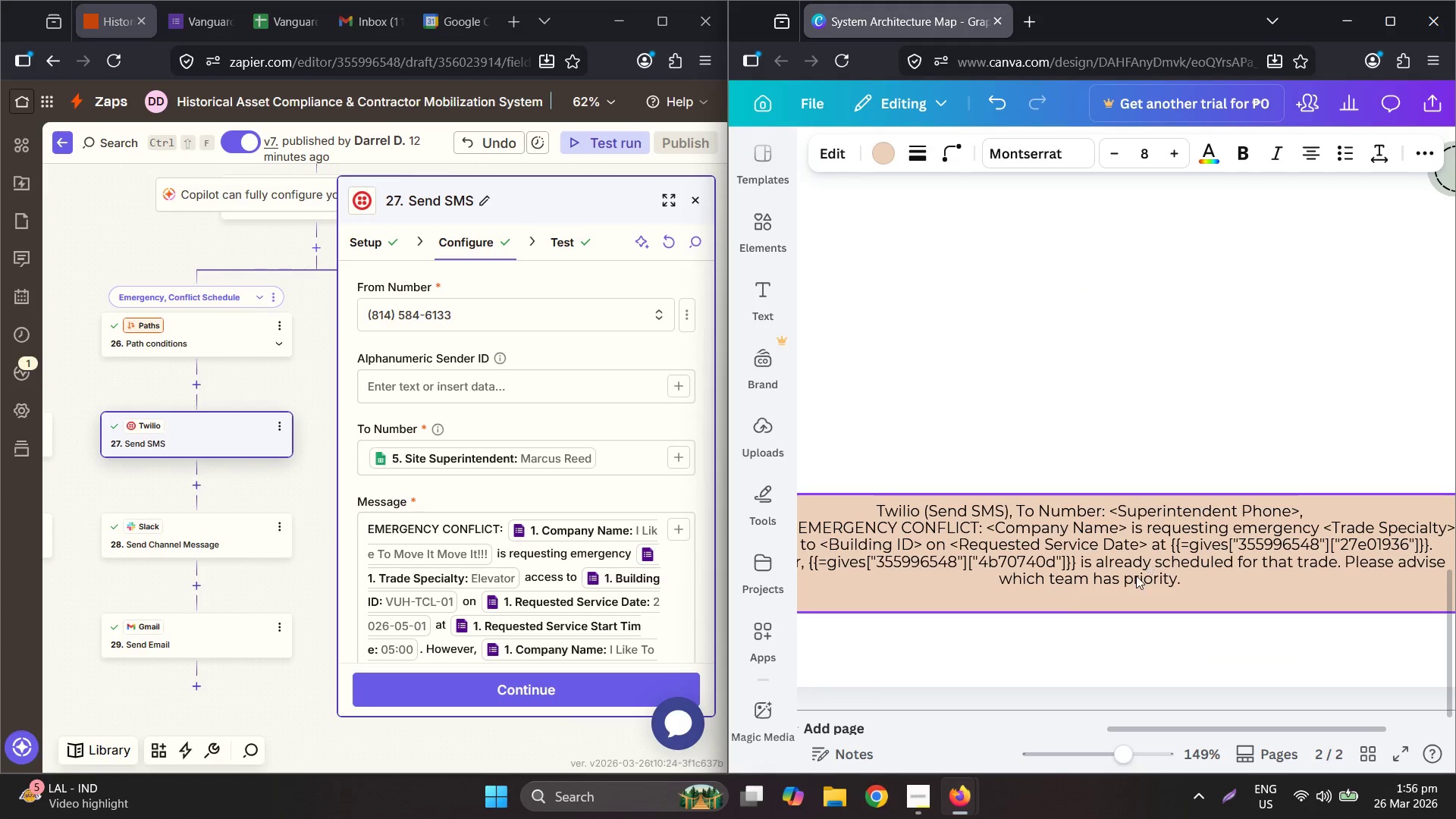 
double_click([1138, 573])
 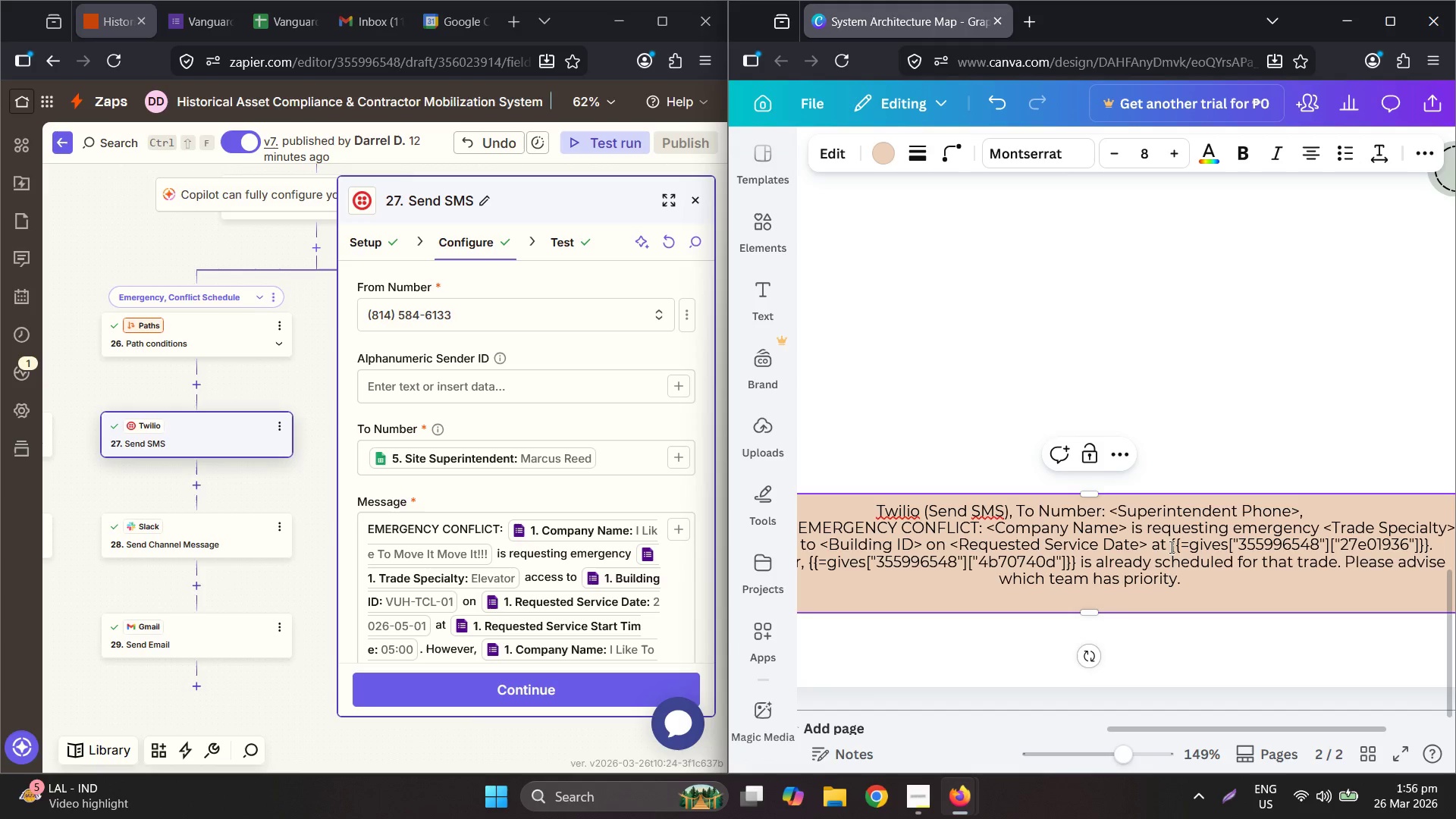 
left_click_drag(start_coordinate=[1172, 545], to_coordinate=[1428, 541])
 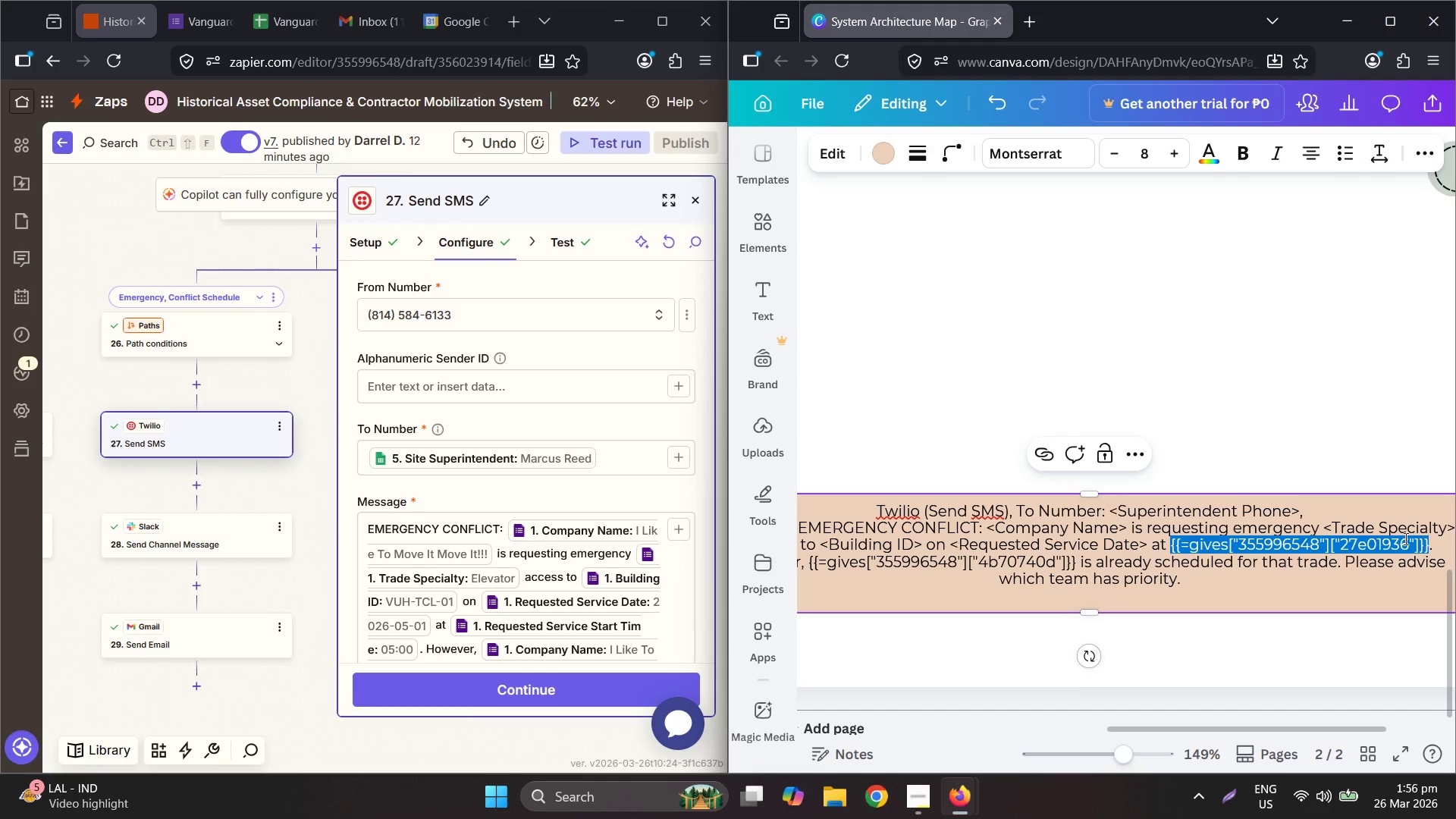 
key(Control+ControlLeft)
 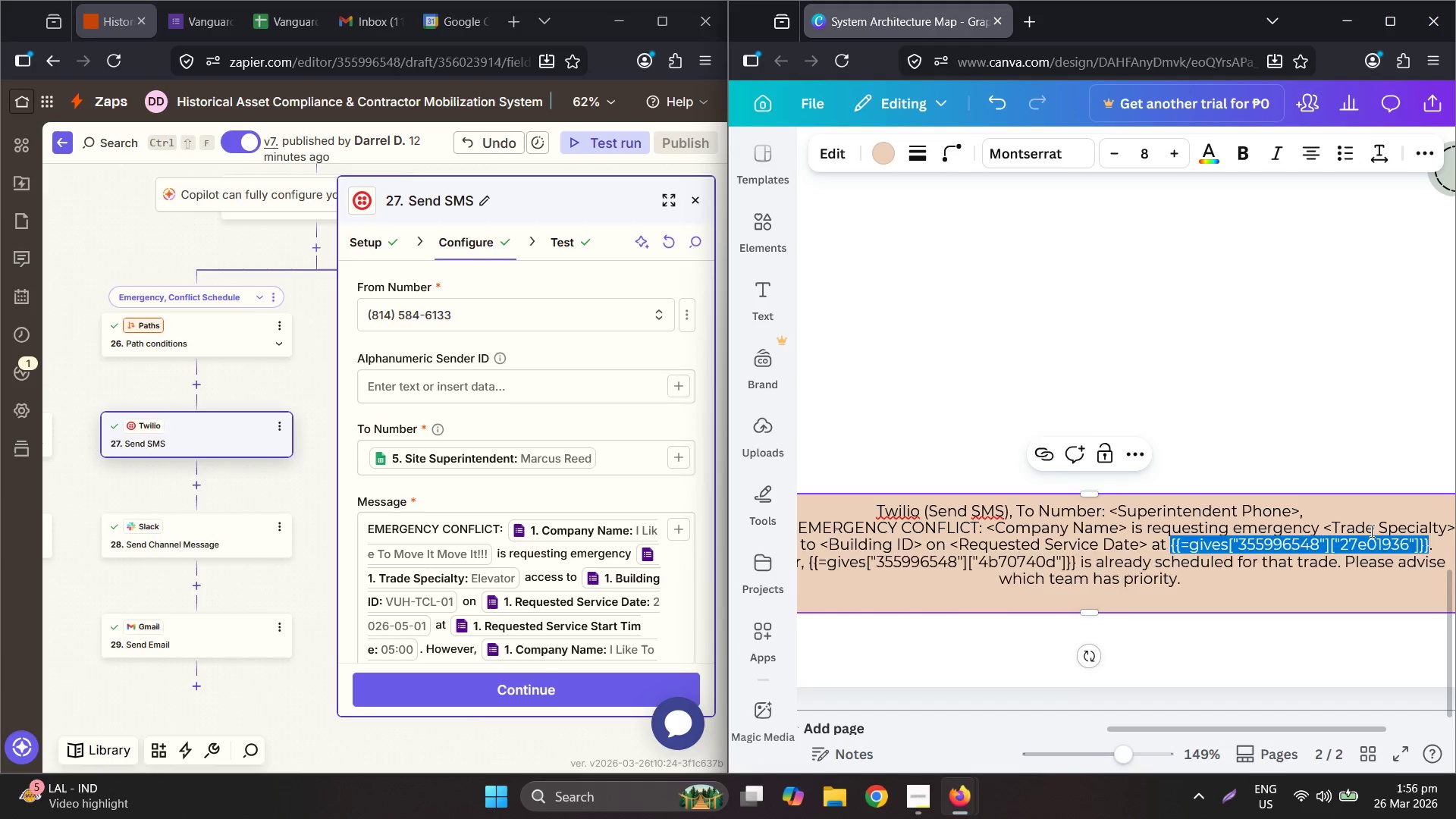 
key(Control+V)
 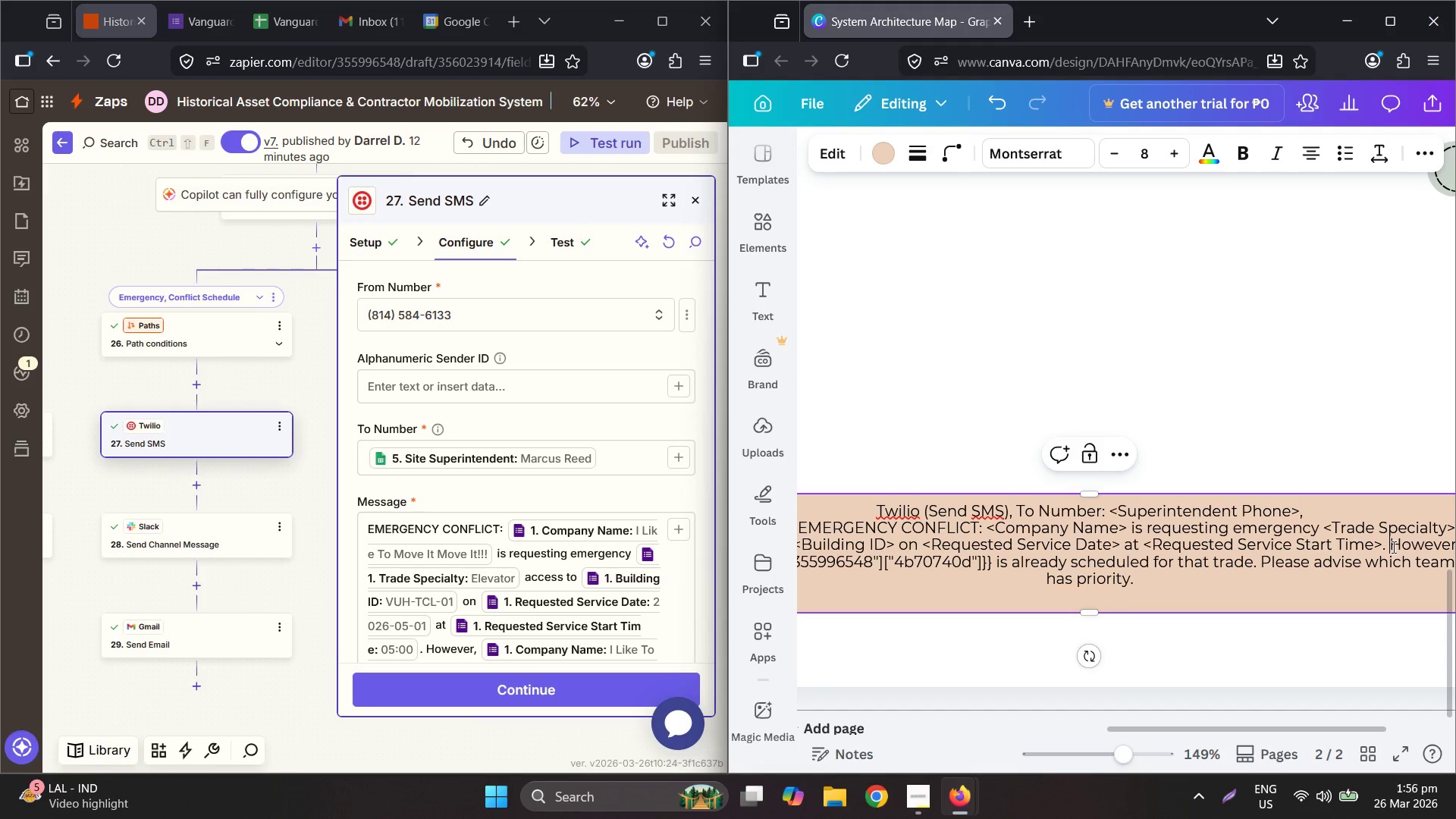 
key(Backspace)
 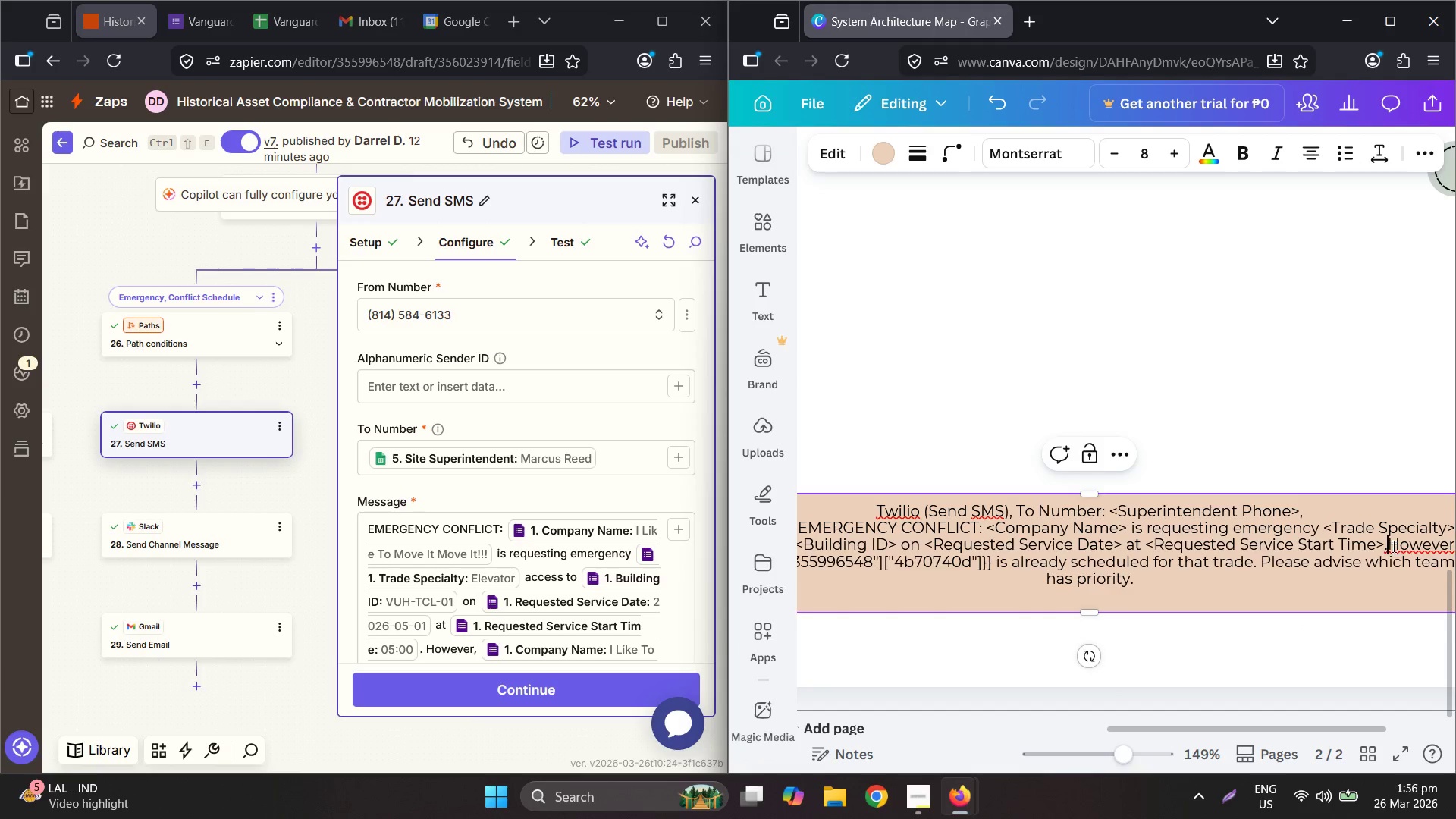 
key(Enter)
 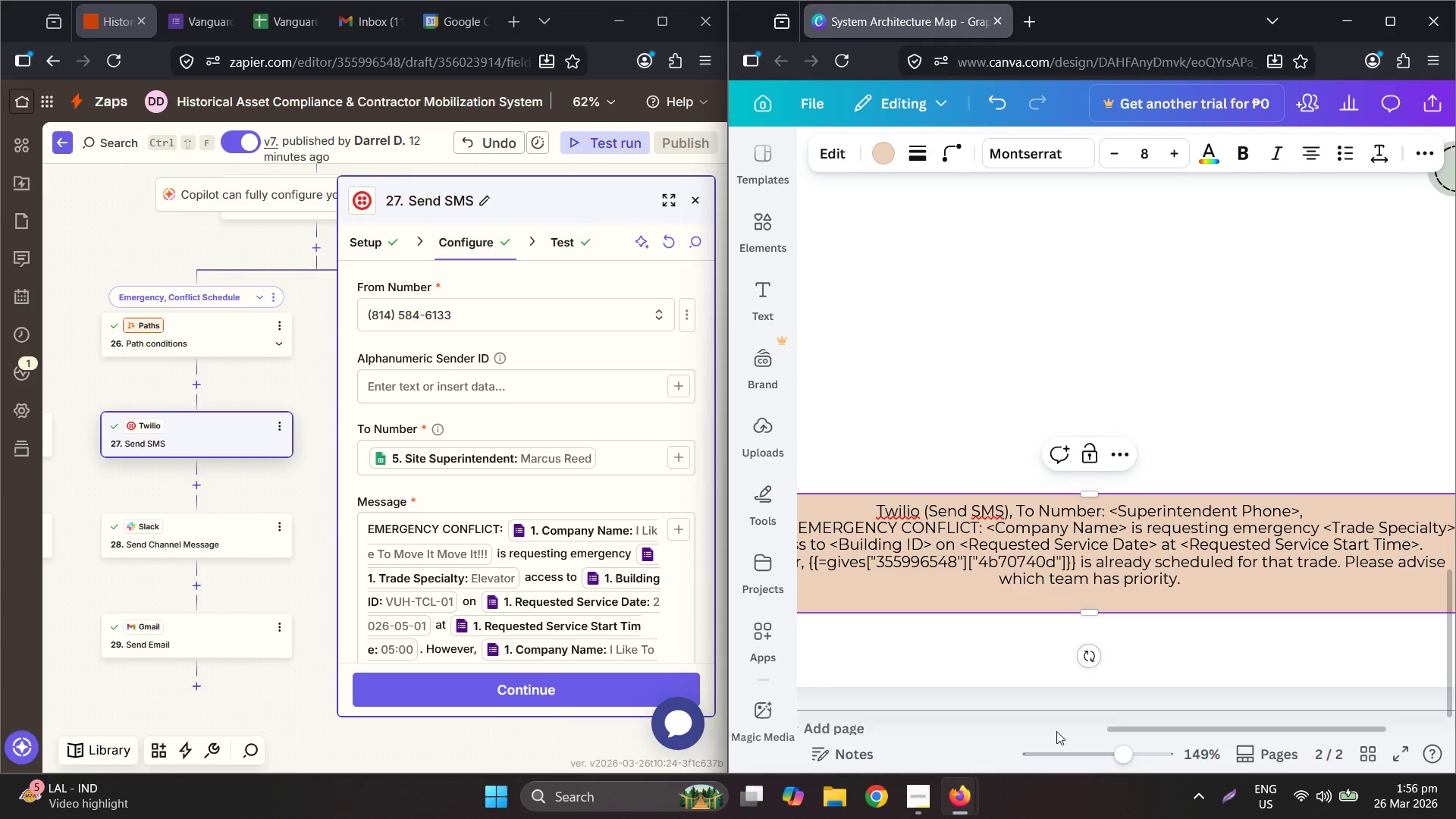 
left_click_drag(start_coordinate=[1141, 733], to_coordinate=[1121, 730])
 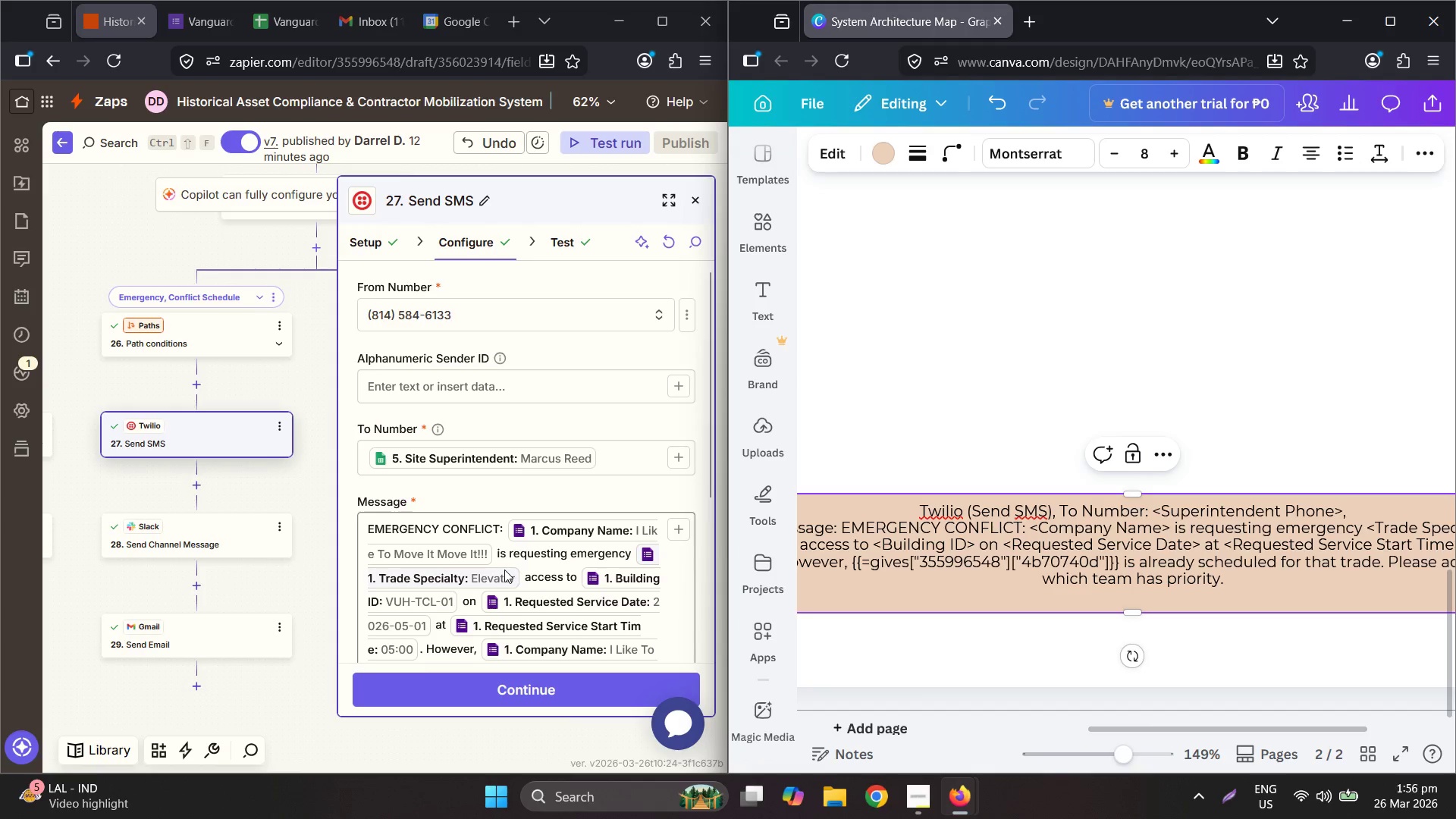 
scroll: coordinate [504, 570], scroll_direction: down, amount: 1.0
 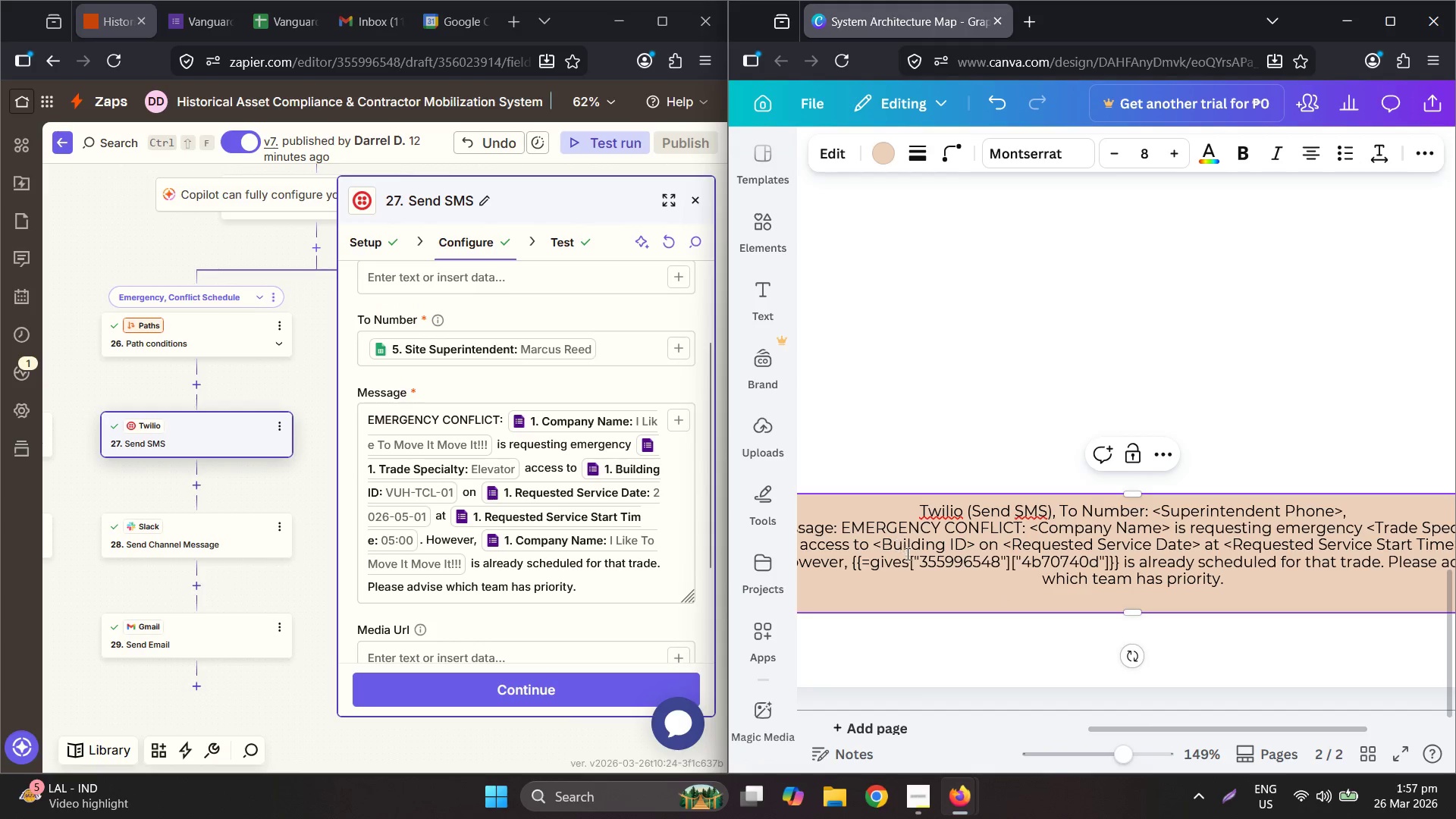 
left_click_drag(start_coordinate=[850, 562], to_coordinate=[1120, 566])
 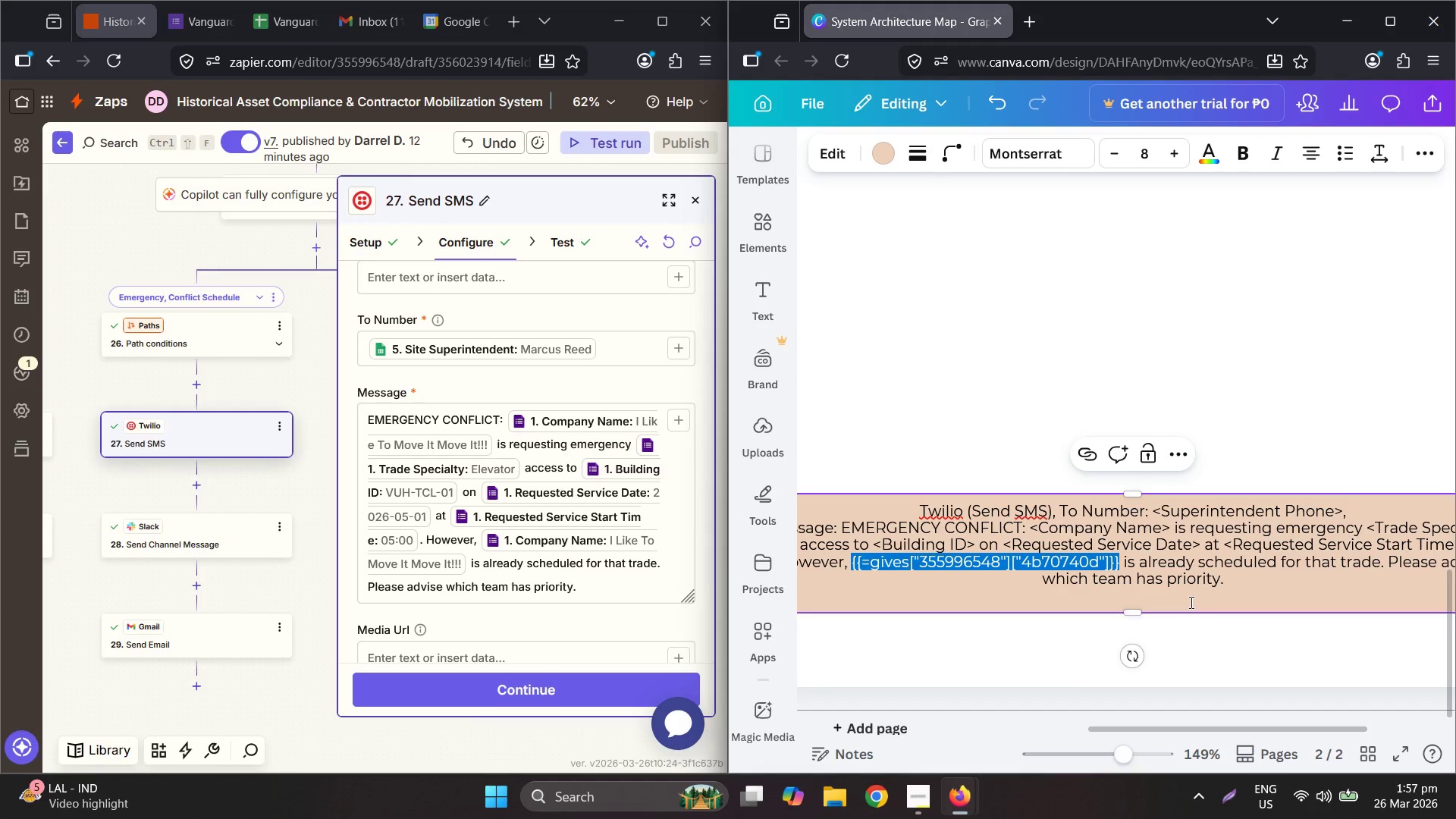 
type(<Company Name>)
 